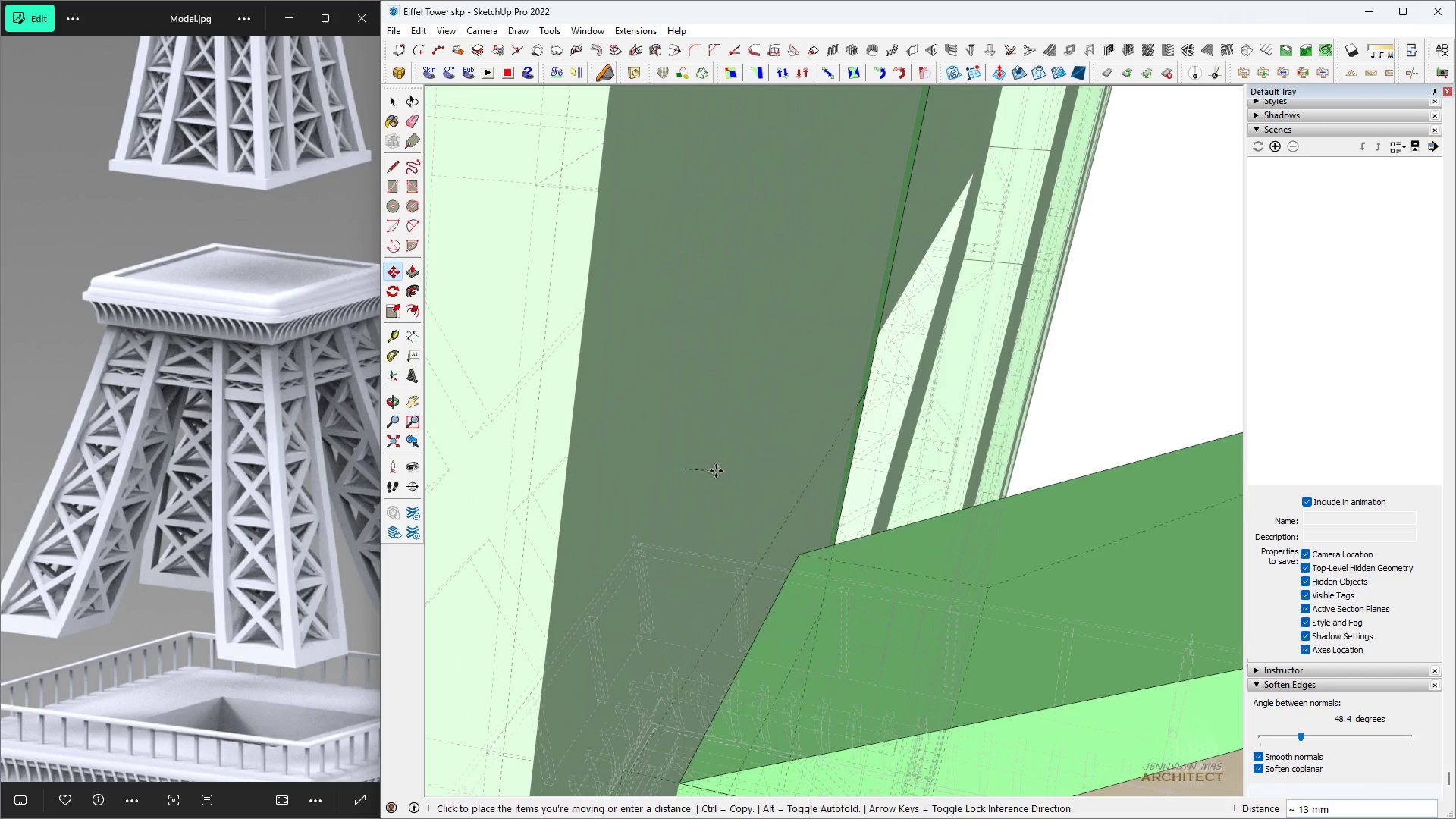 
key(Space)
 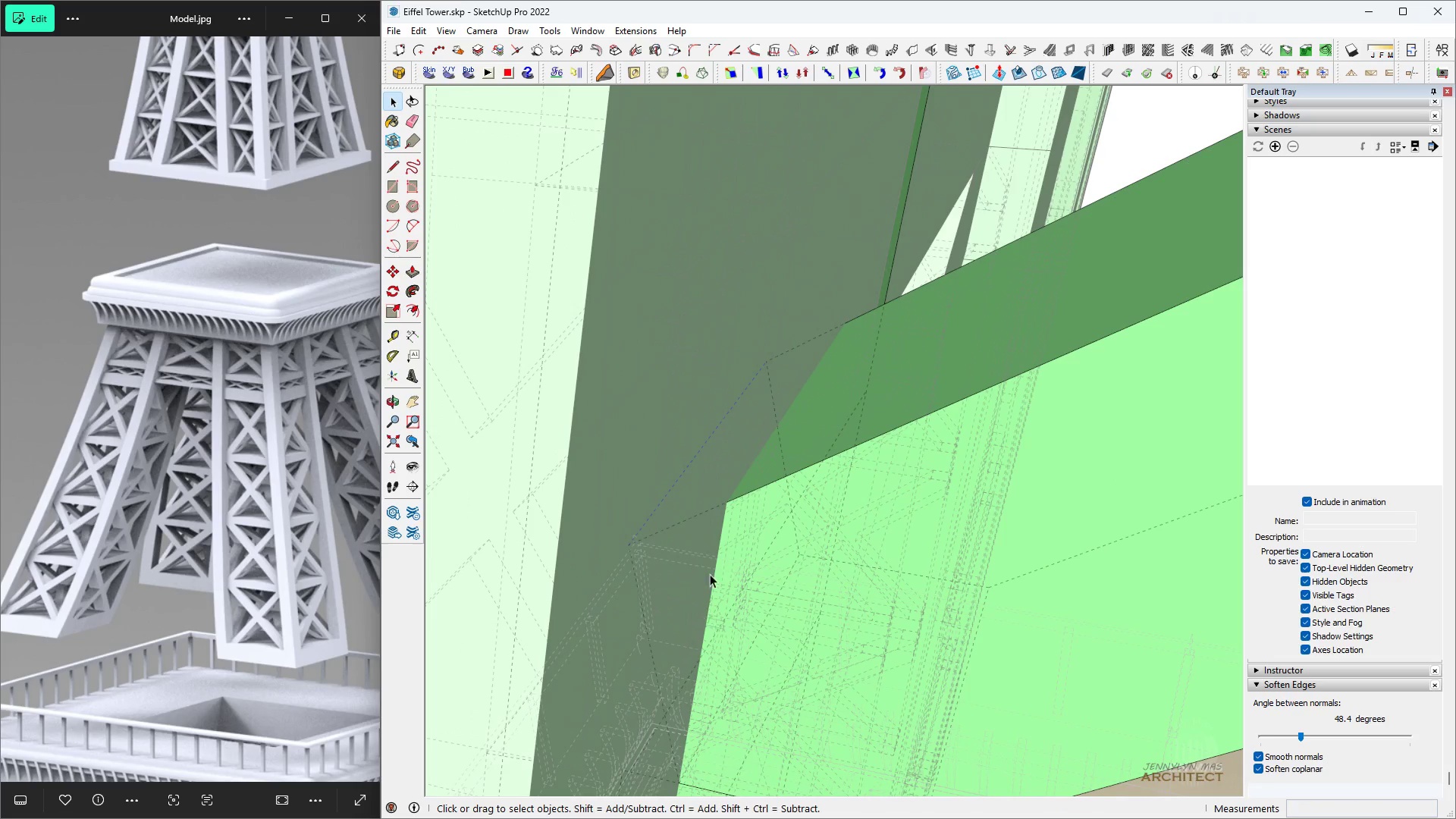 
key(M)
 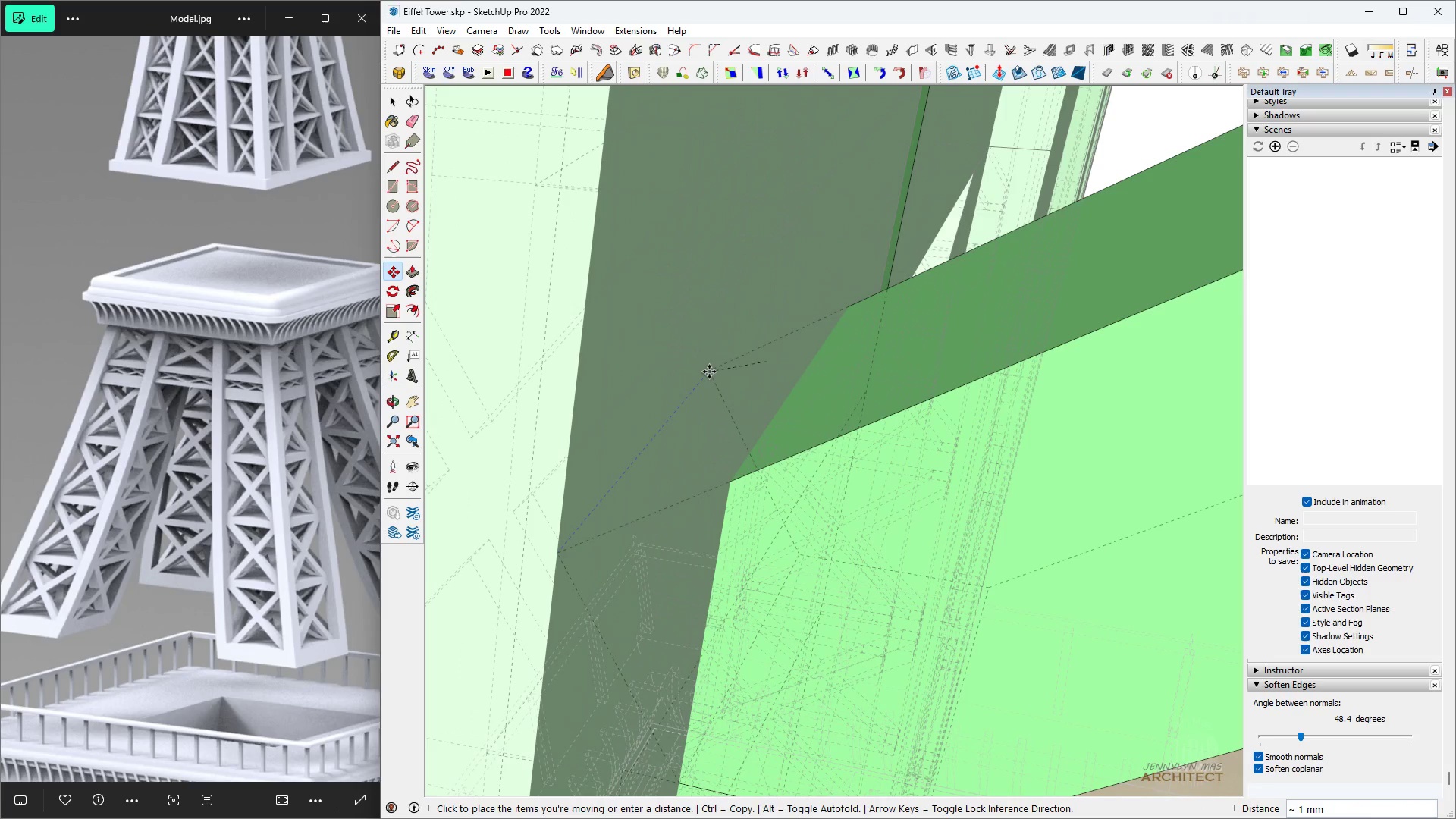 
wait(5.75)
 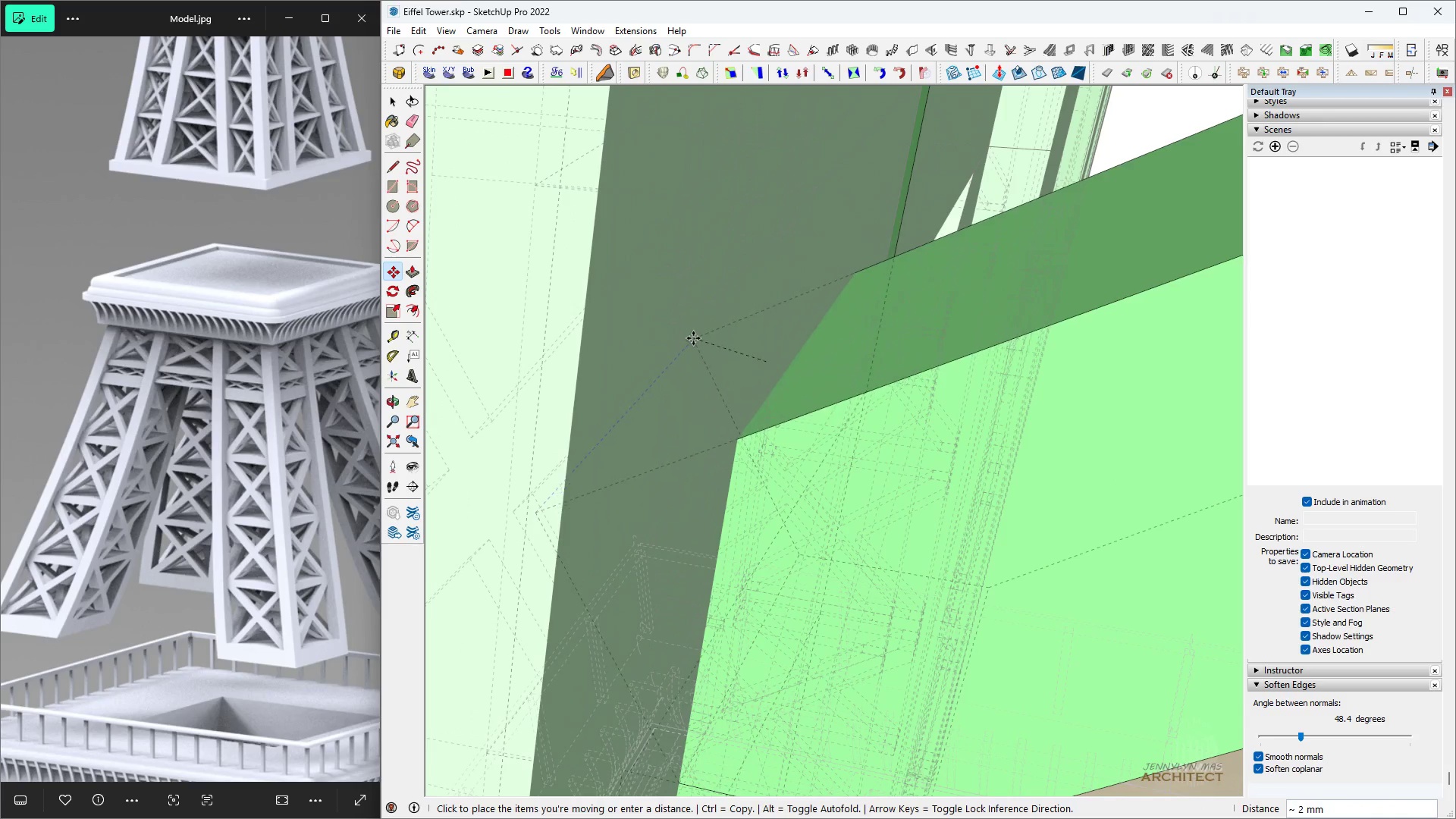 
hold_key(key=ShiftLeft, duration=1.52)
left_click([737, 553])
 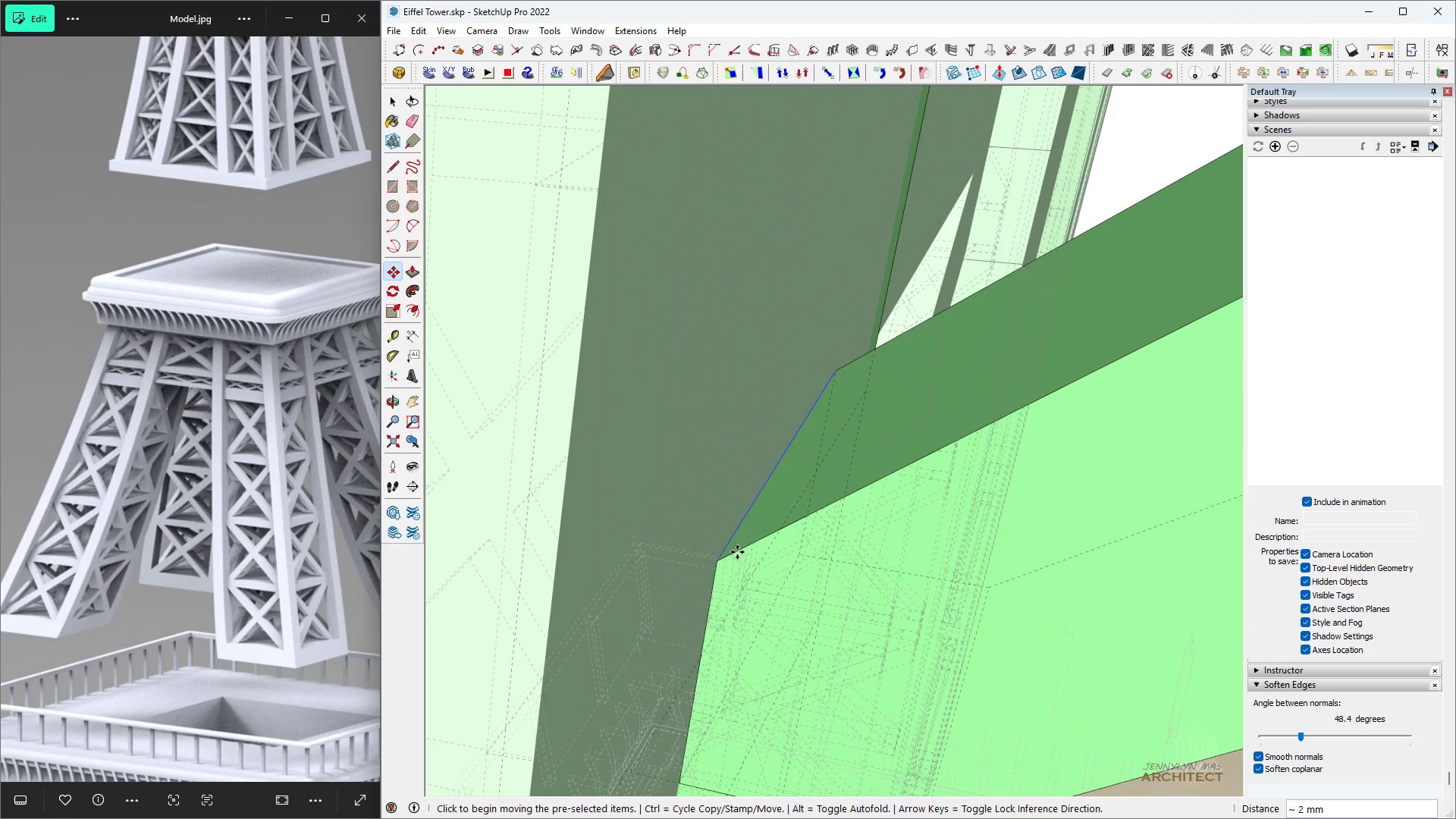 
type(khh kk)
 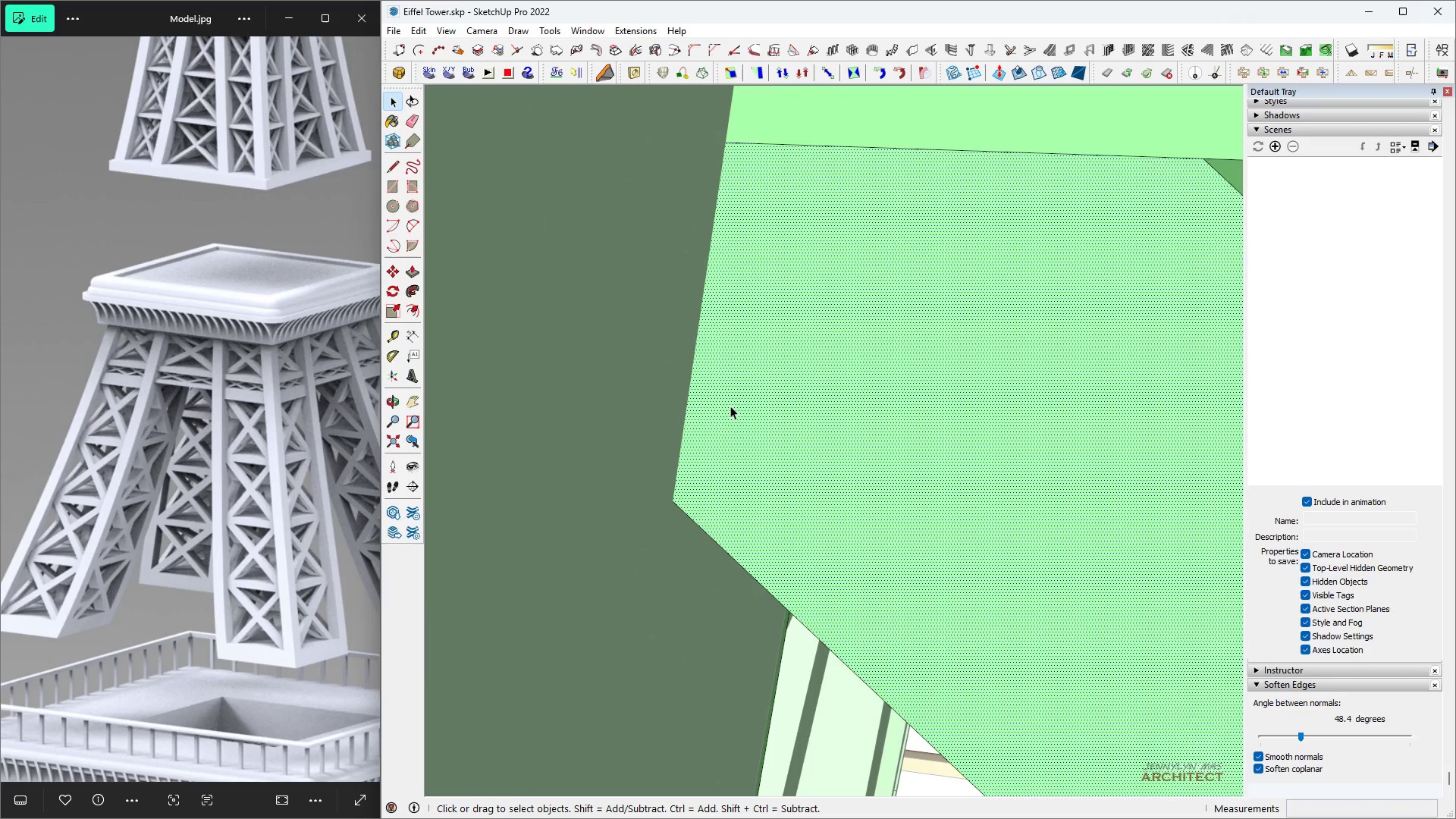 
scroll: coordinate [848, 340], scroll_direction: down, amount: 8.0
 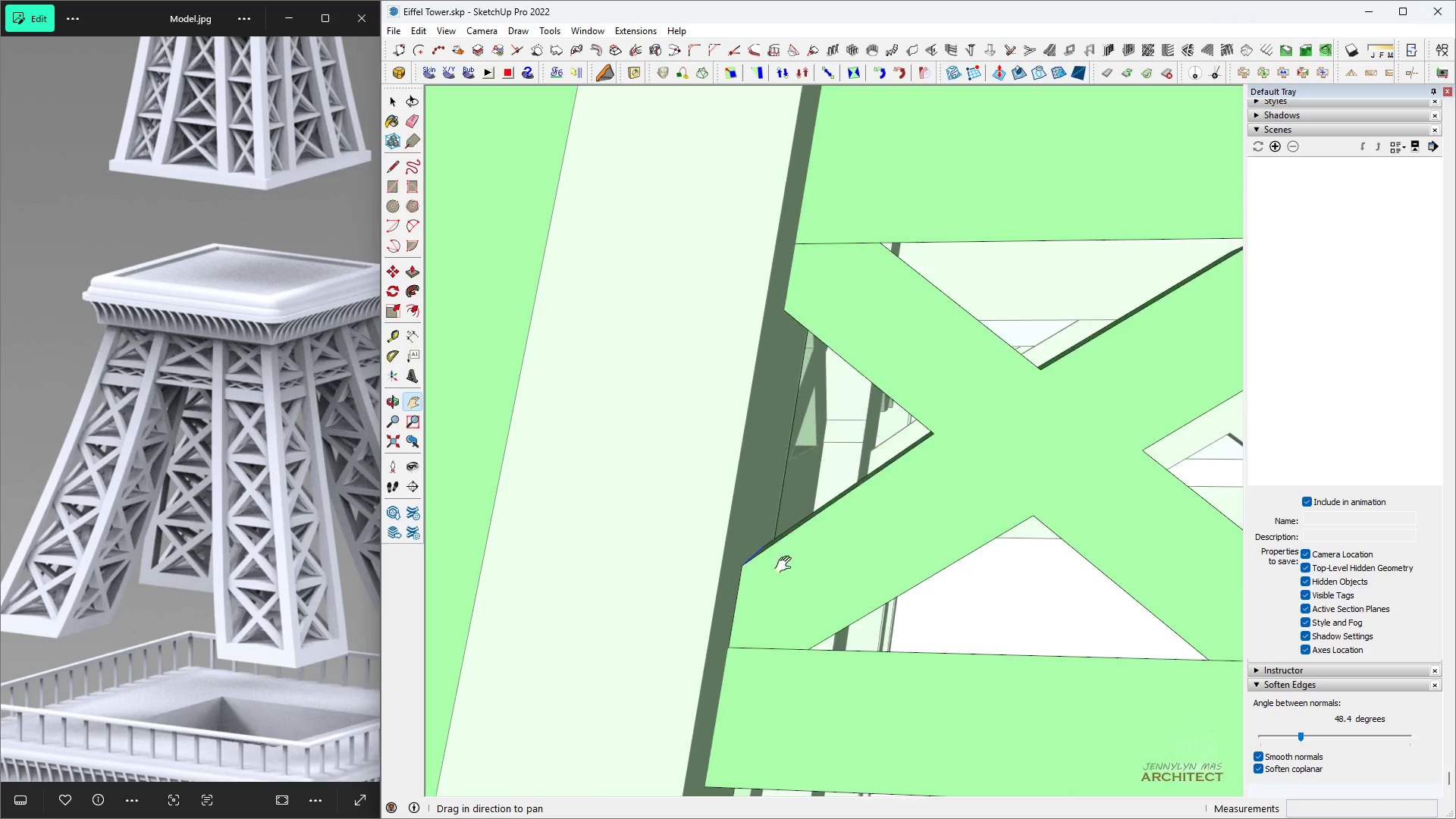 
scroll: coordinate [748, 410], scroll_direction: up, amount: 16.0
 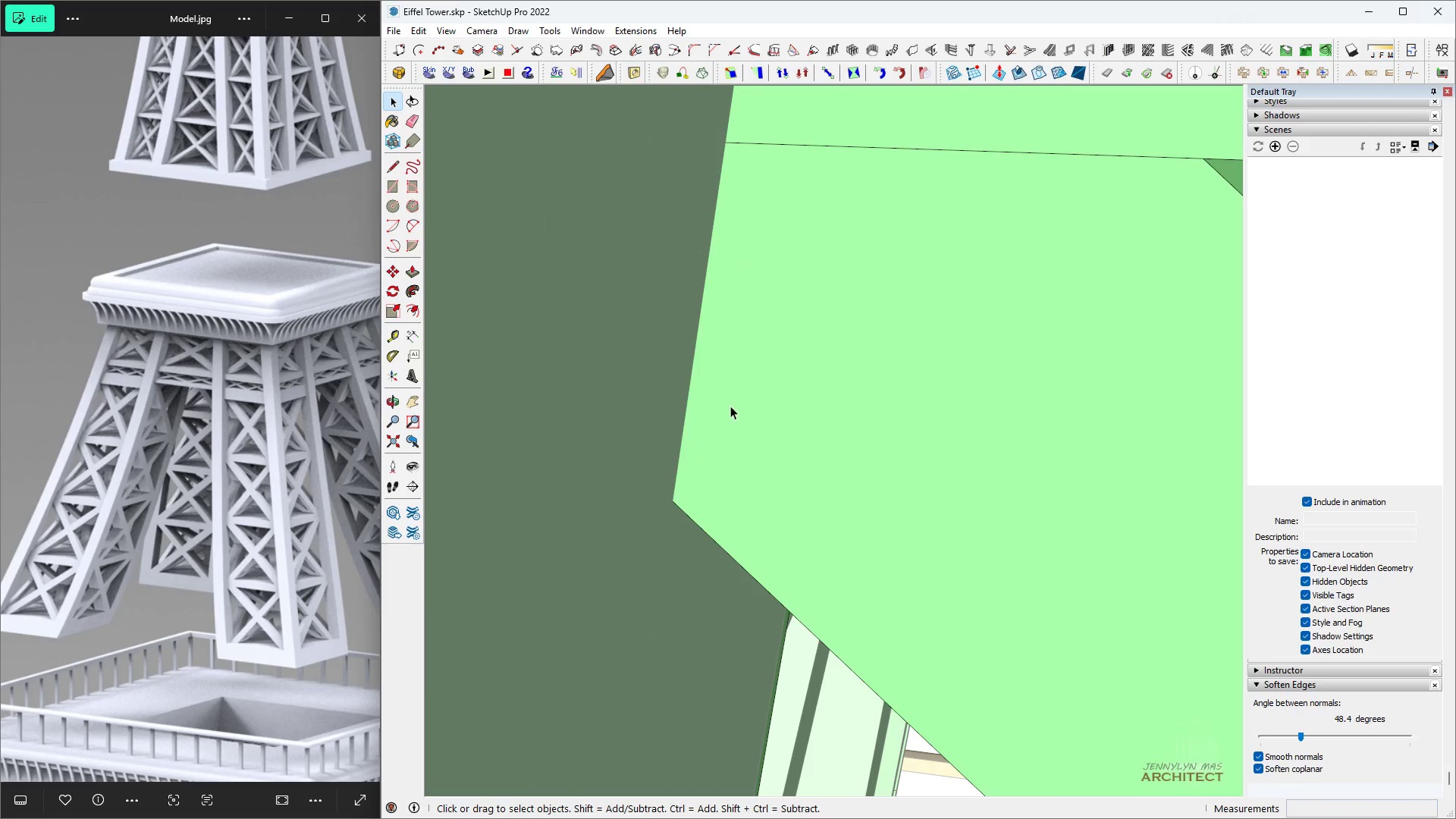 
double_click([730, 406])
 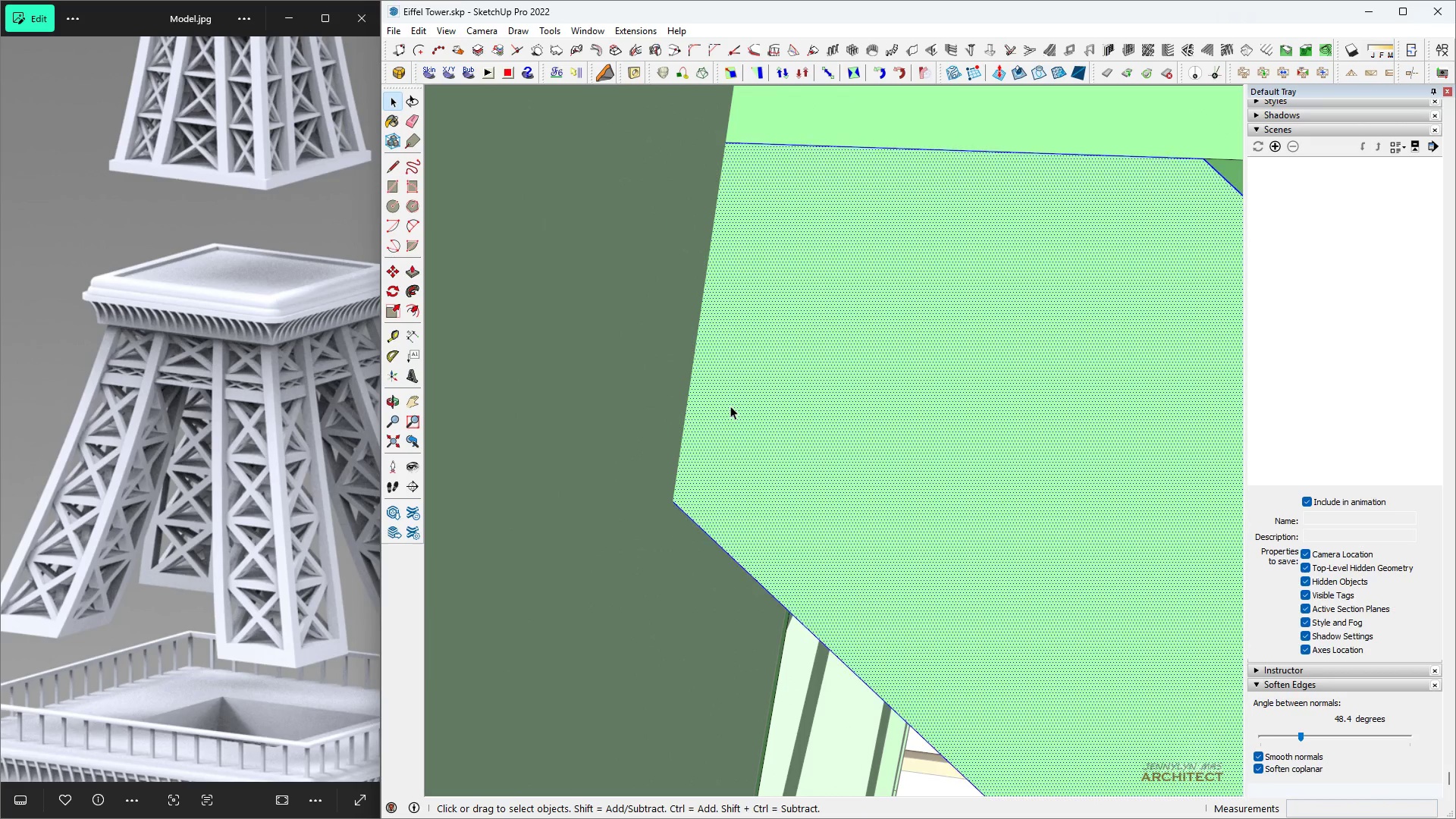 
triple_click([730, 406])
 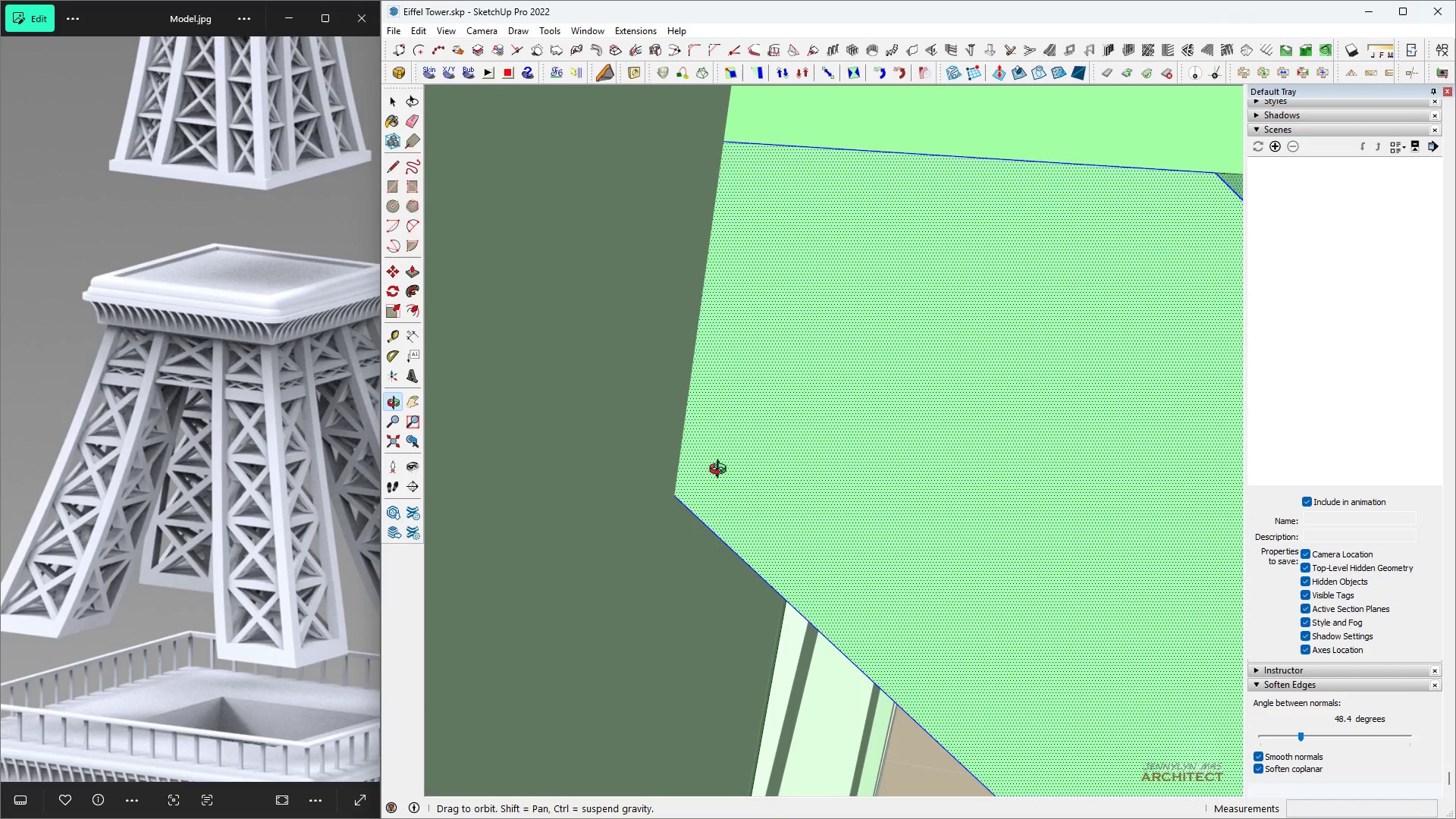 
scroll: coordinate [720, 449], scroll_direction: down, amount: 6.0
 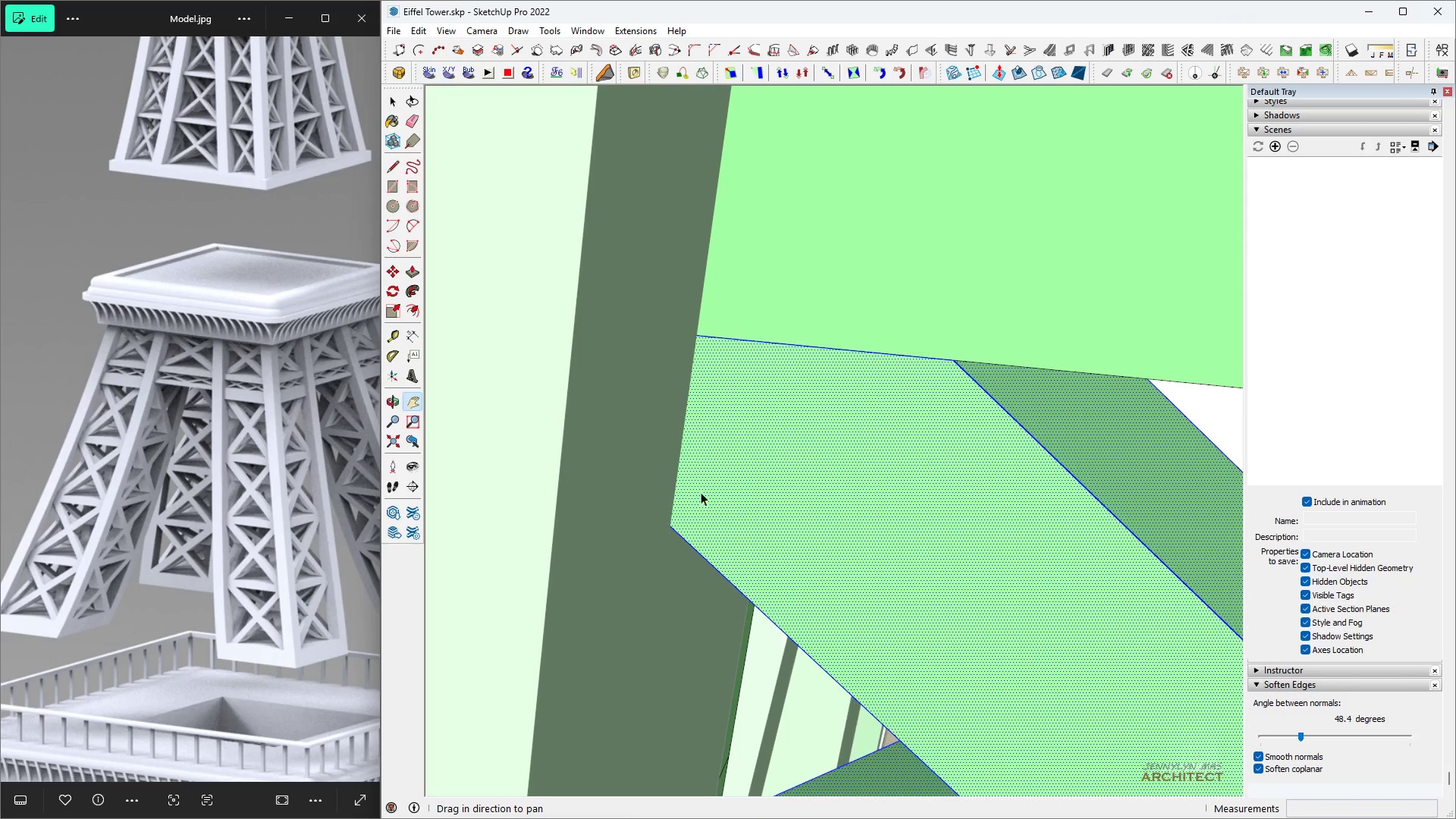 
key(H)
 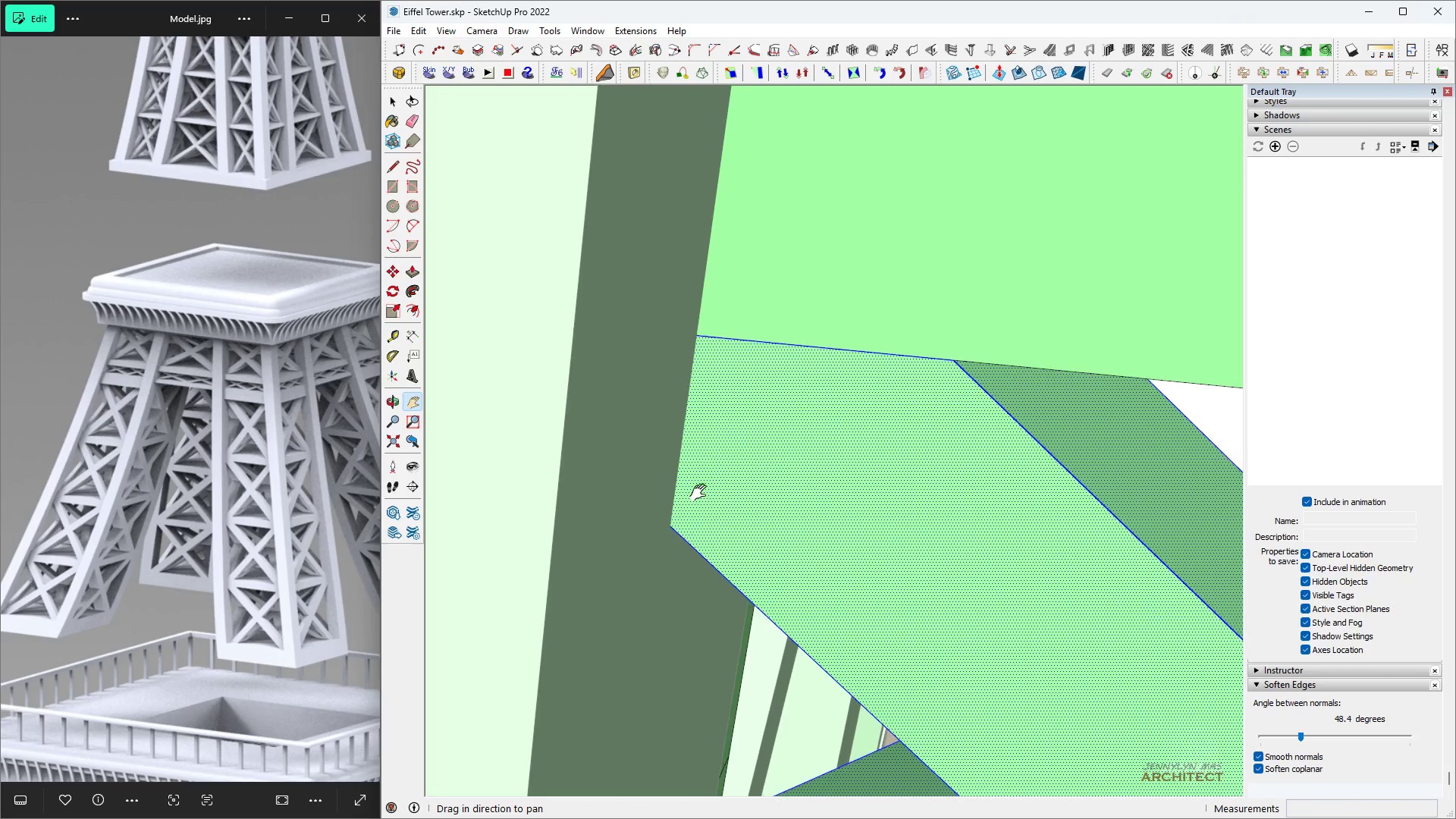 
key(Space)
 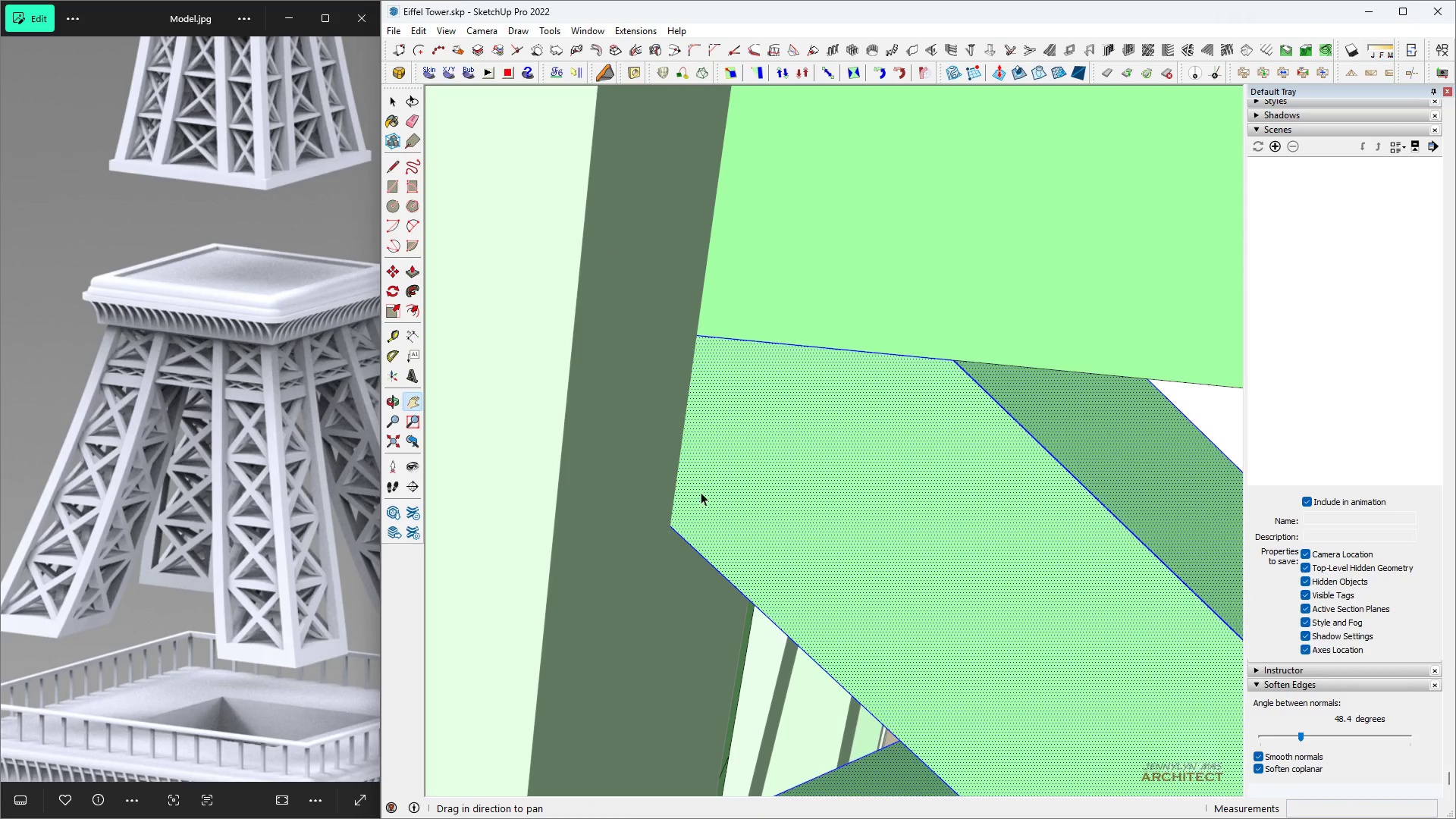 
scroll: coordinate [691, 500], scroll_direction: up, amount: 10.0
 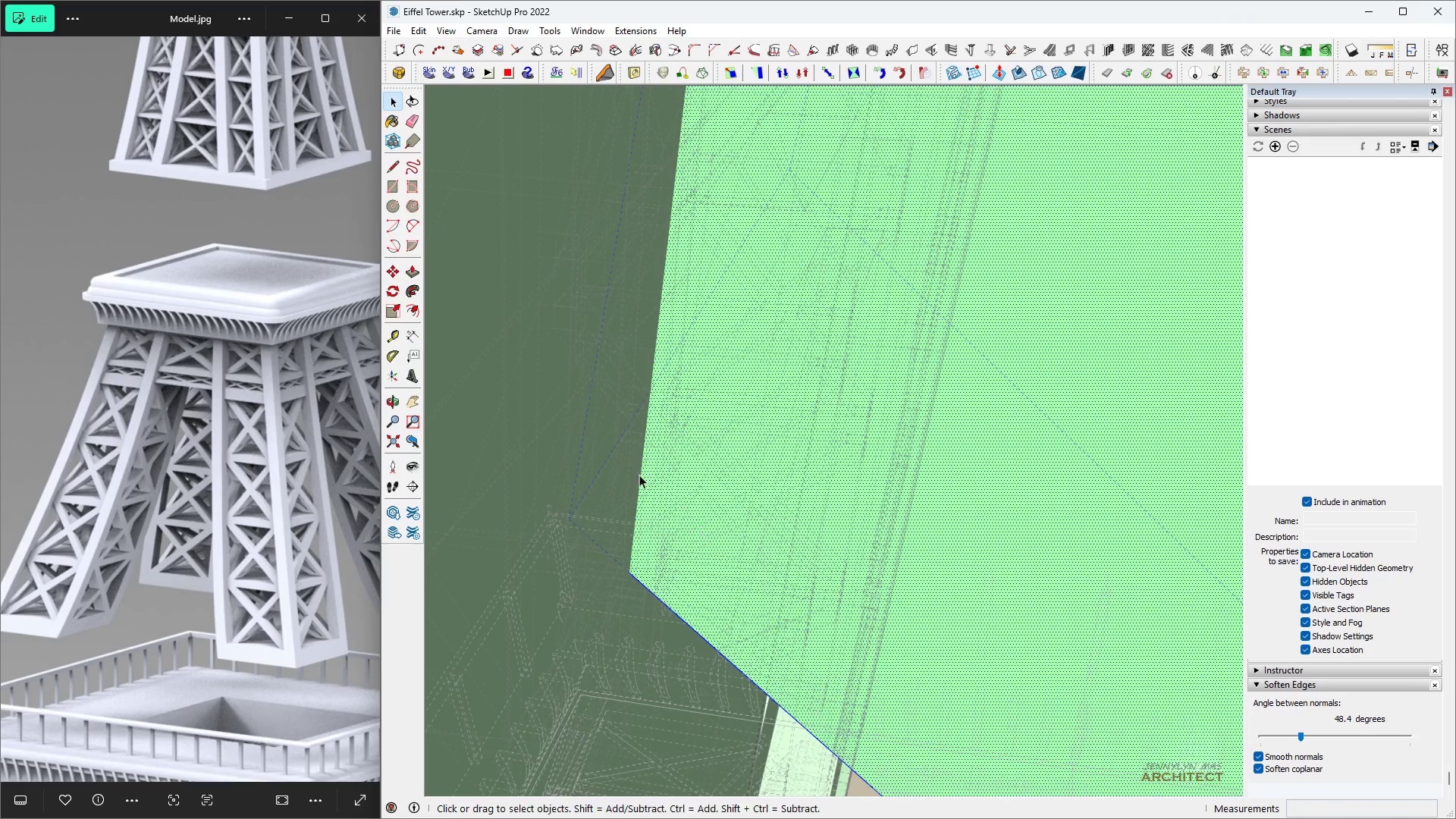 
key(K)
 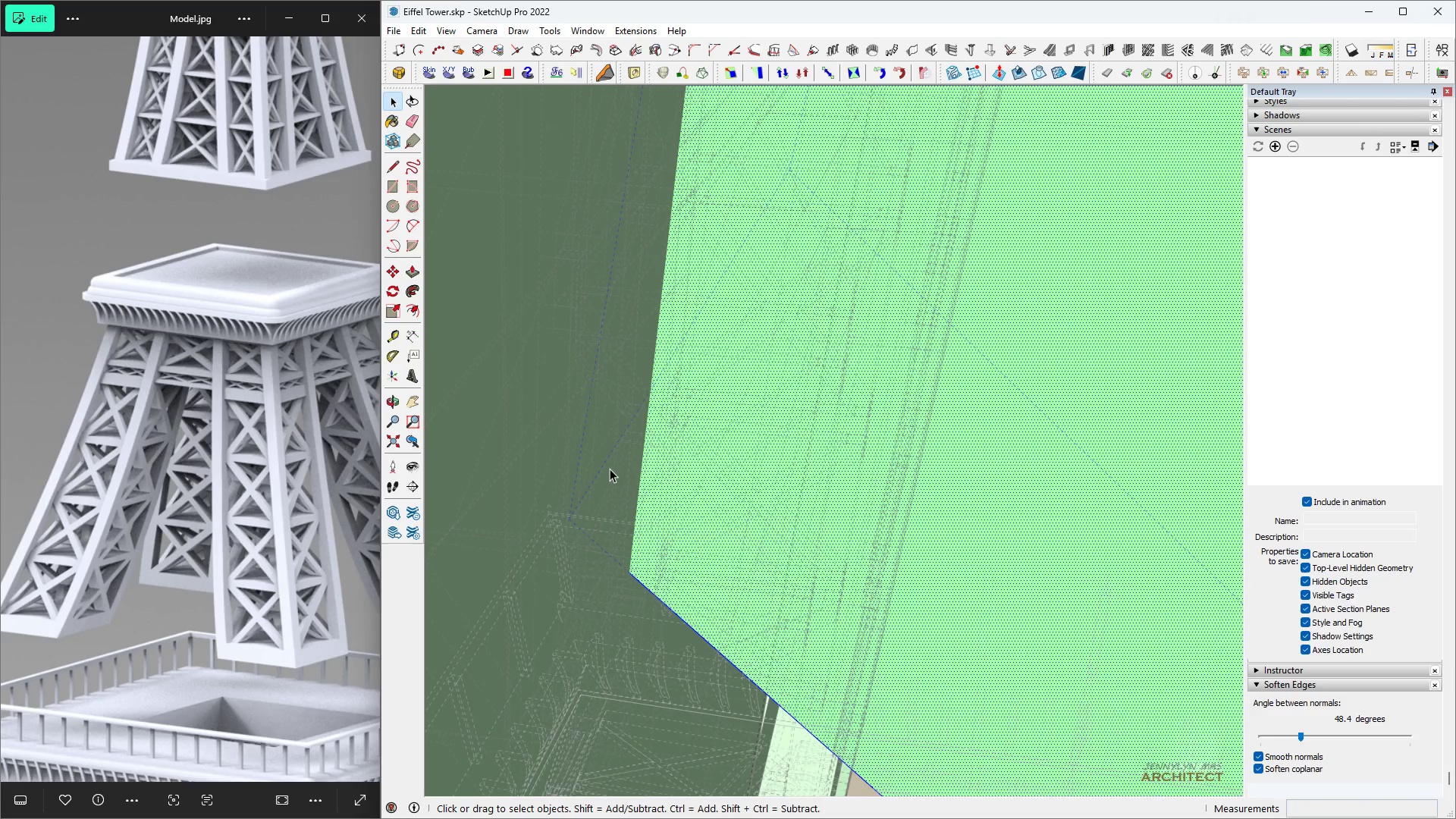 
left_click([603, 466])
 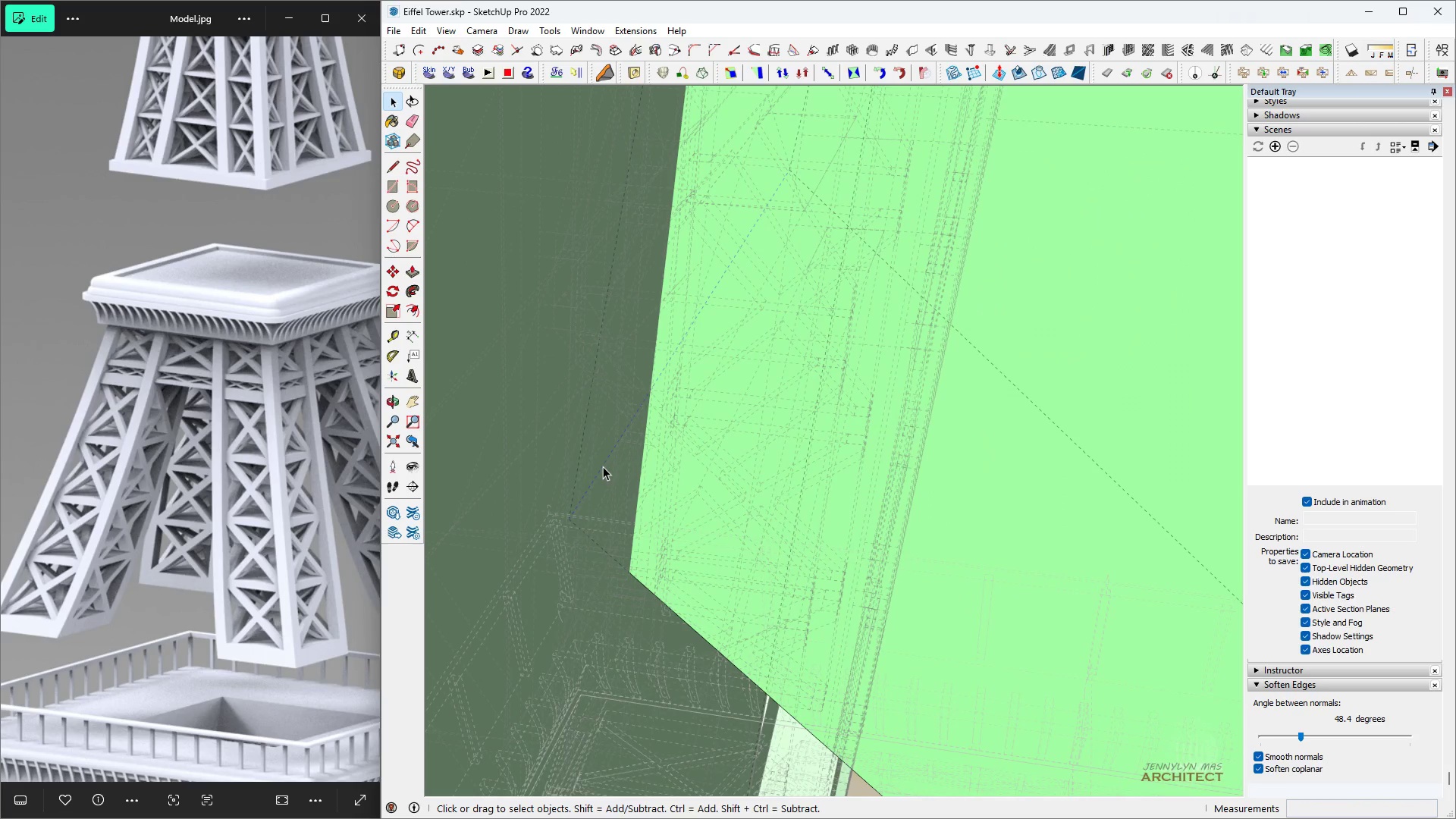 
key(Space)
 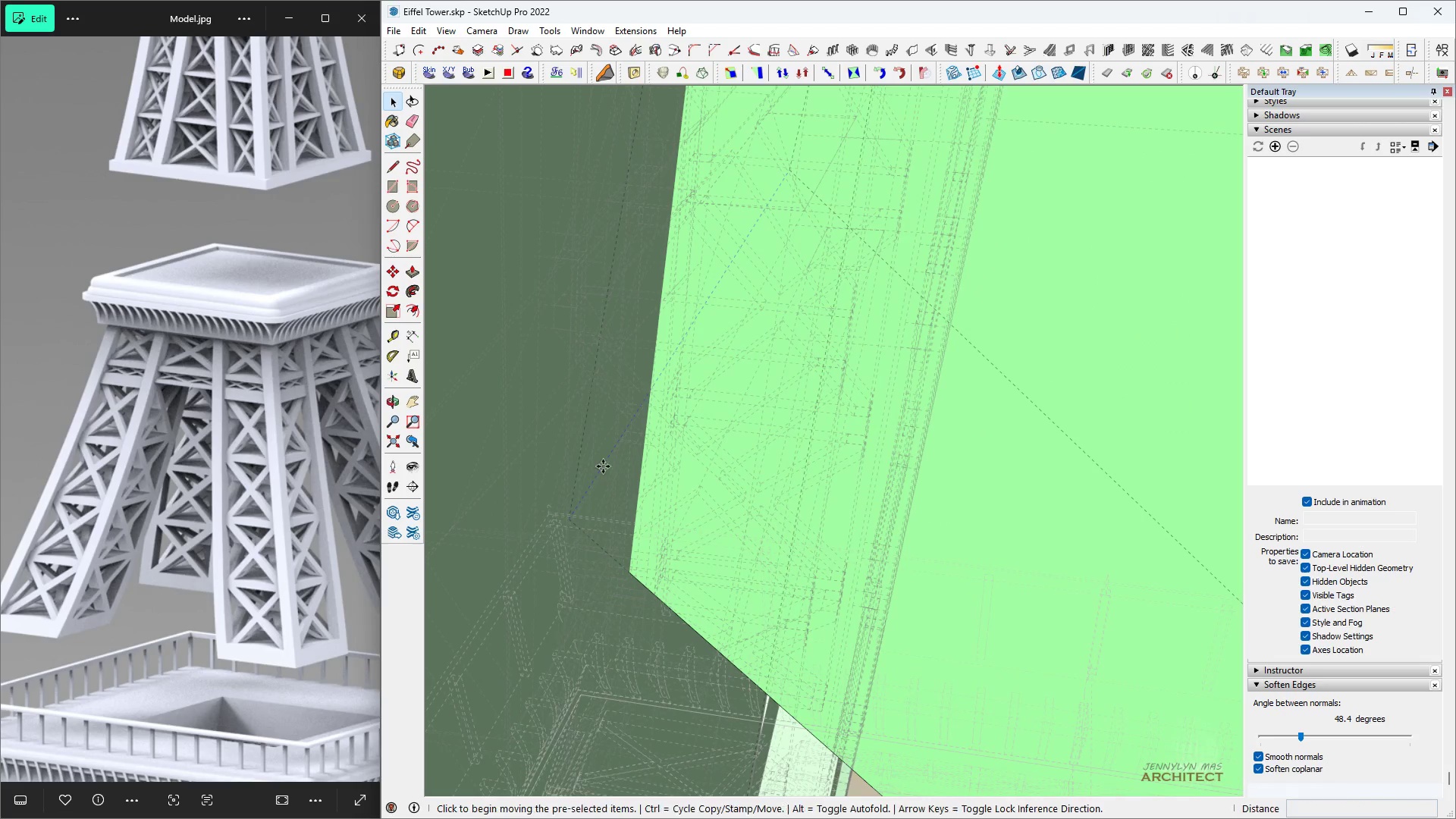 
key(M)
 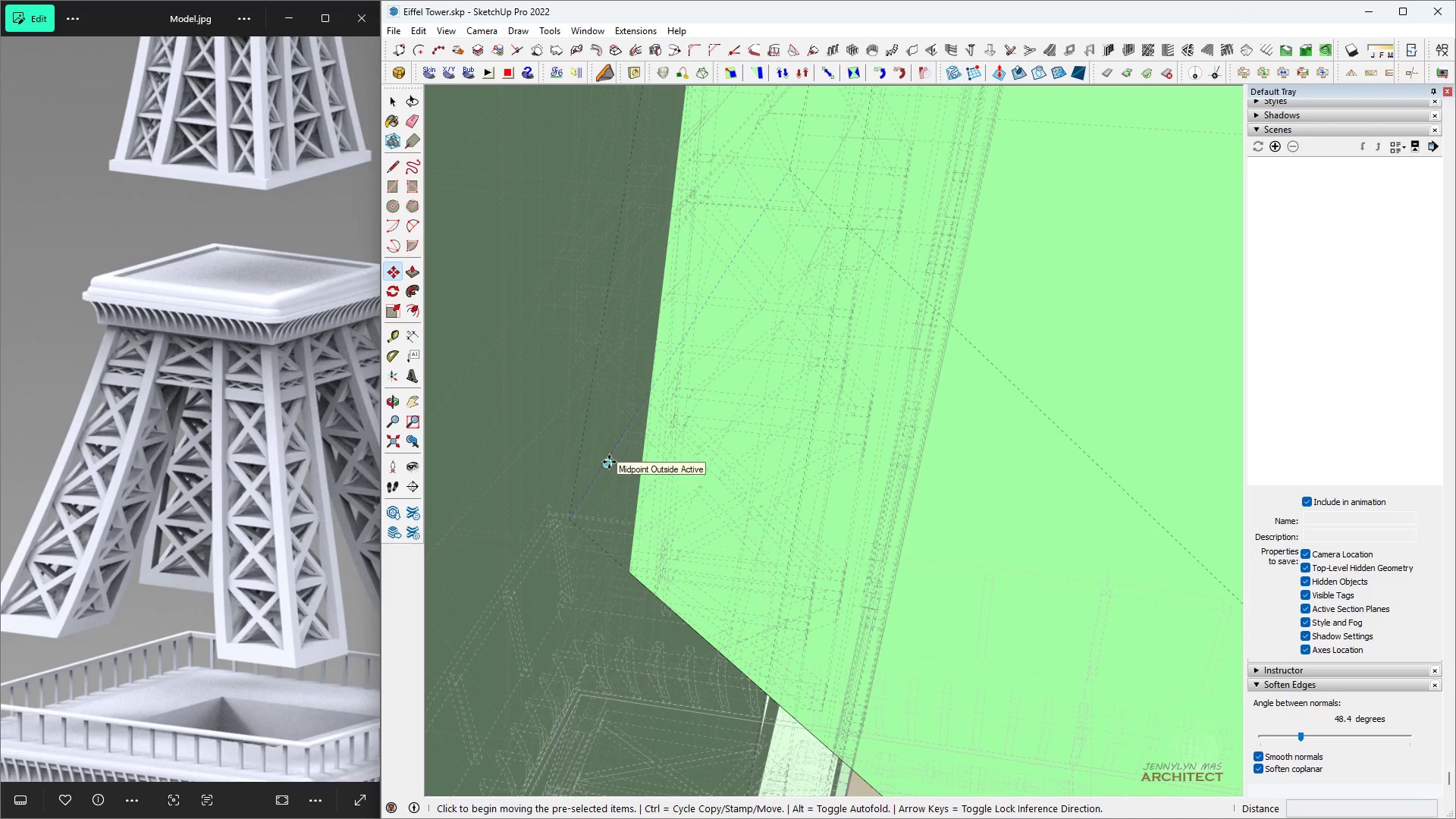 
left_click([609, 462])
 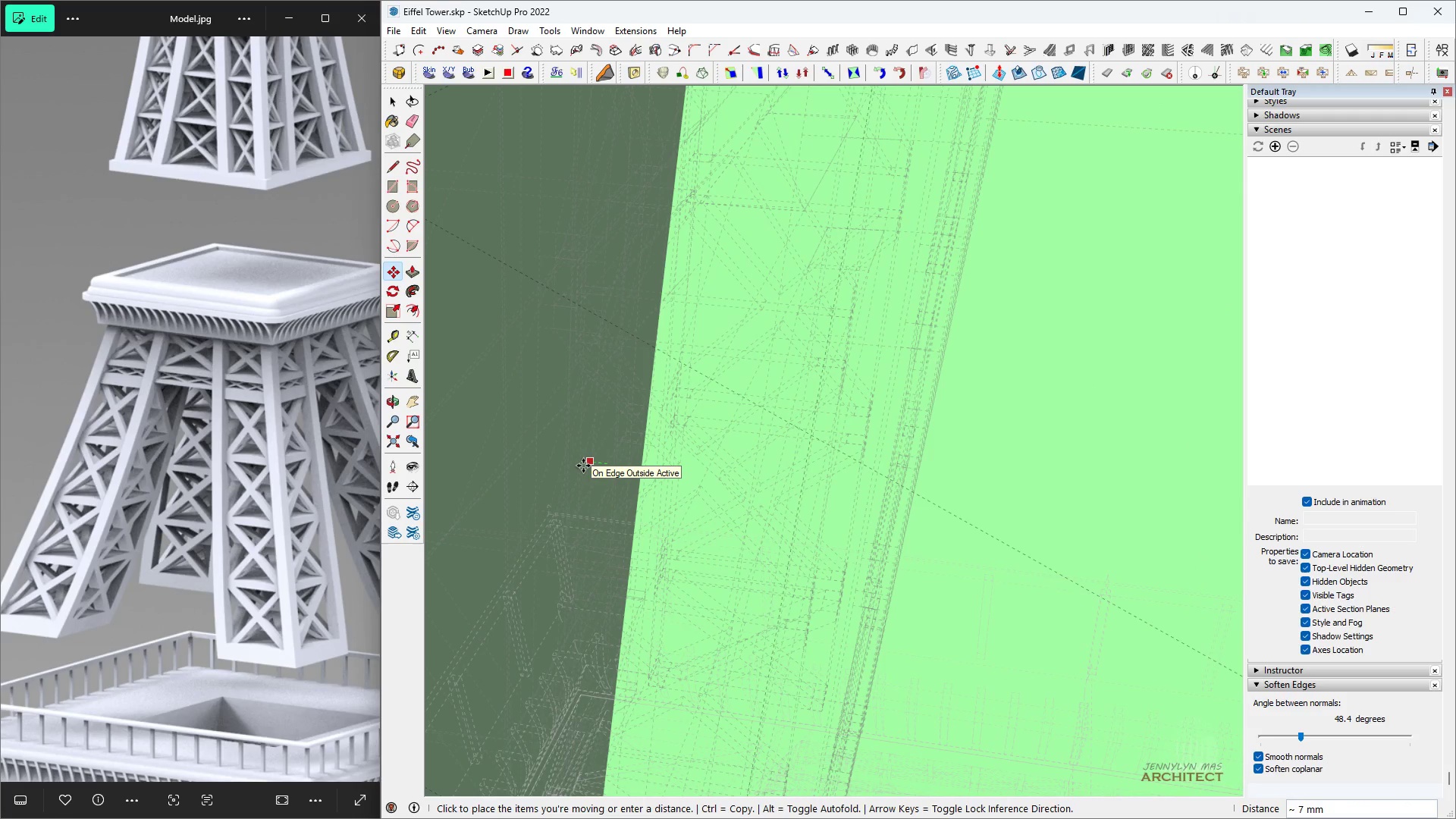 
key(K)
 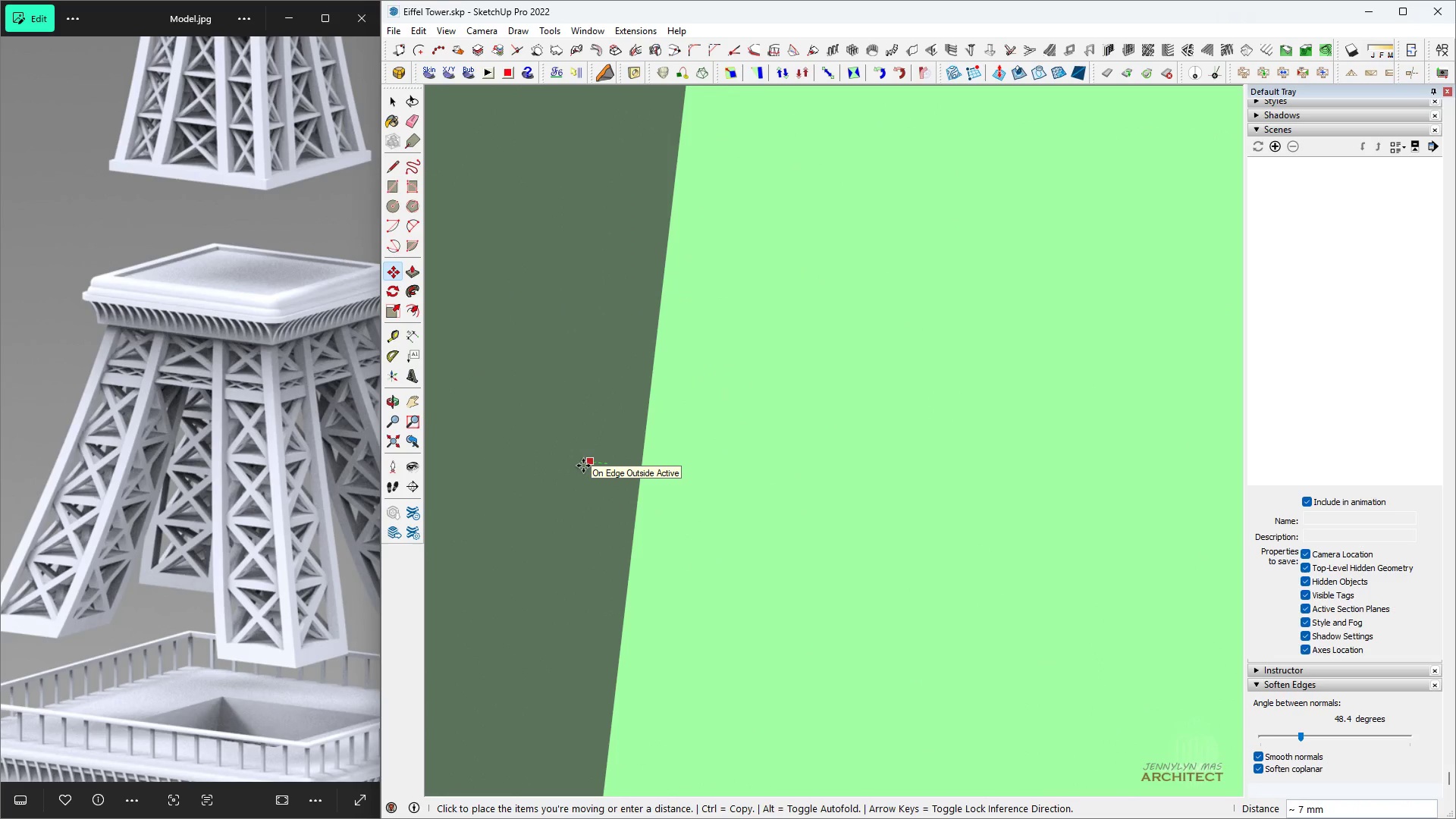 
hold_key(key=ShiftLeft, duration=1.08)
 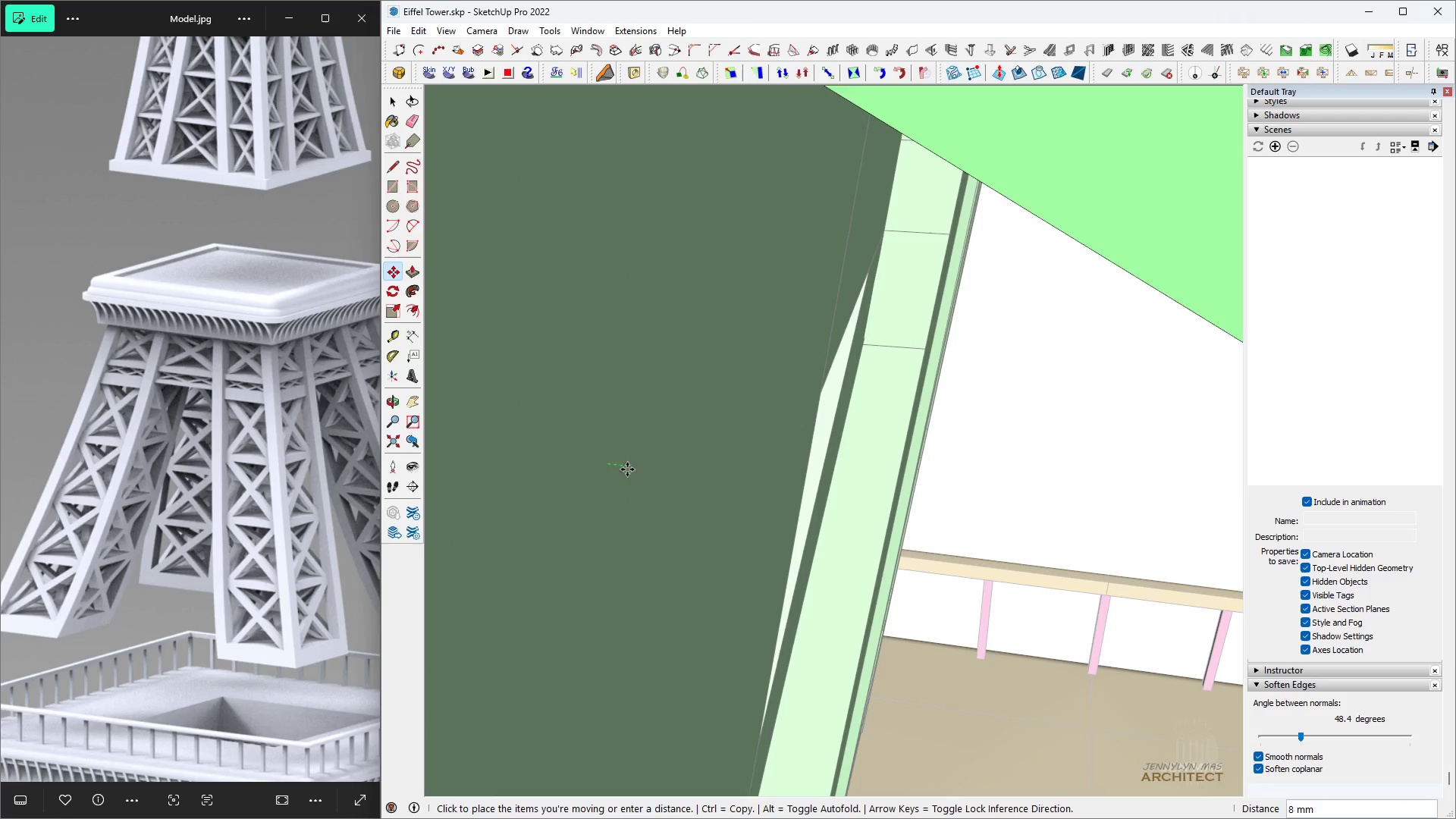 
scroll: coordinate [659, 488], scroll_direction: down, amount: 9.0
 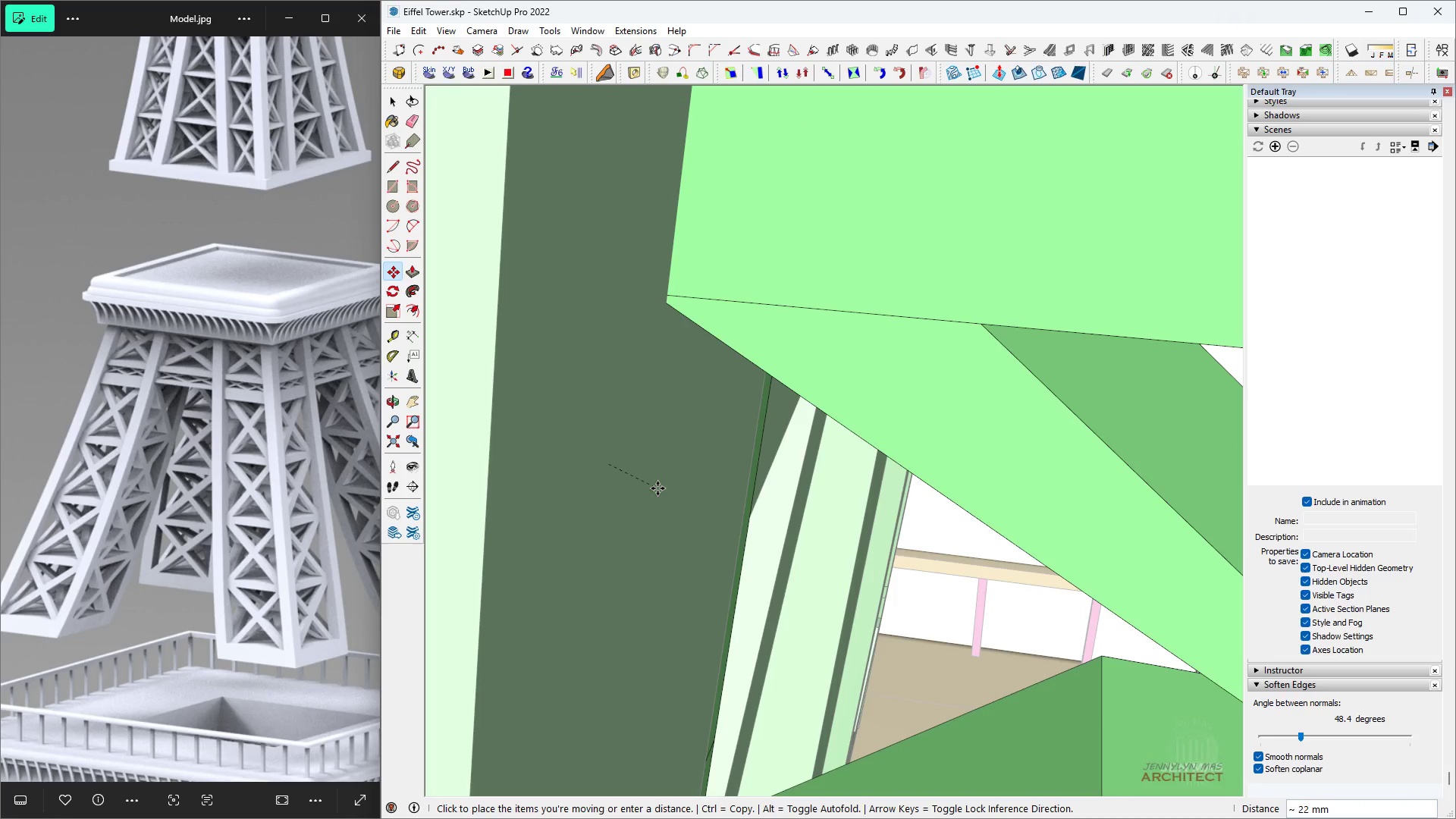 
type( kk h)
 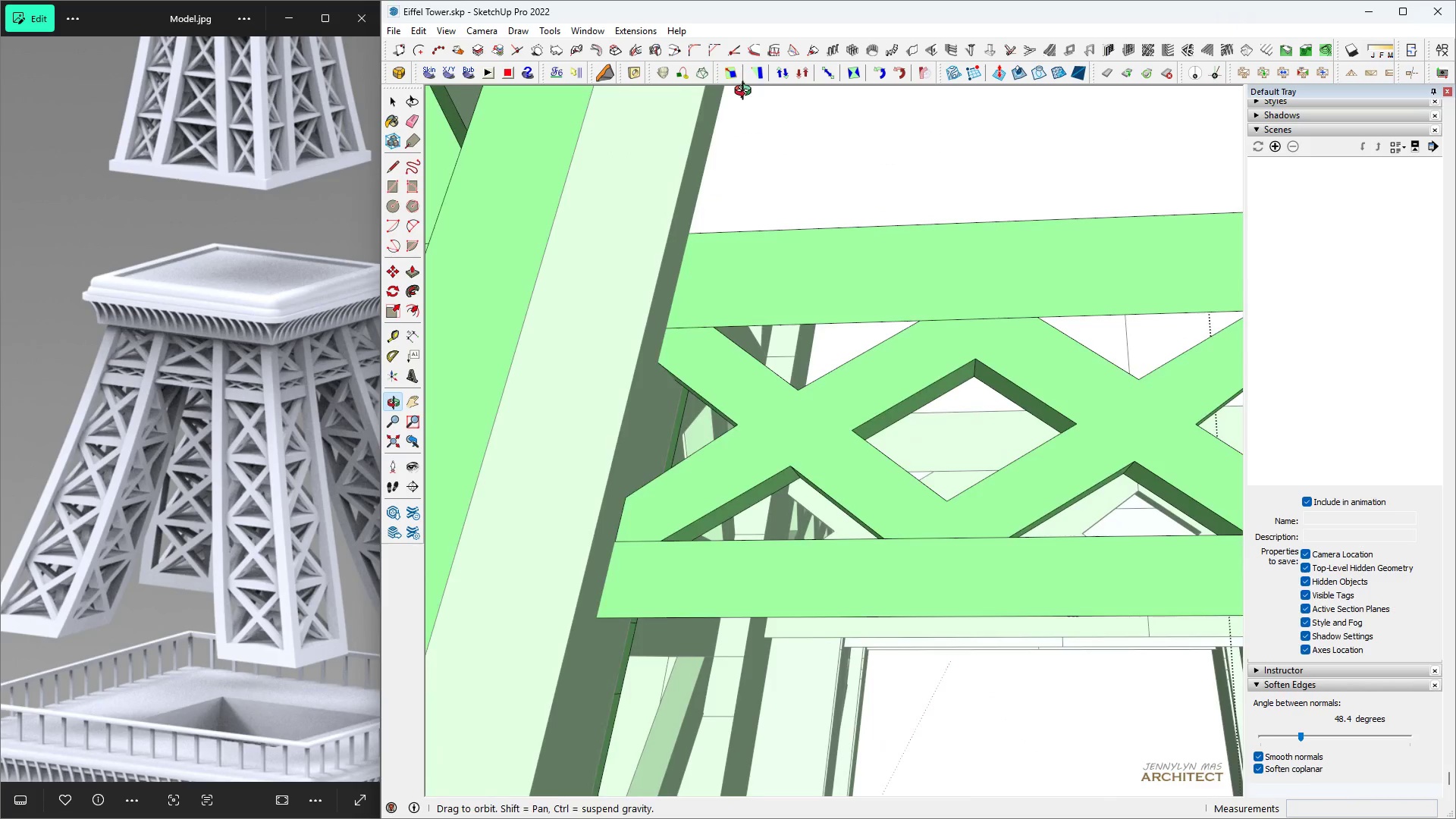 
scroll: coordinate [805, 367], scroll_direction: down, amount: 32.0
 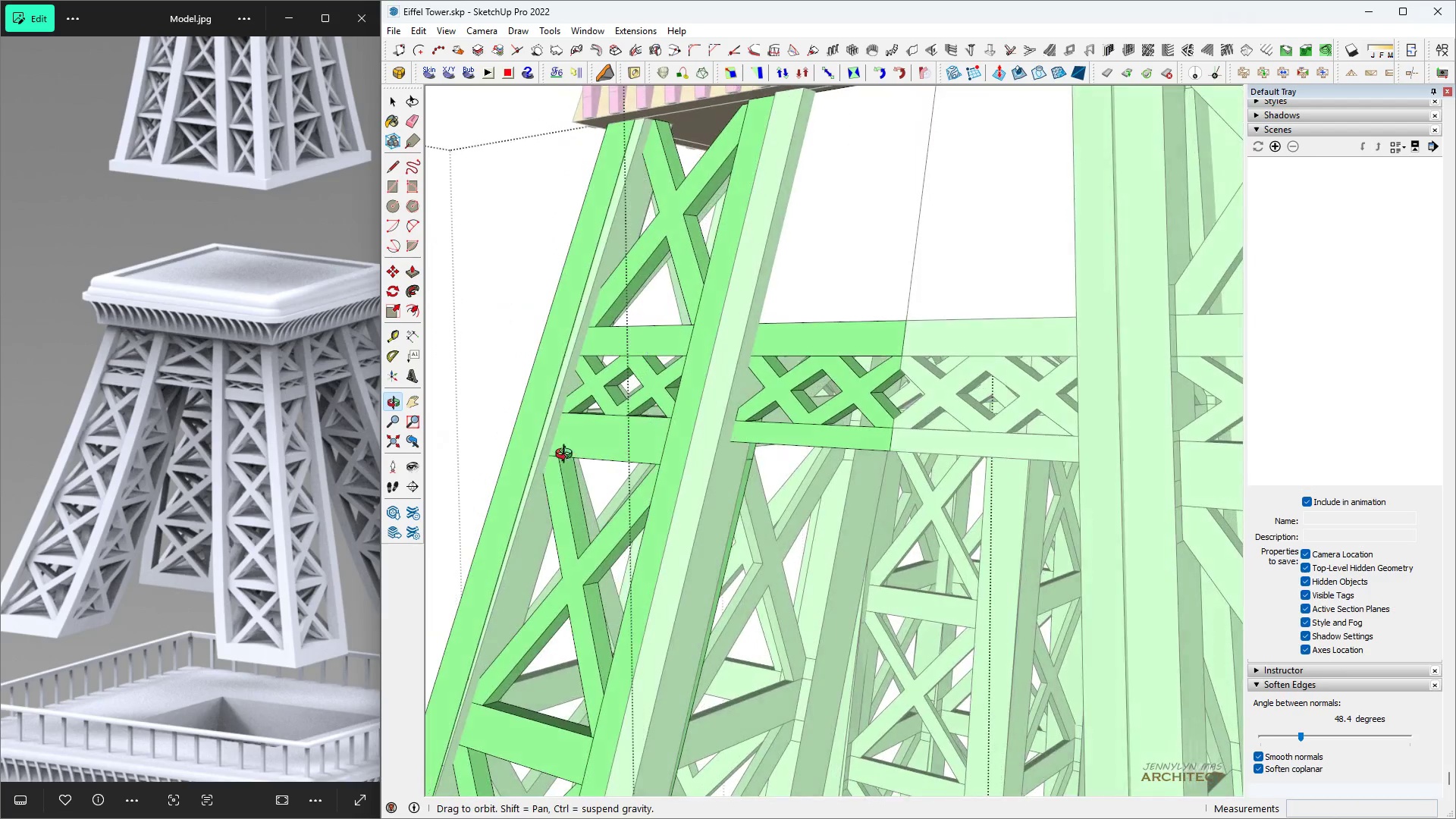 
scroll: coordinate [863, 406], scroll_direction: up, amount: 9.0
 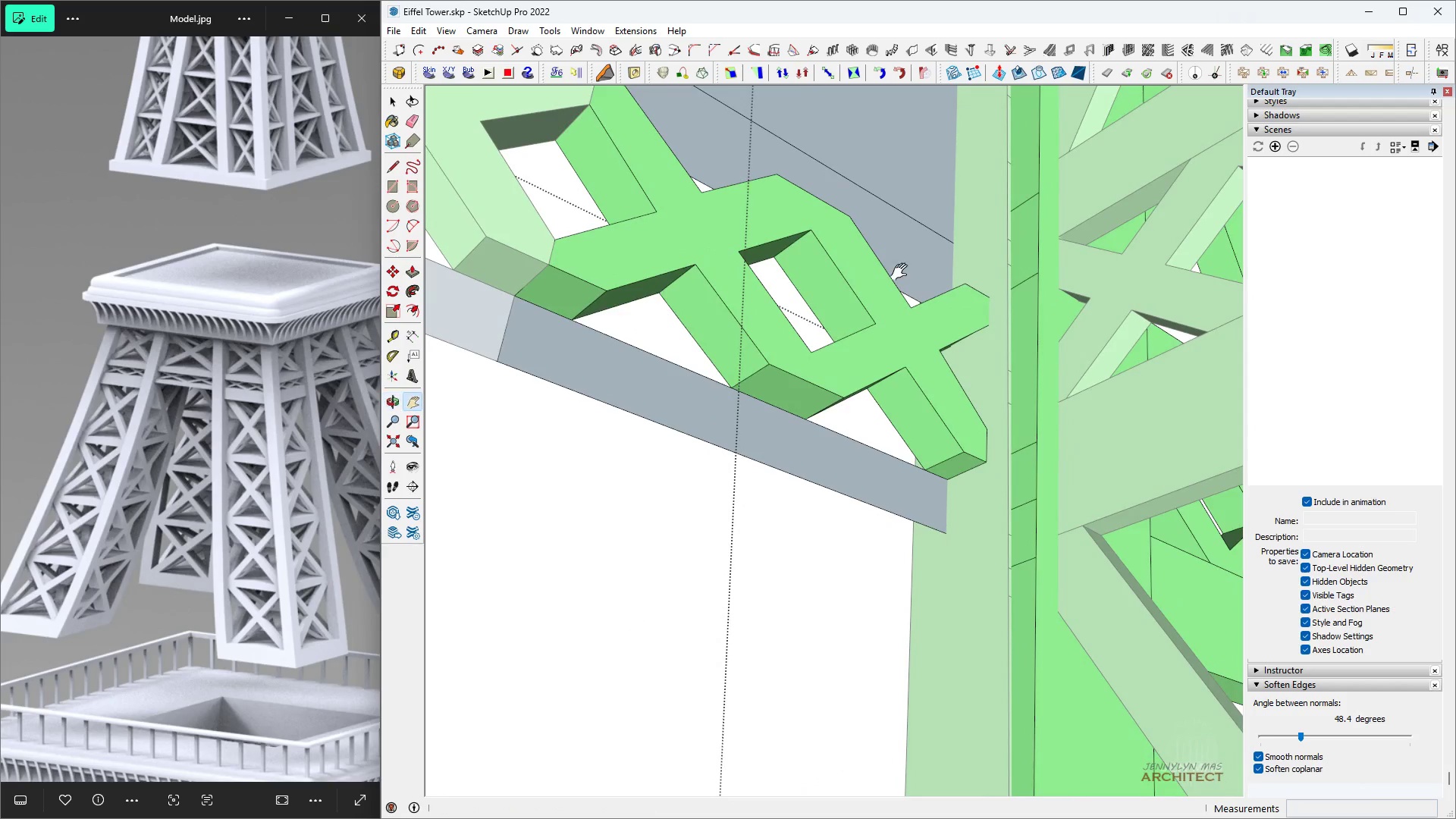 
key(Space)
 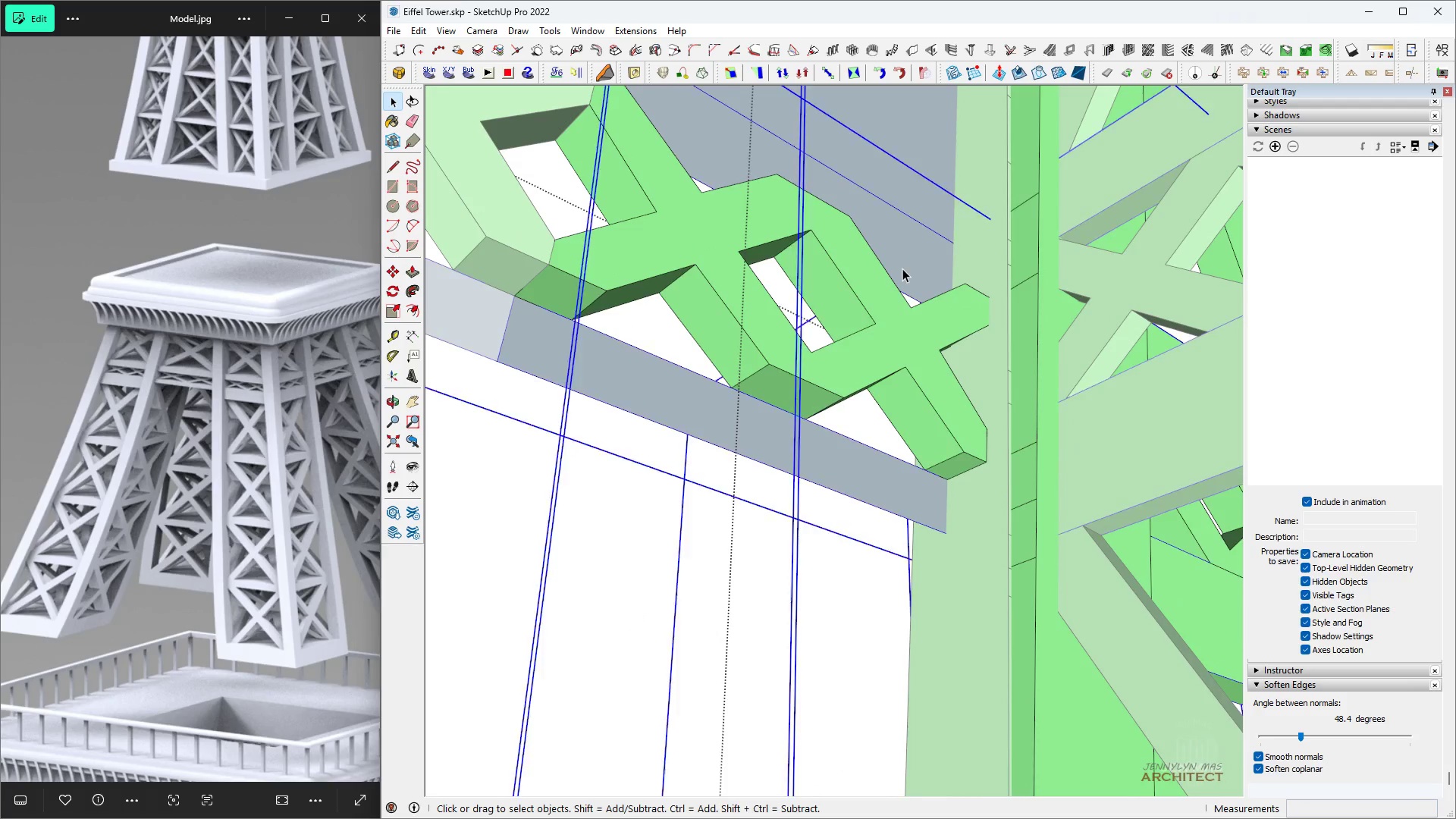 
double_click([902, 268])
 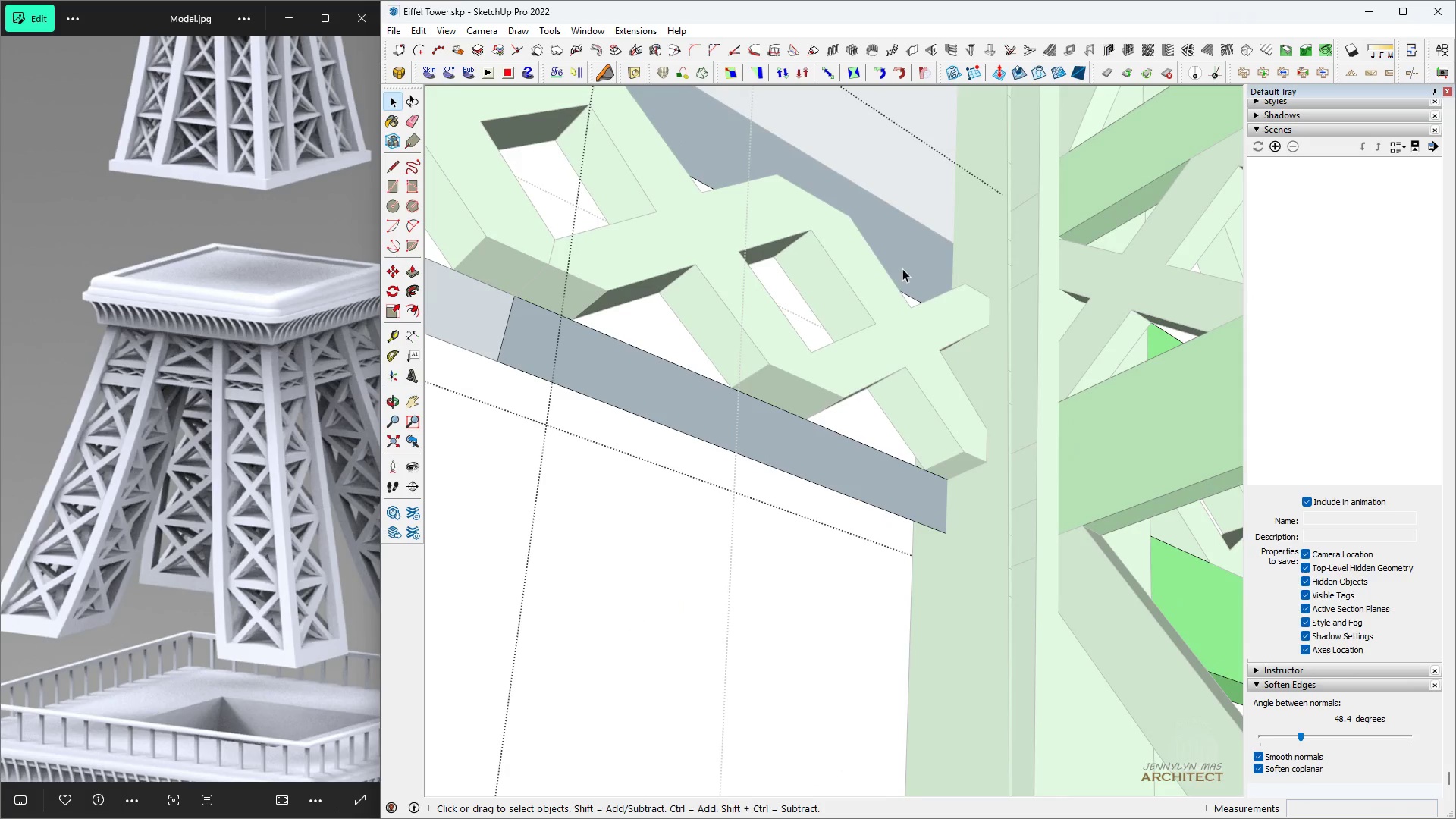 
triple_click([902, 268])
 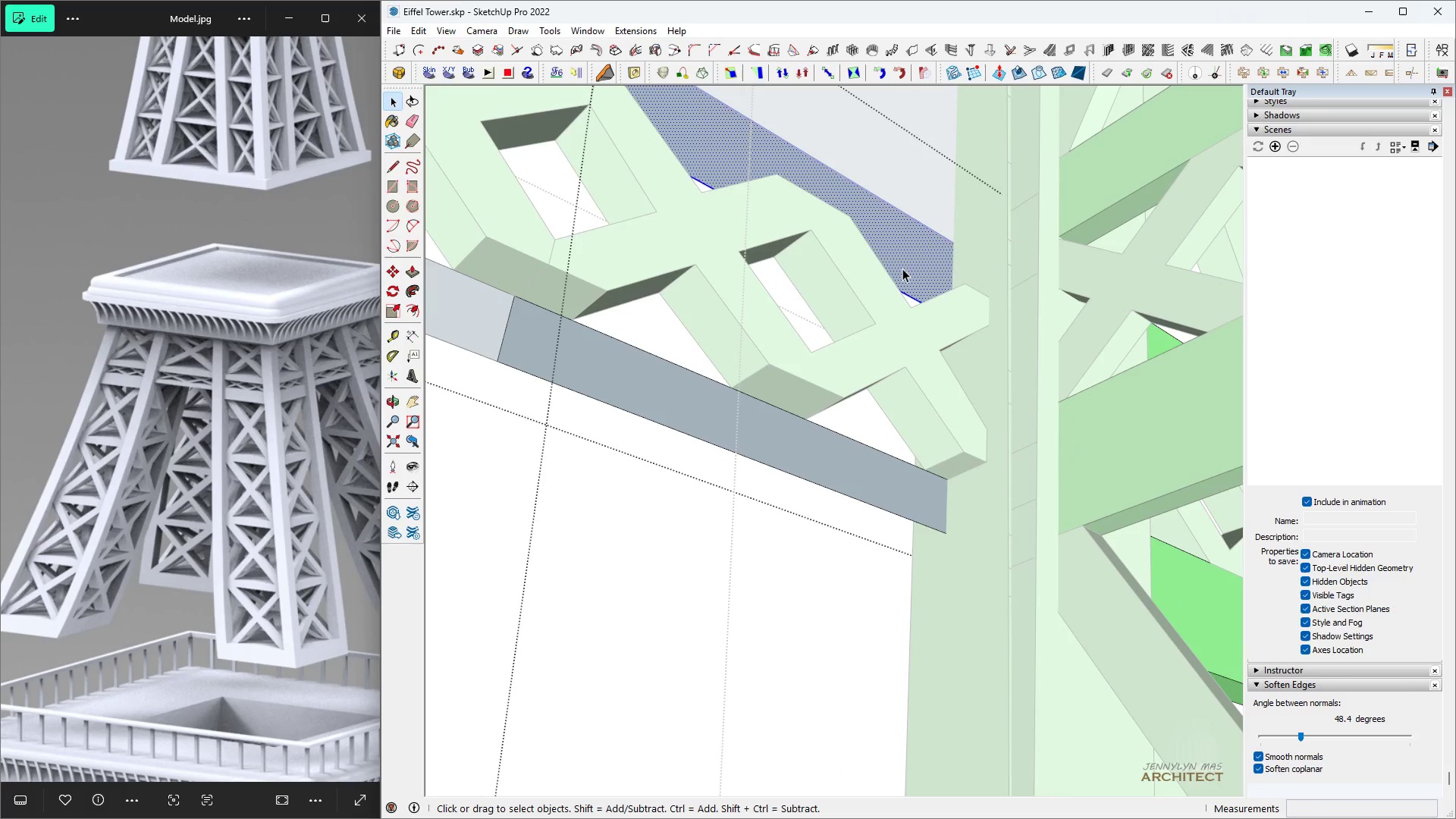 
triple_click([902, 268])
 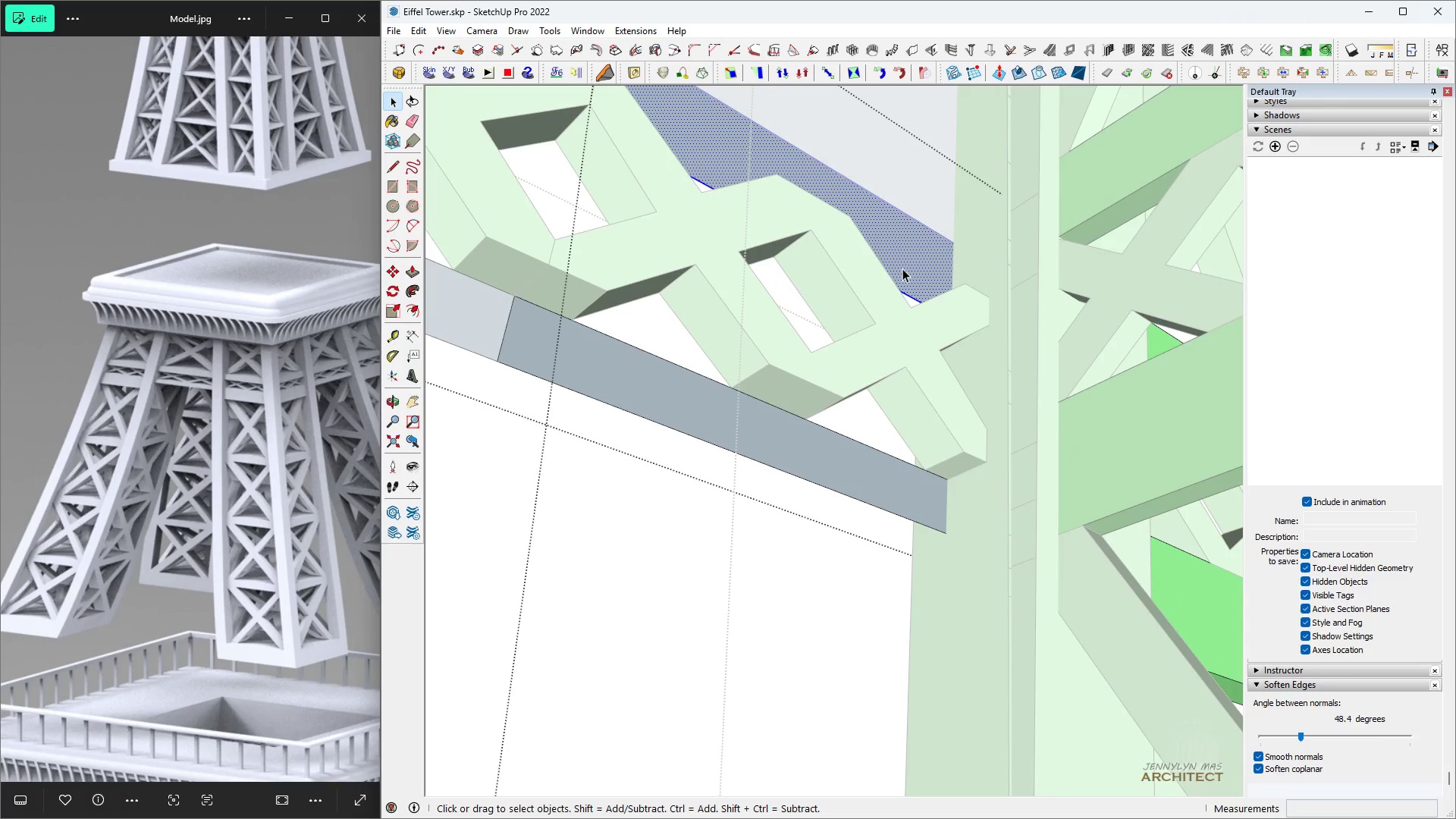 
key(Space)
 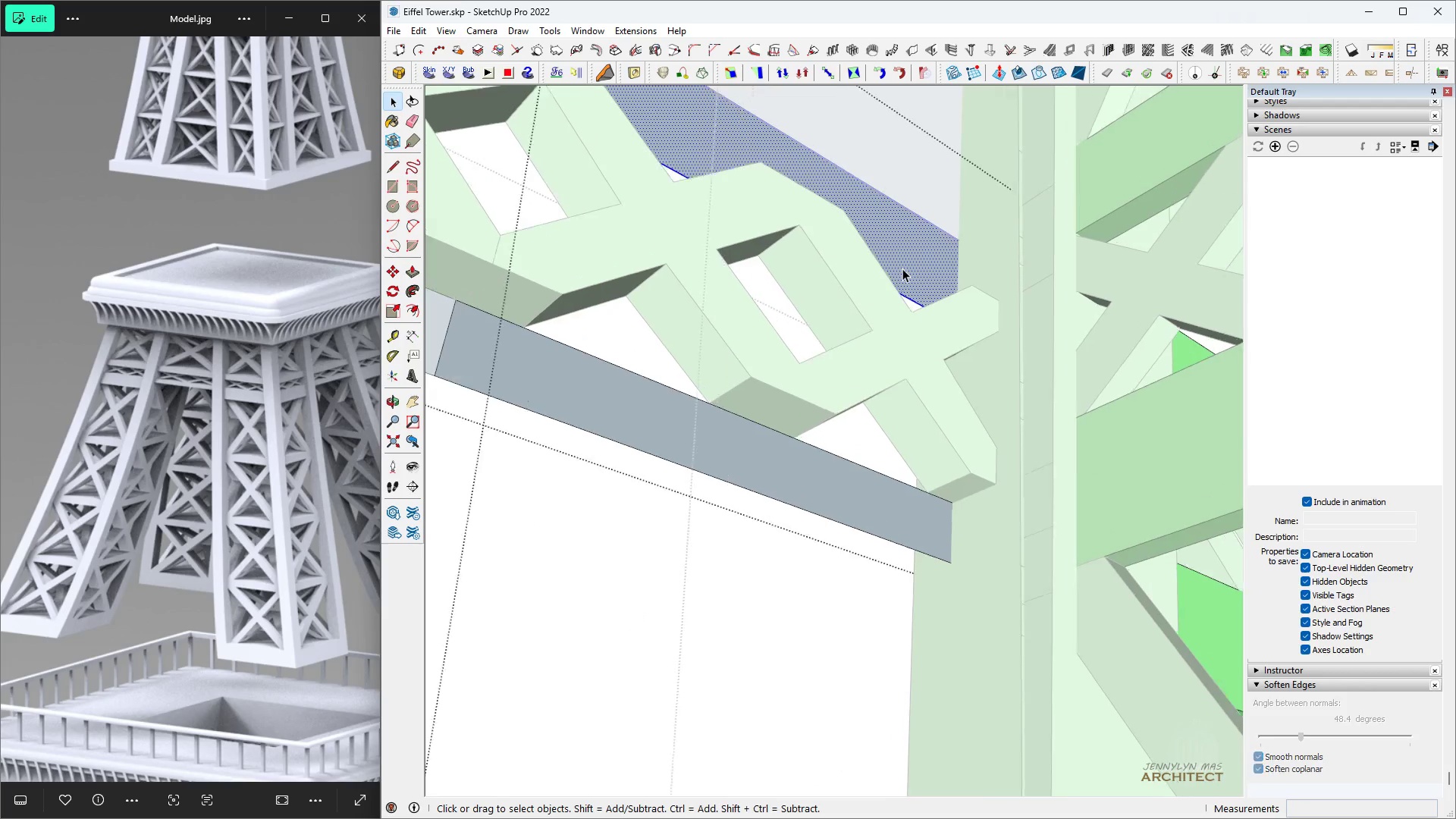 
scroll: coordinate [902, 268], scroll_direction: up, amount: 5.0
 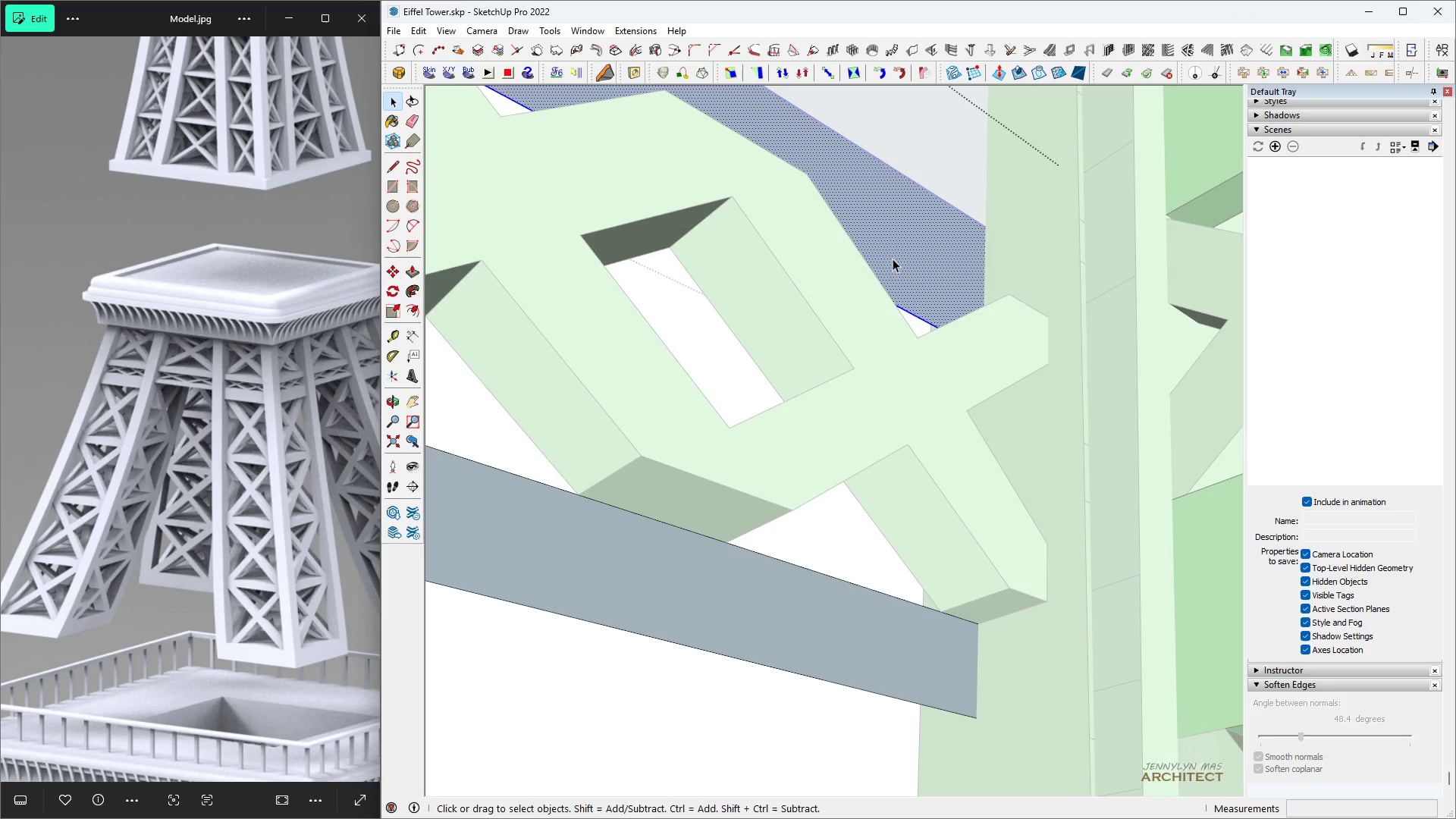 
key(P)
 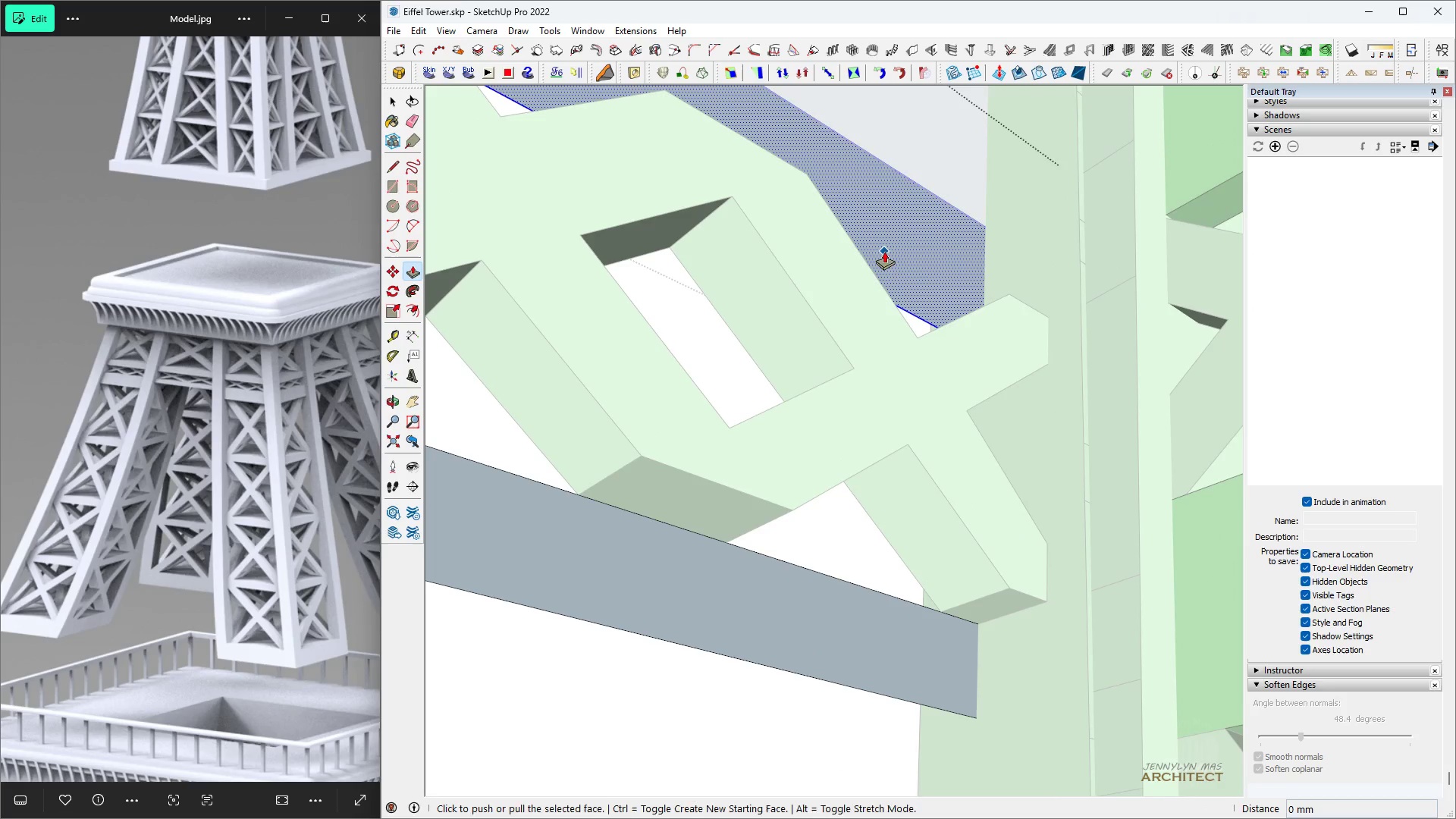 
left_click([884, 251])
 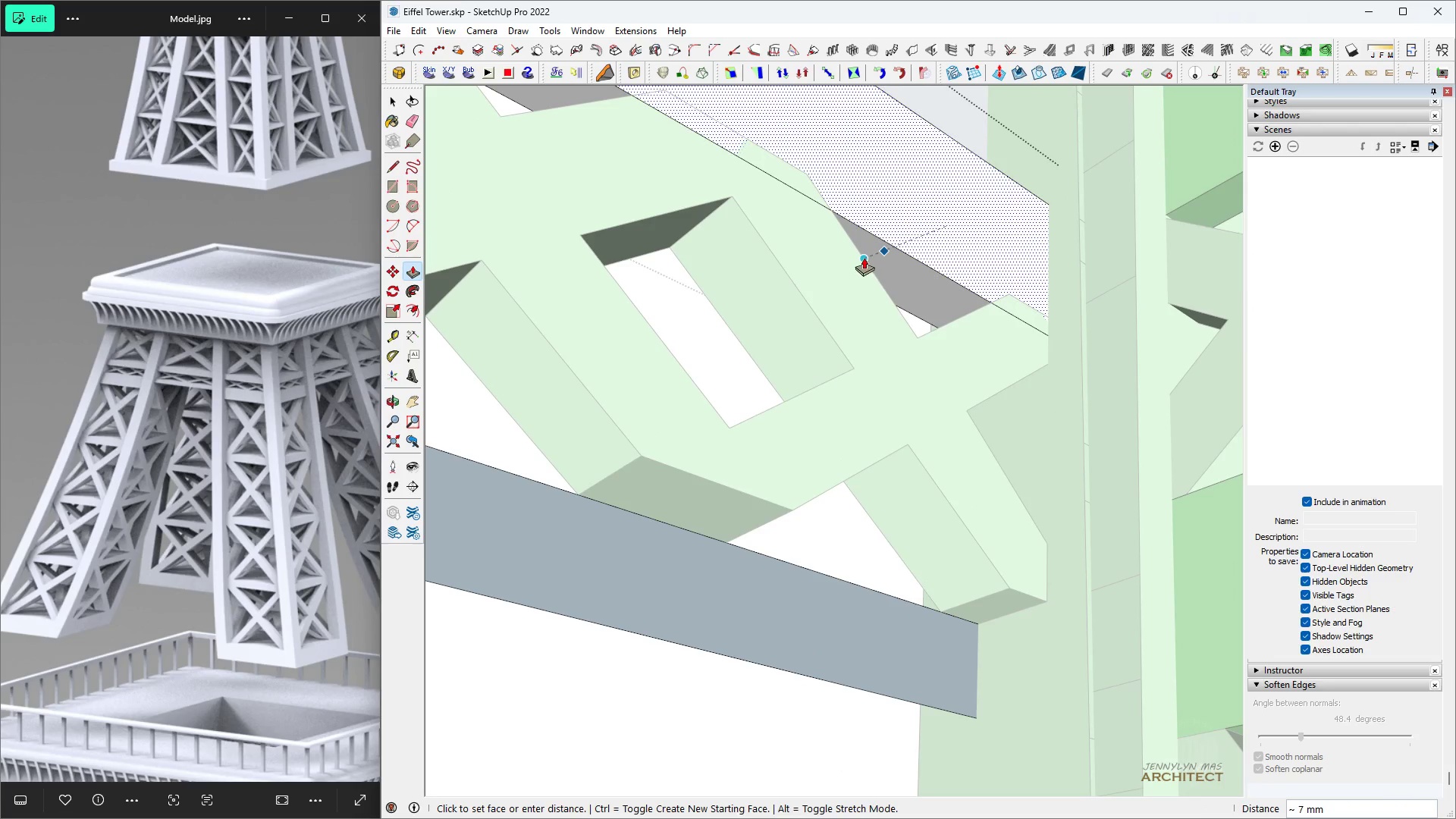 
left_click([863, 257])
 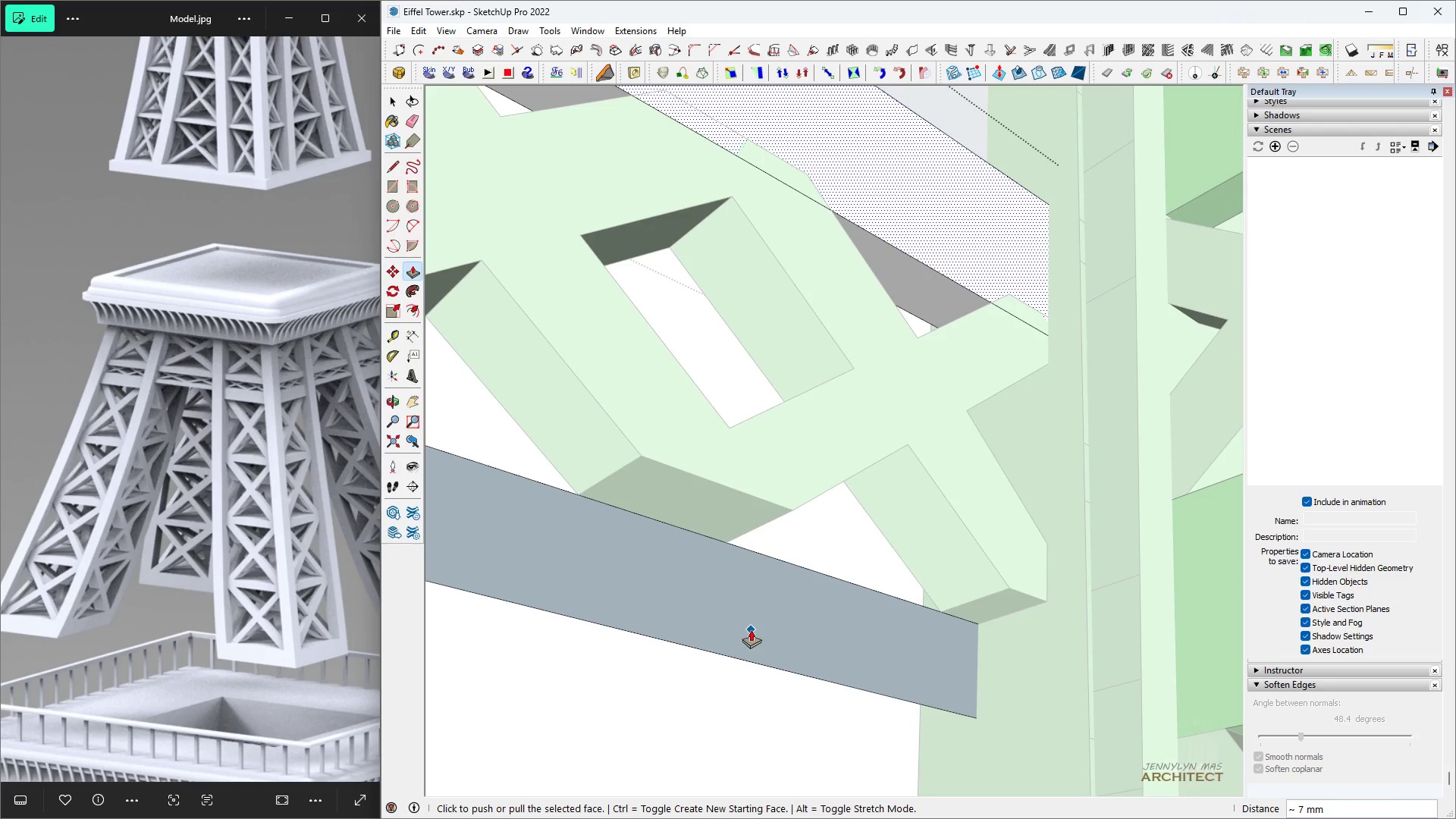 
key(Space)
 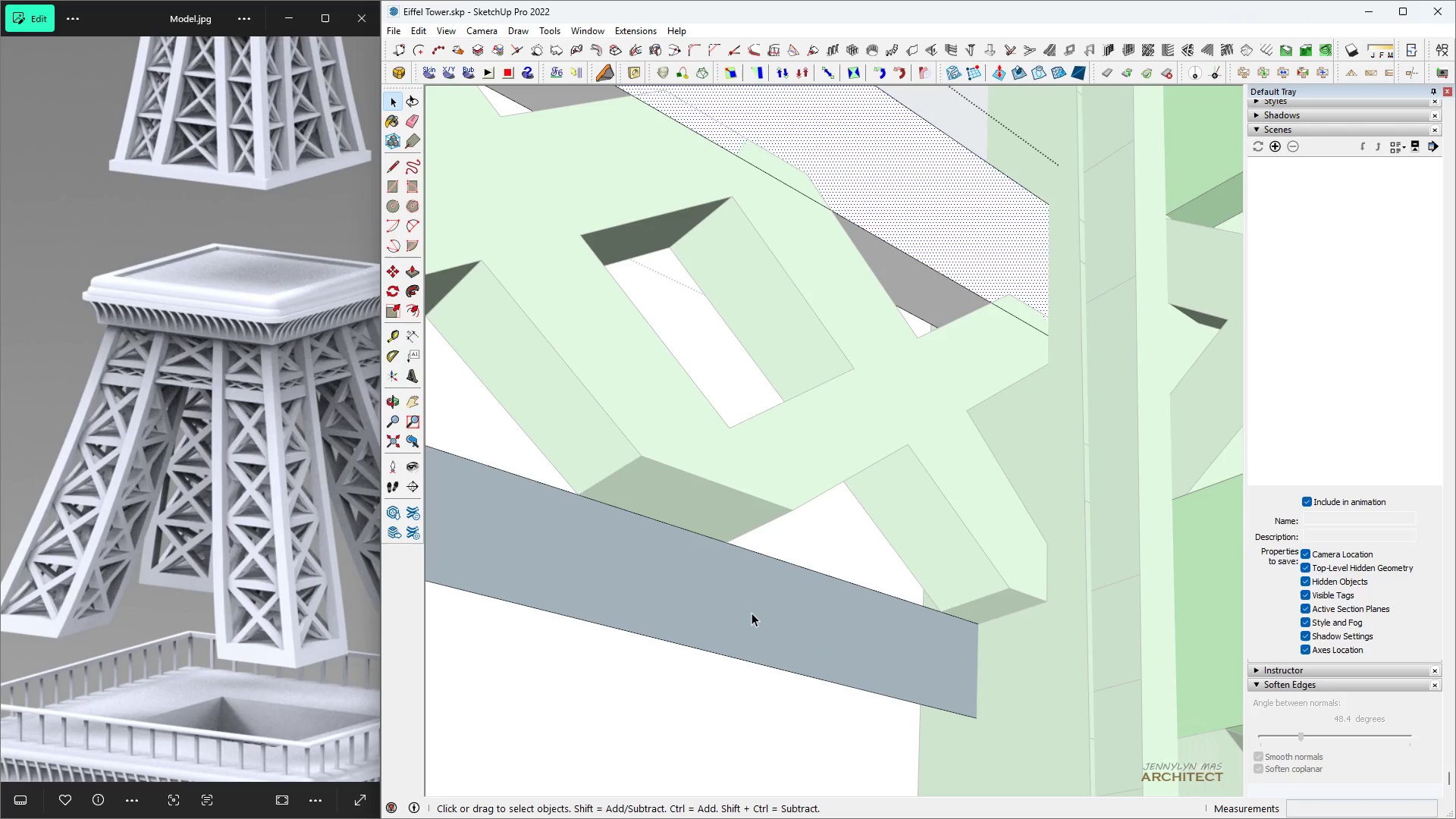 
left_click([752, 612])
 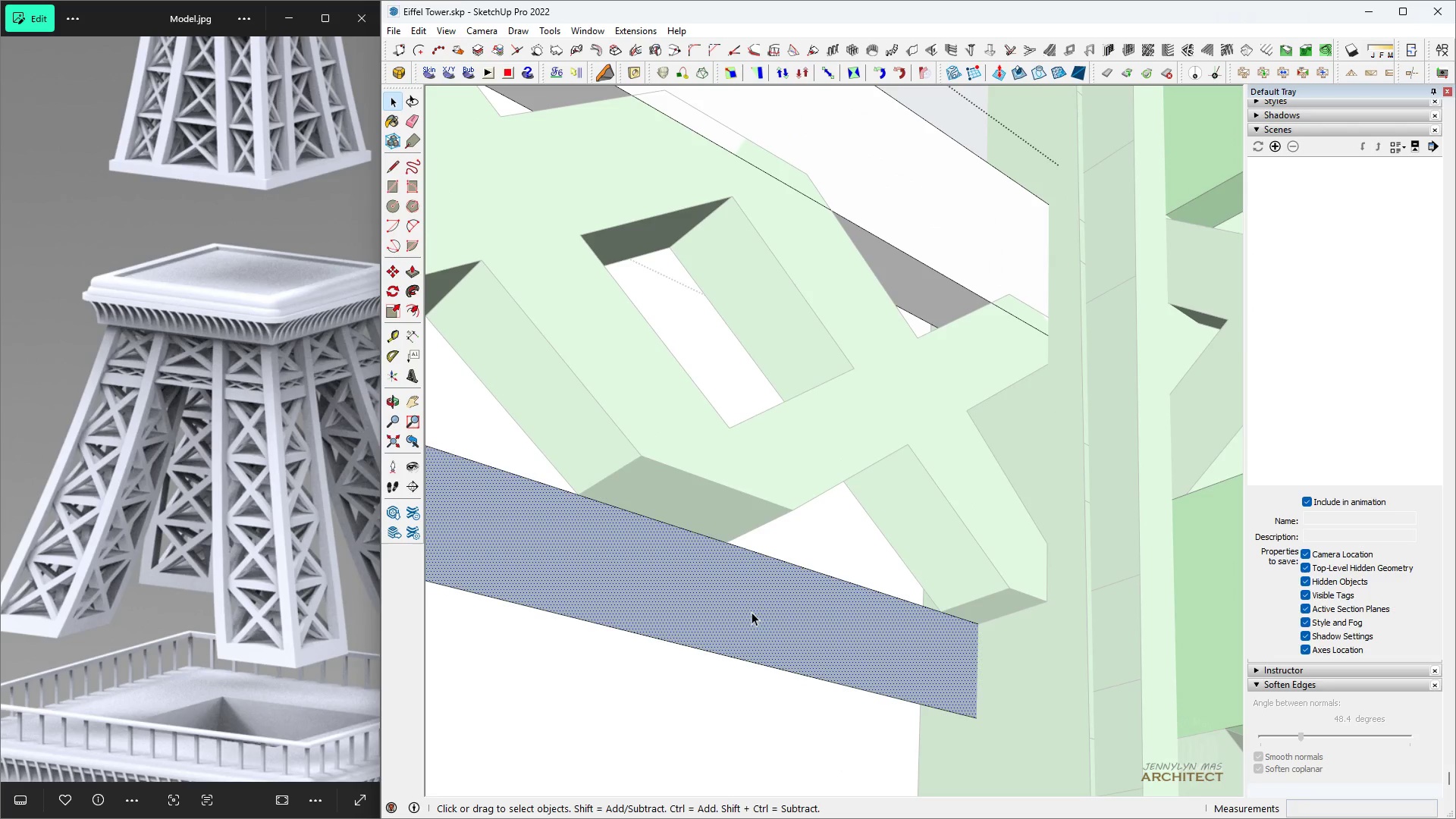 
key(P)
 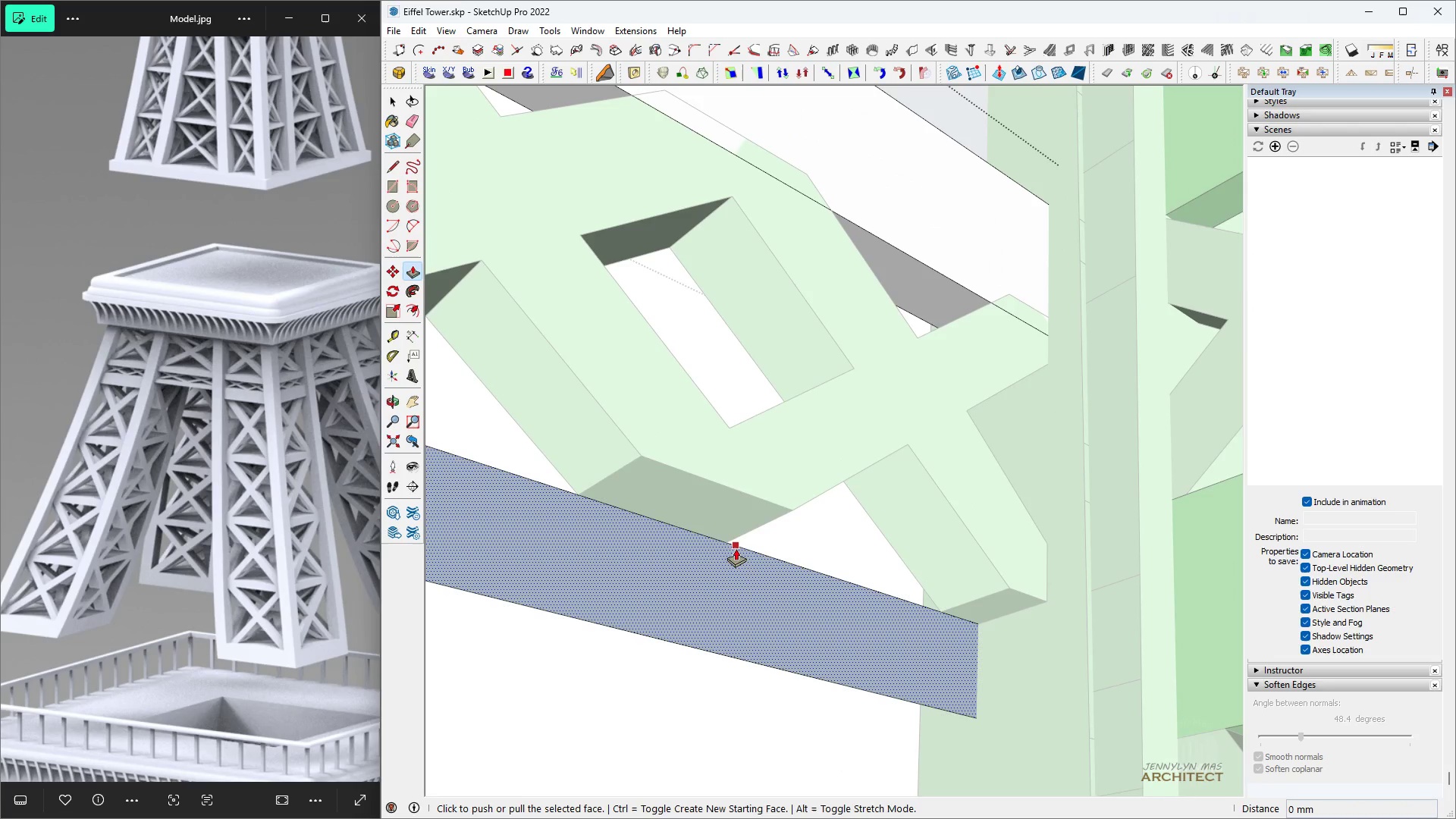 
left_click([736, 548])
 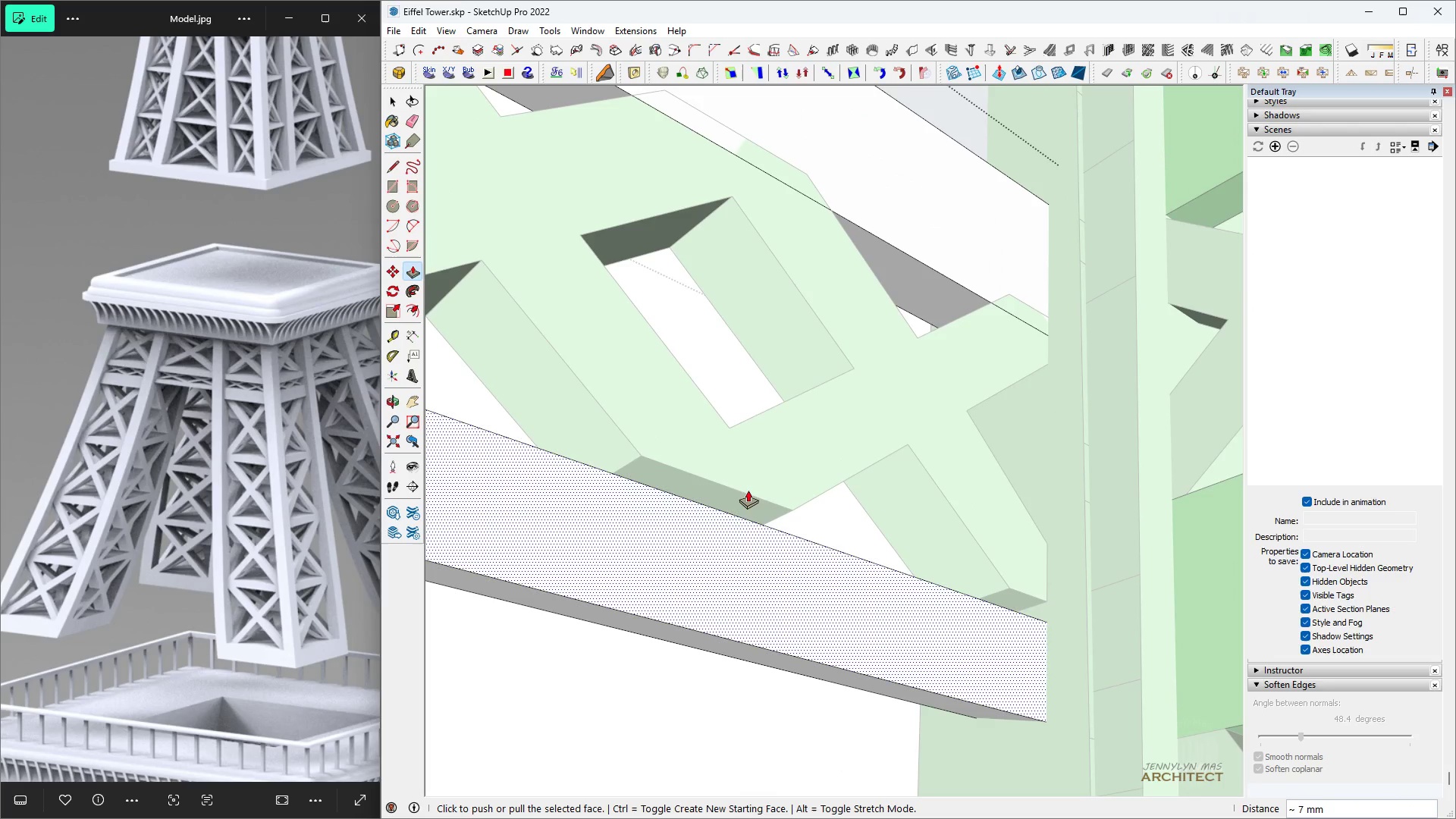 
left_click([748, 490])
 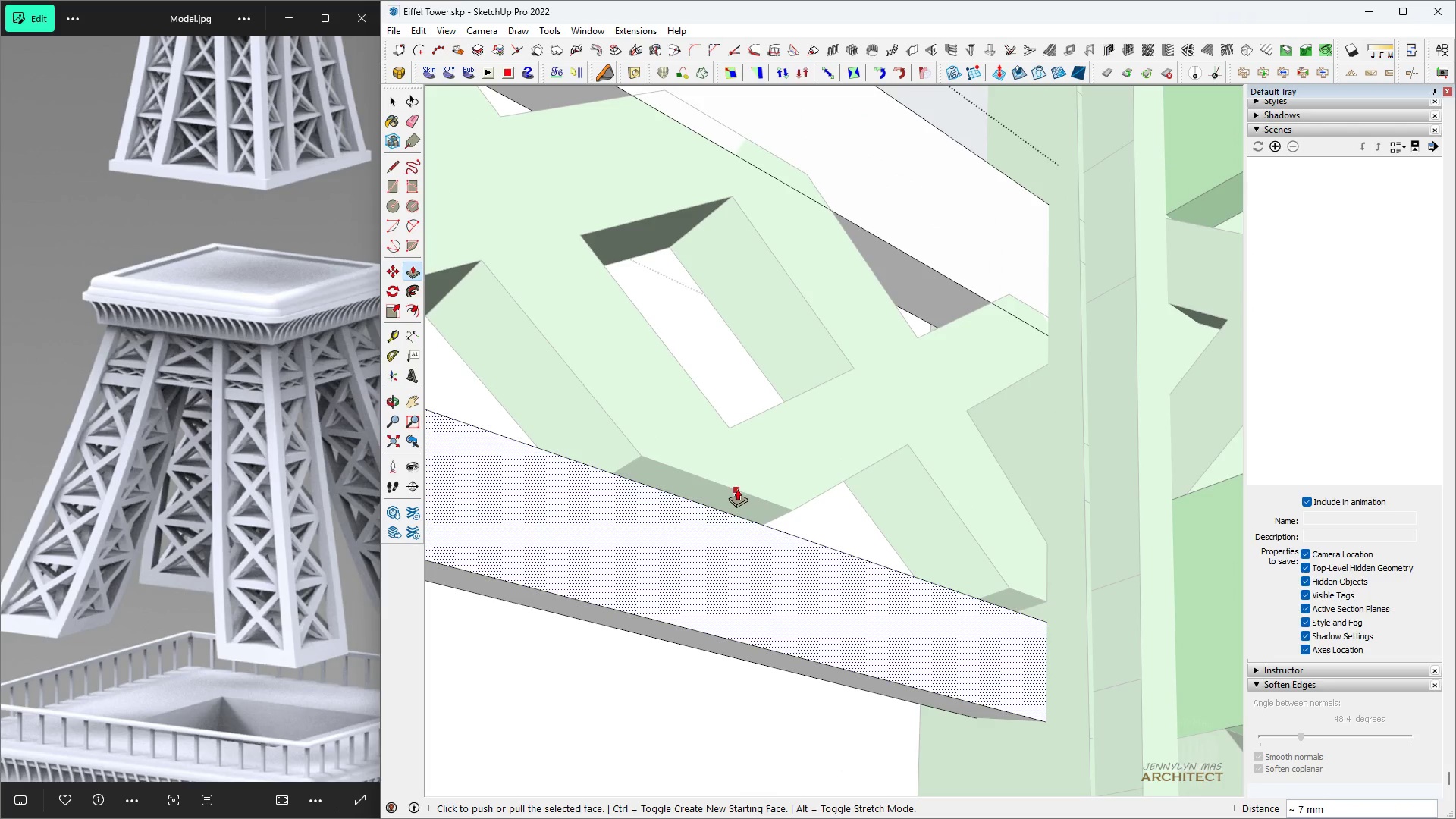 
key(Space)
 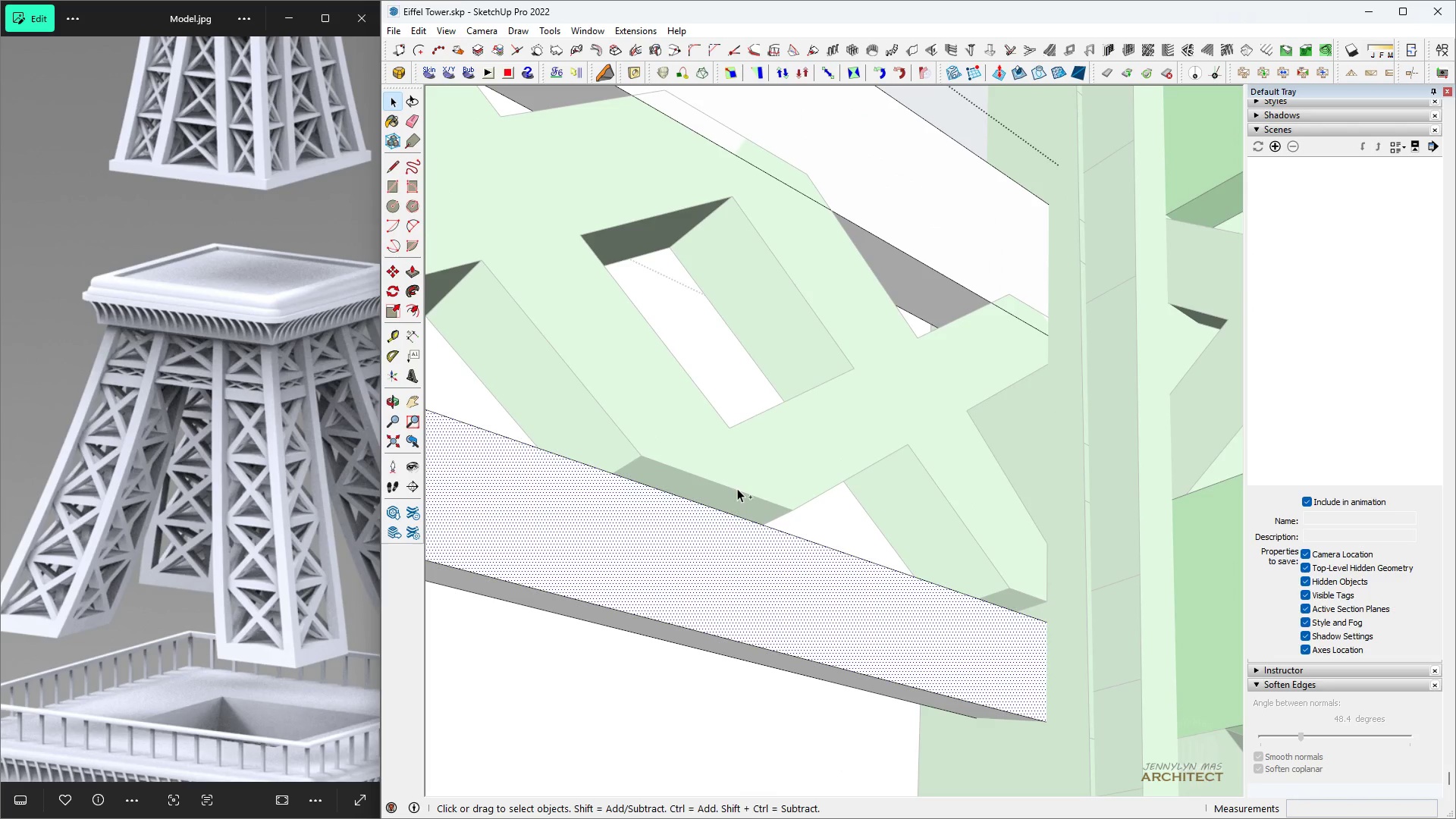 
key(Control+A)
 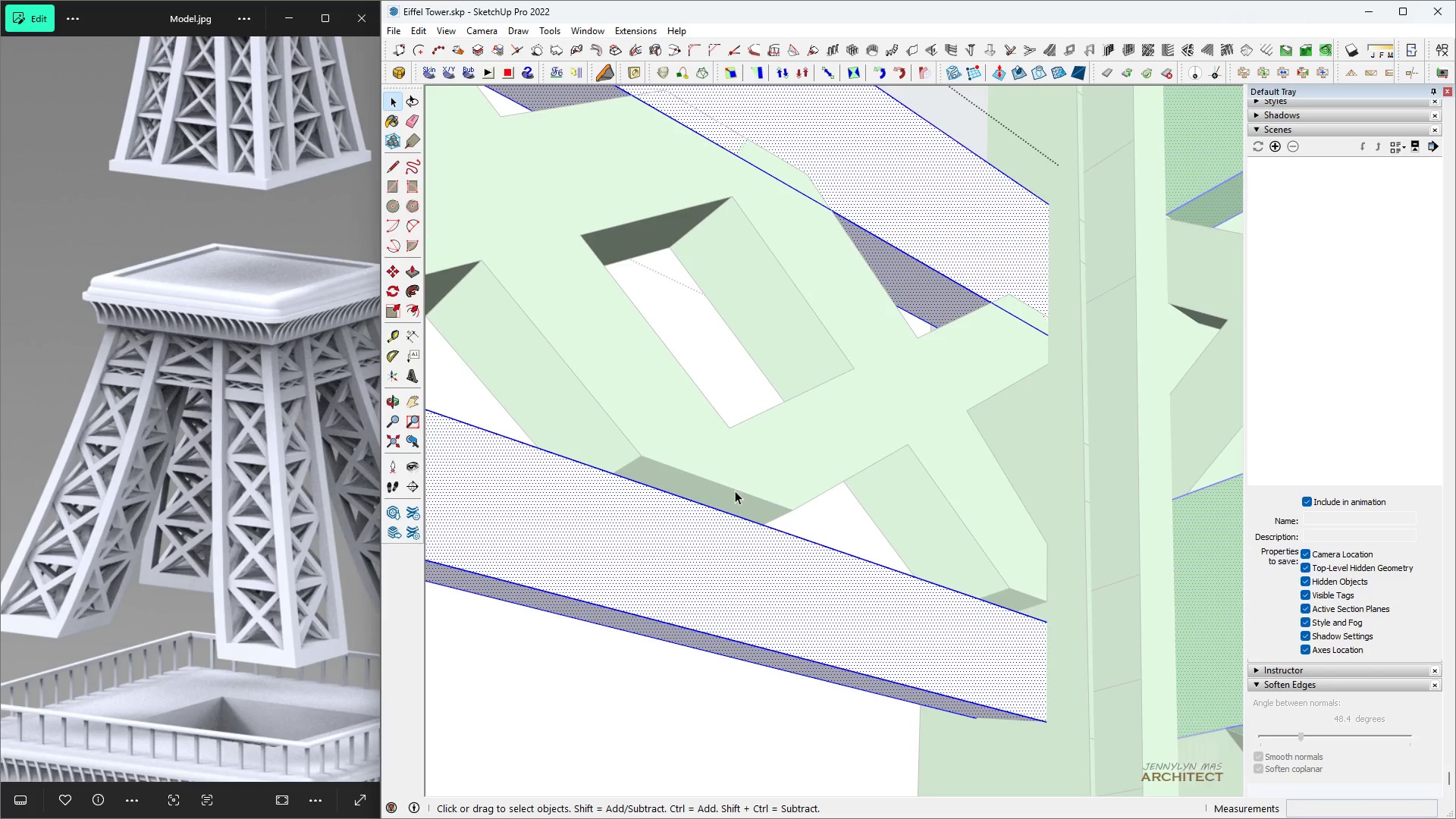 
key(Space)
 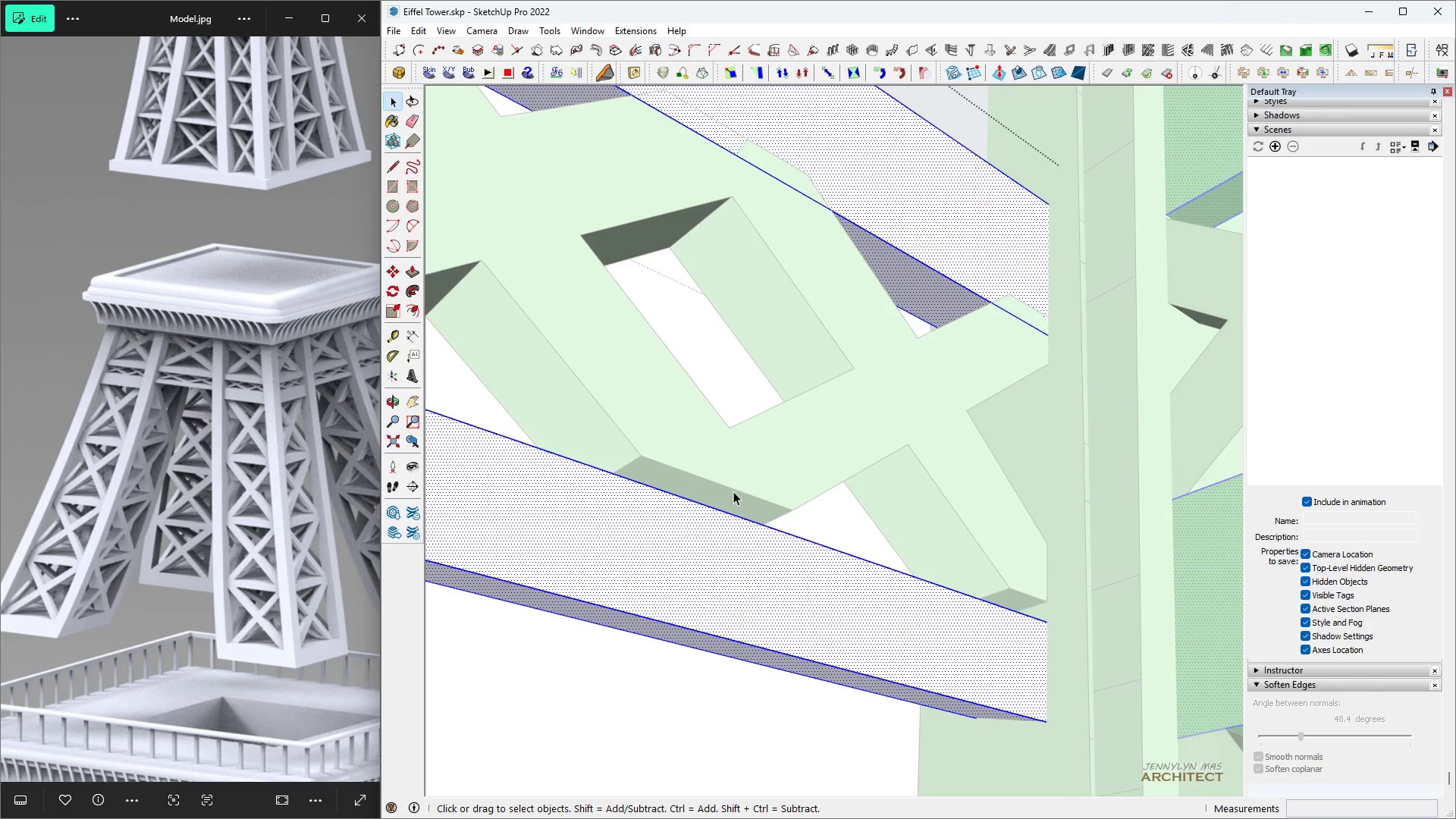 
key(B)
 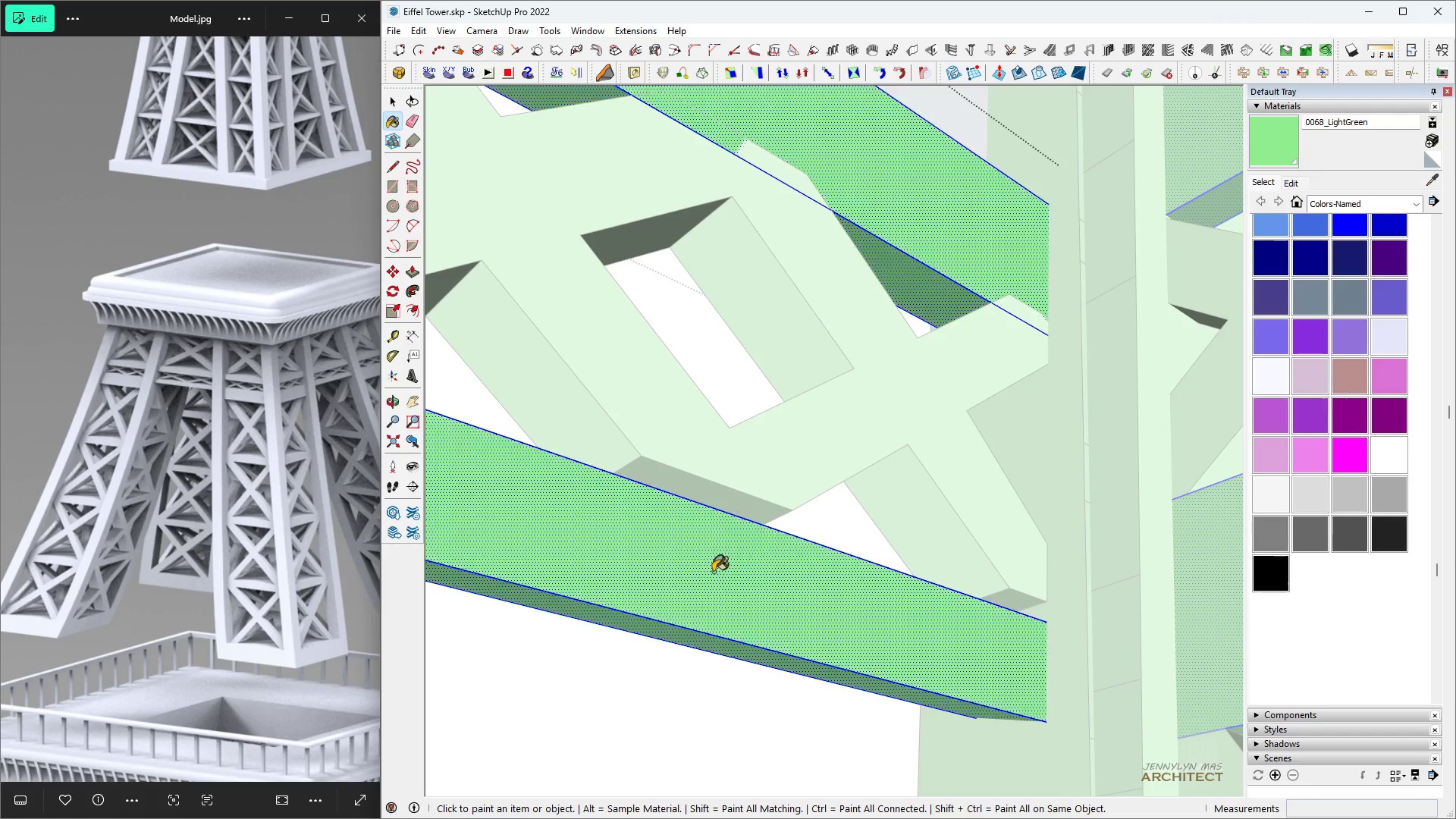 
double_click([713, 572])
 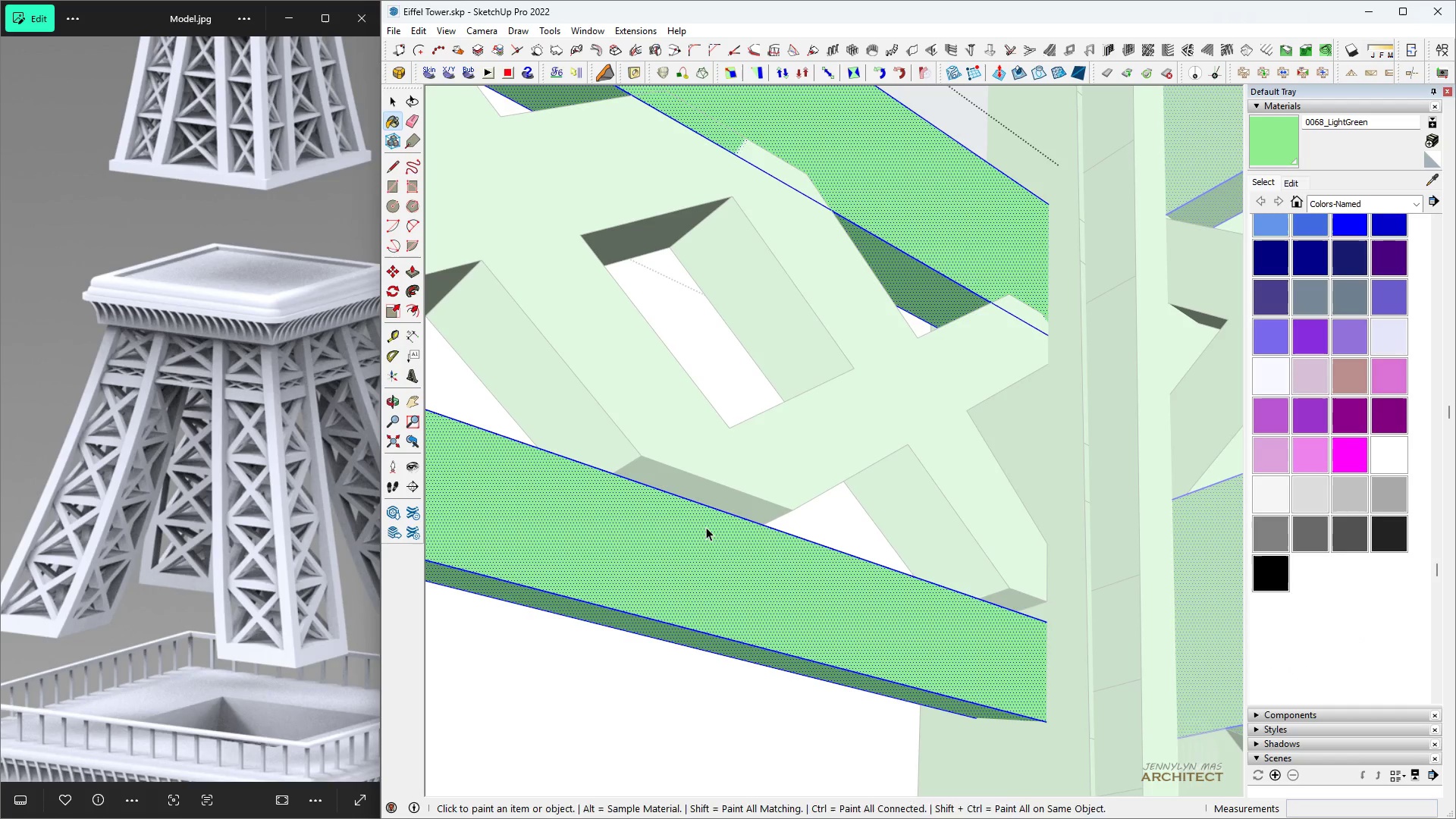 
key(Space)
 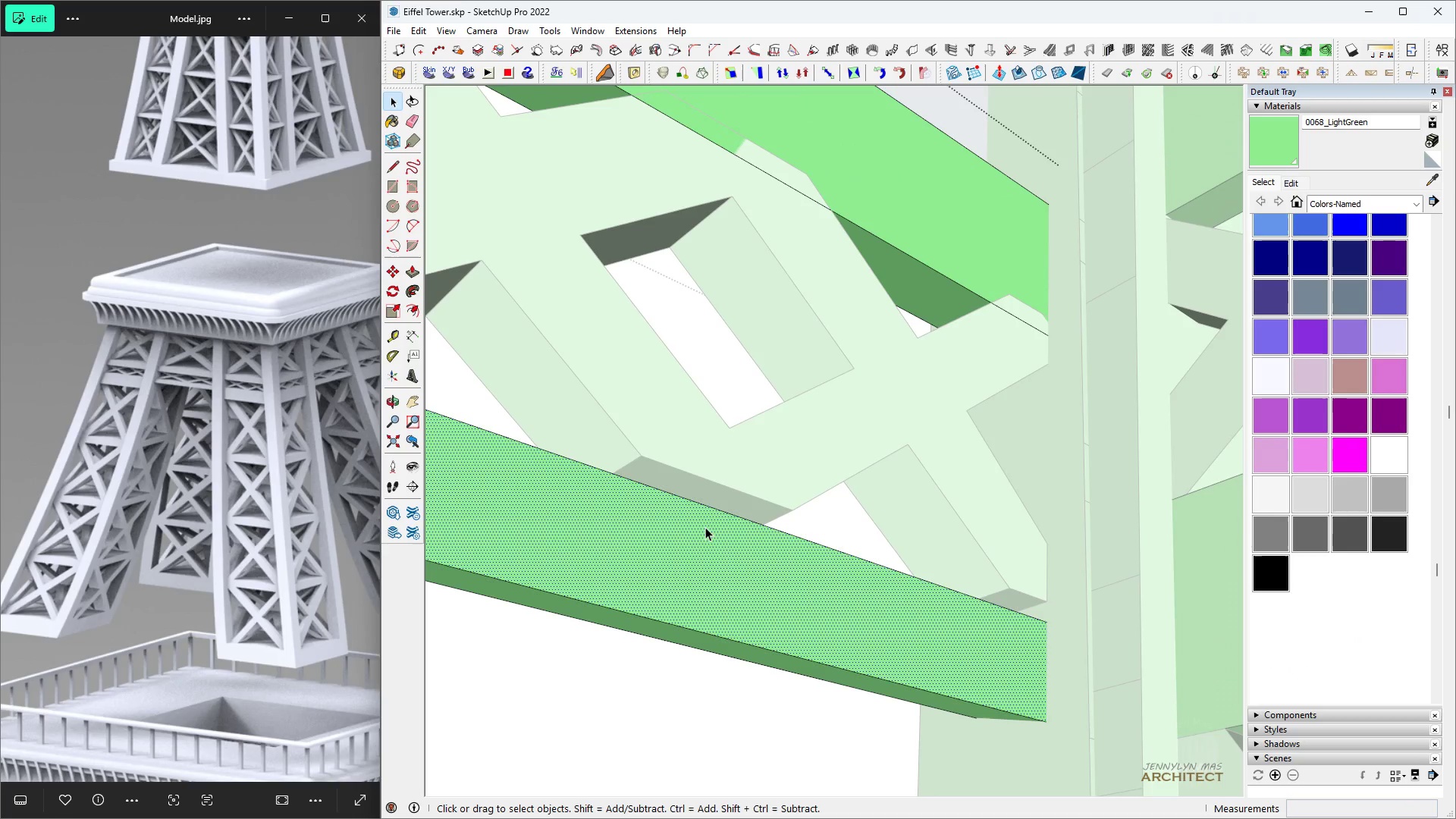 
double_click([705, 527])
 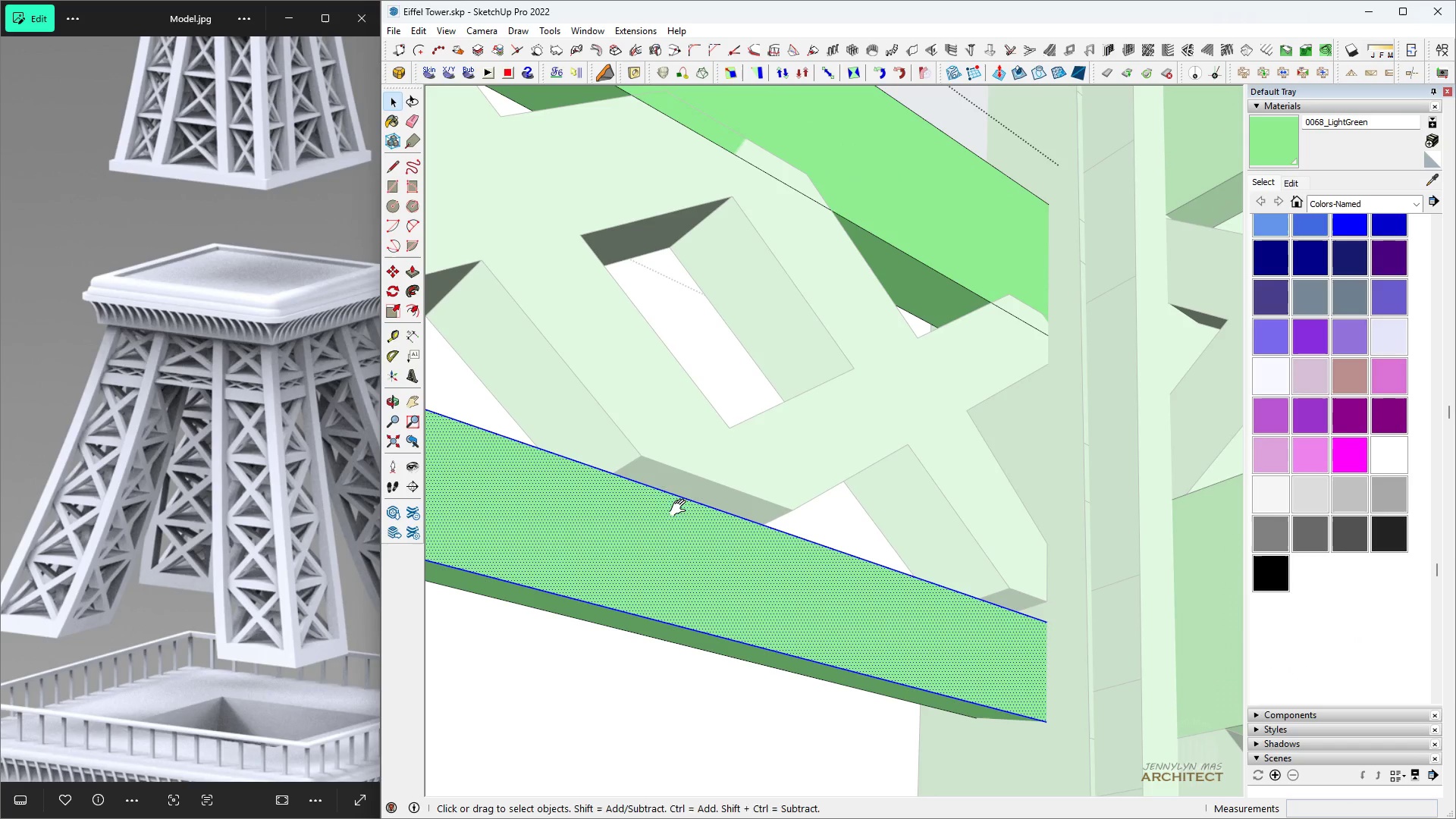 
key(H)
 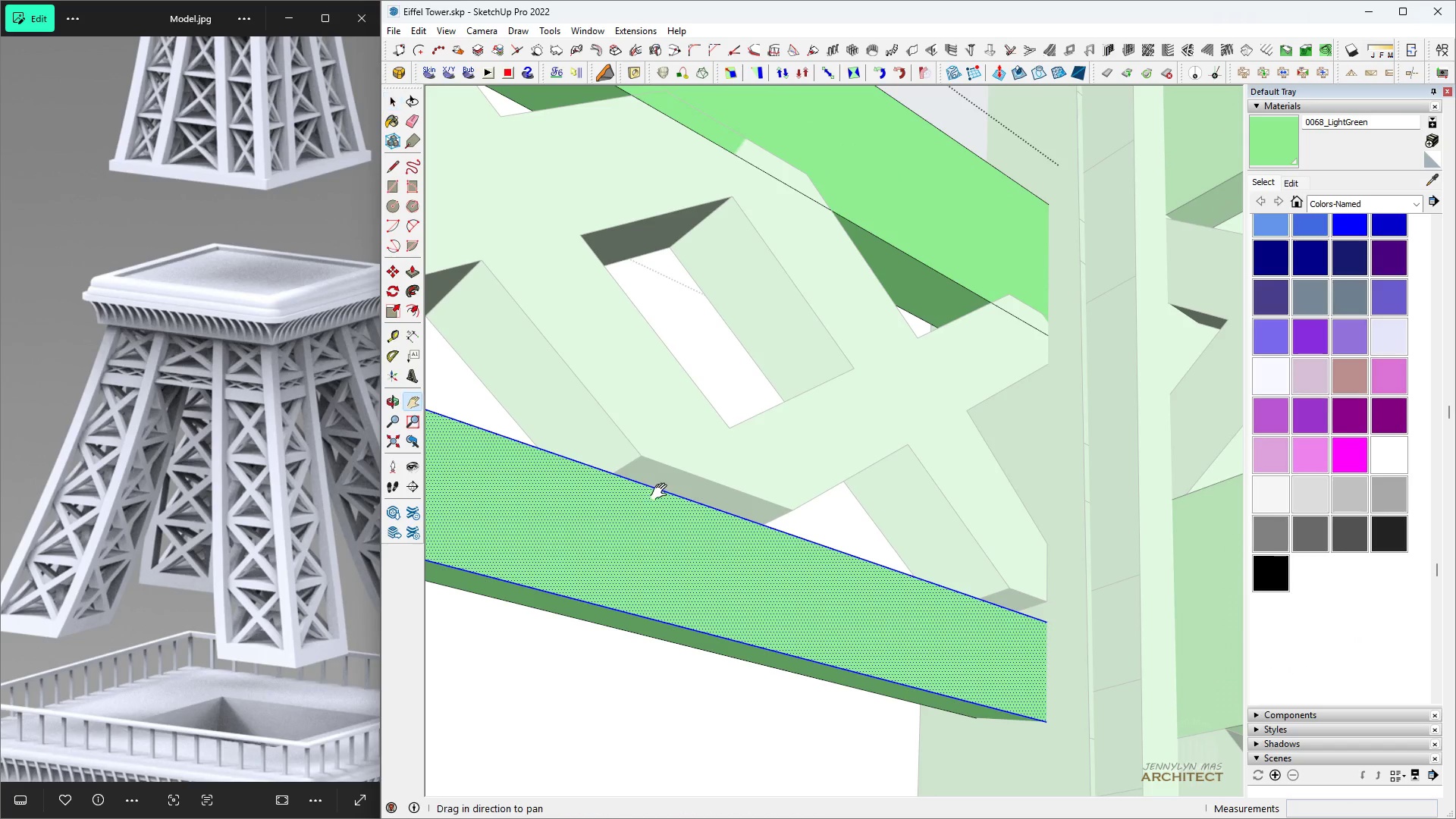 
scroll: coordinate [657, 480], scroll_direction: up, amount: 3.0
 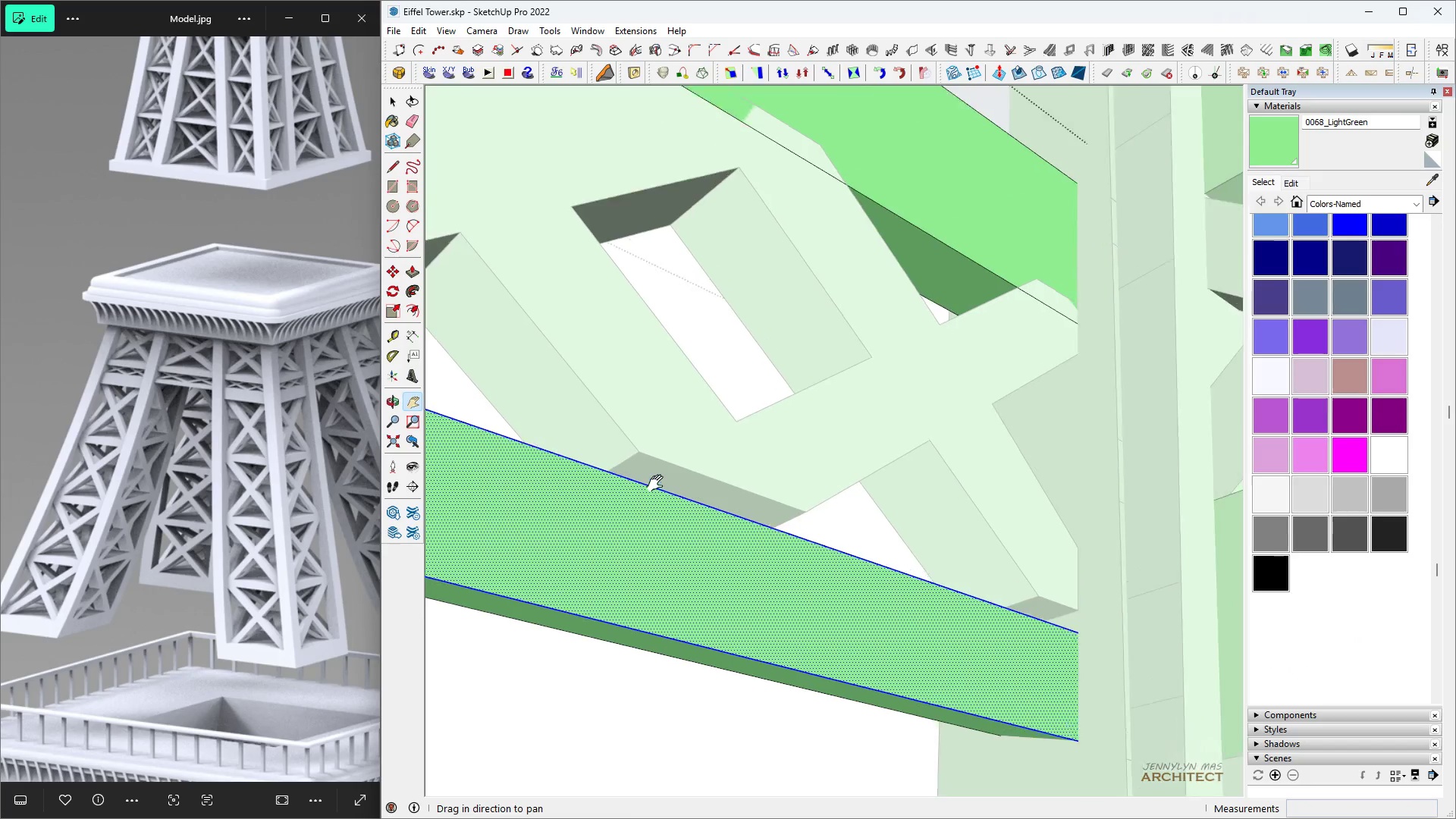 
key(Space)
 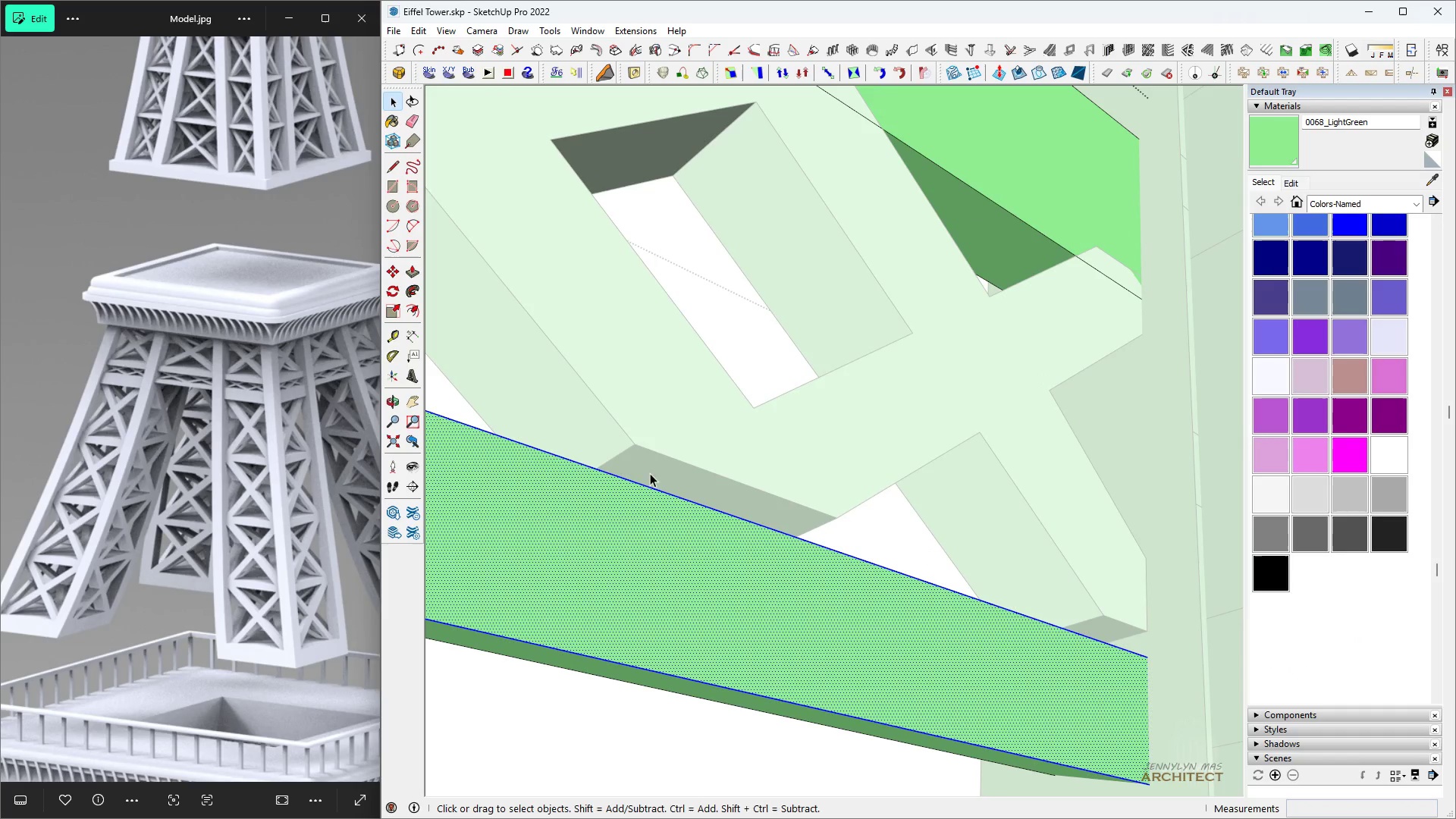 
key(M)
 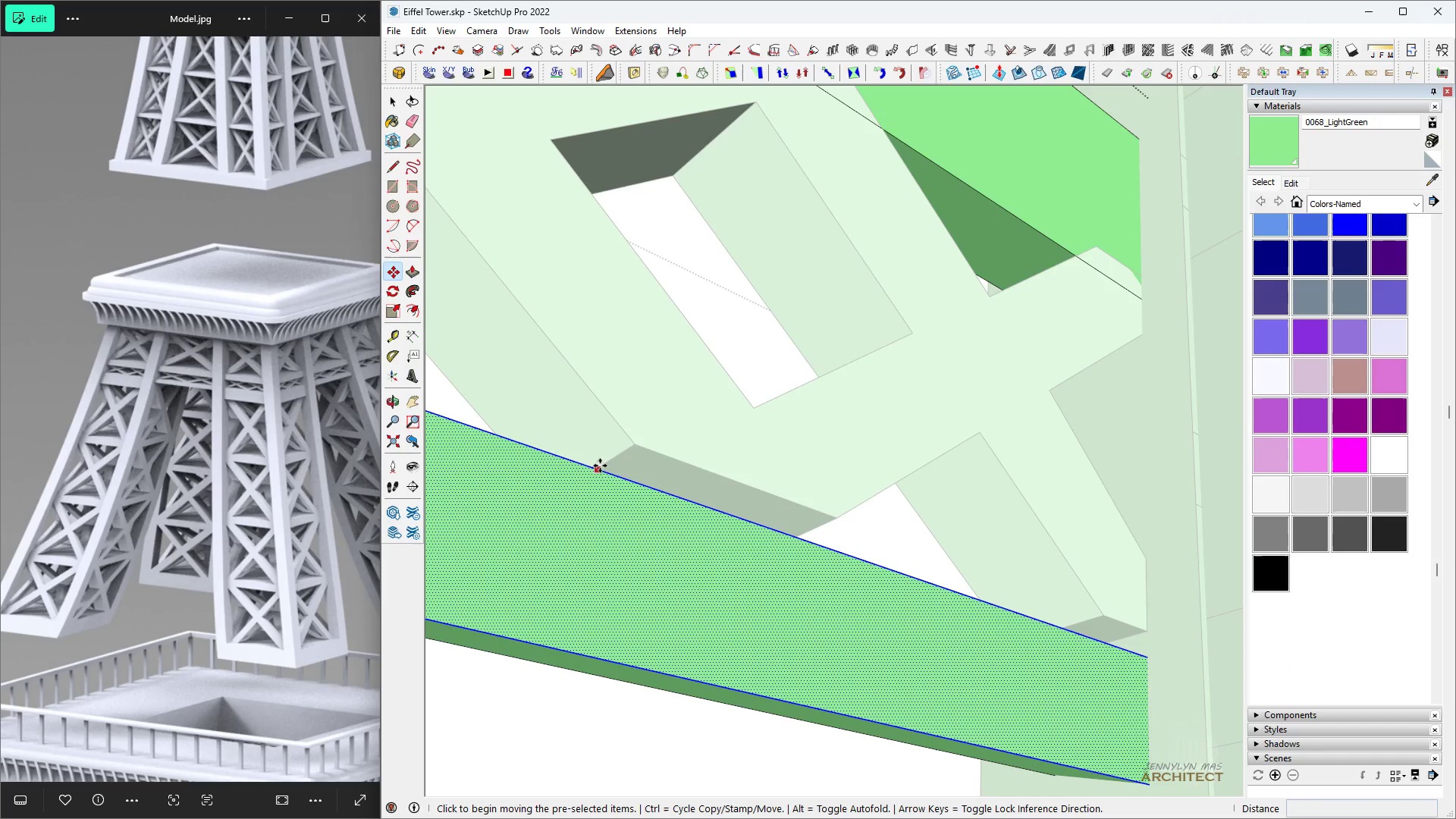 
left_click([600, 466])
 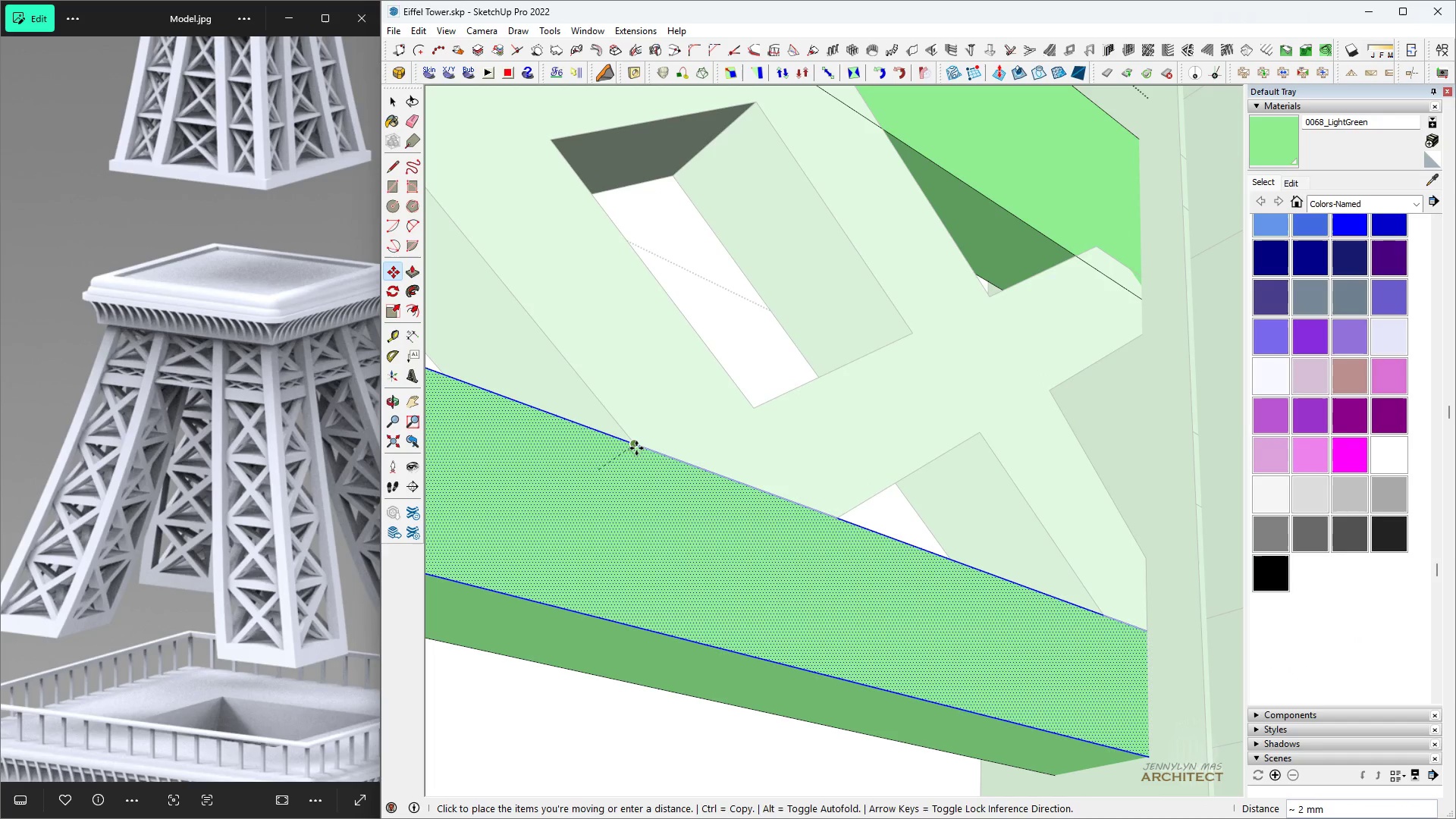 
left_click([636, 448])
 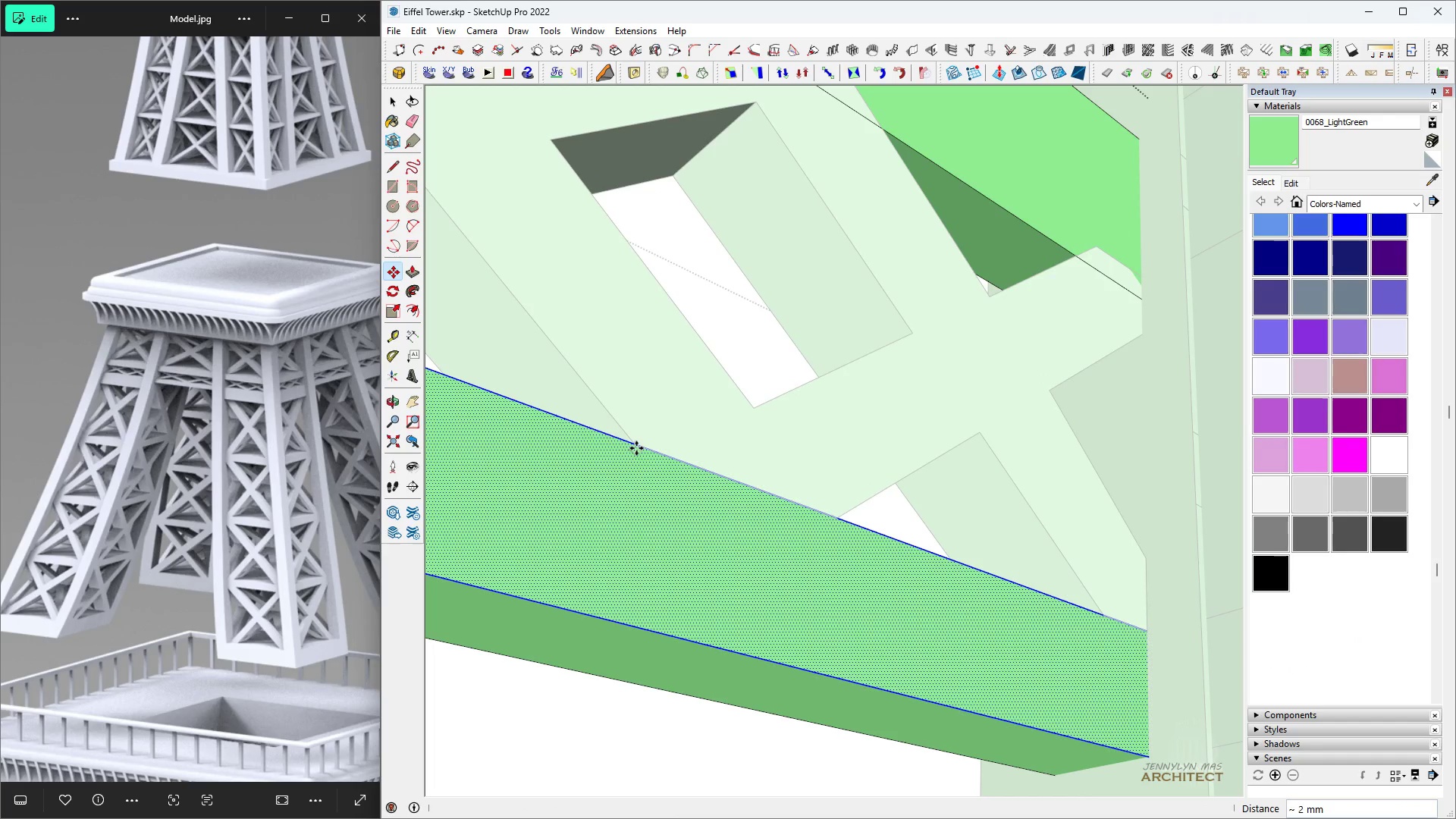 
key(Space)
 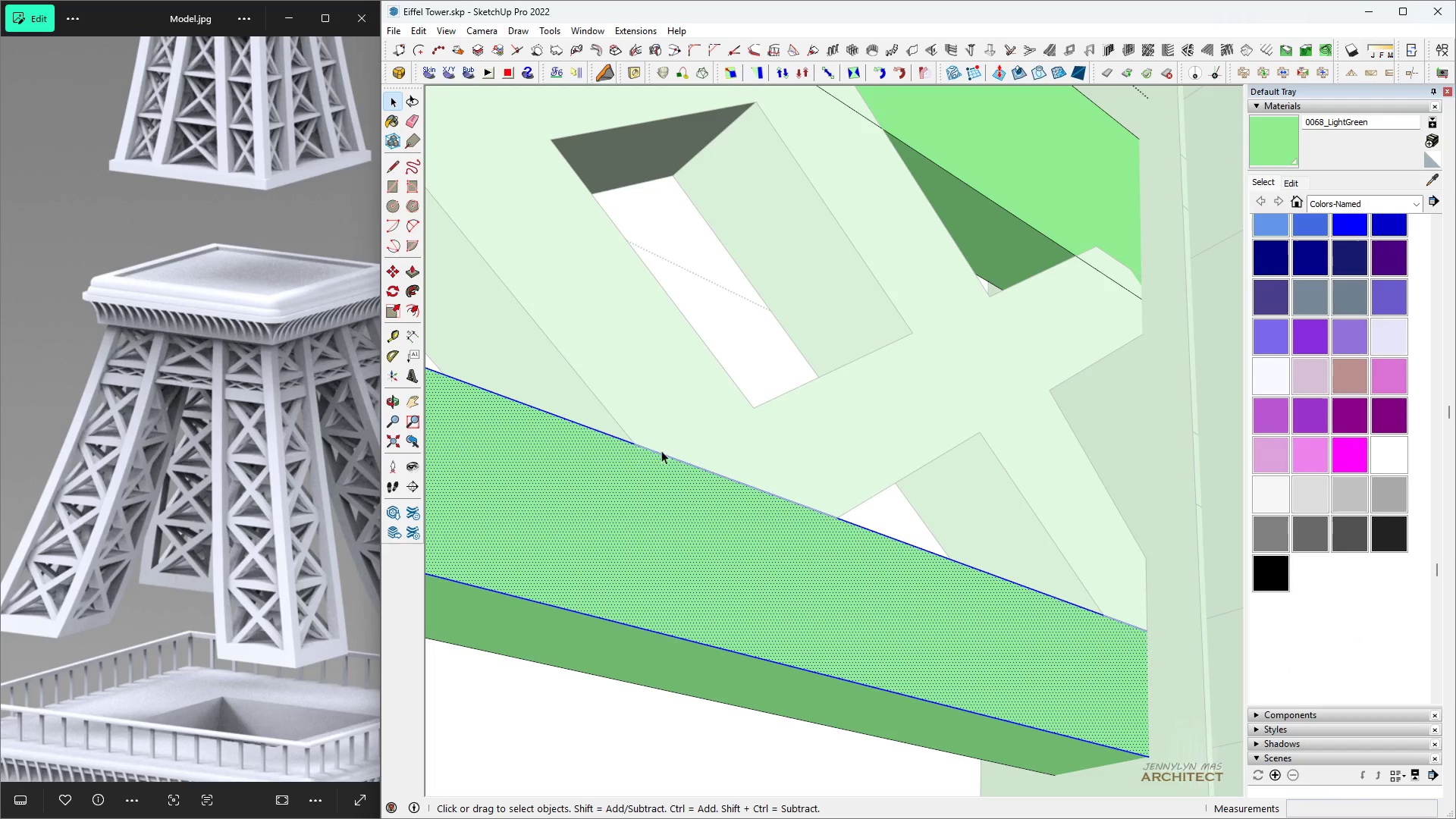 
scroll: coordinate [699, 499], scroll_direction: down, amount: 5.0
 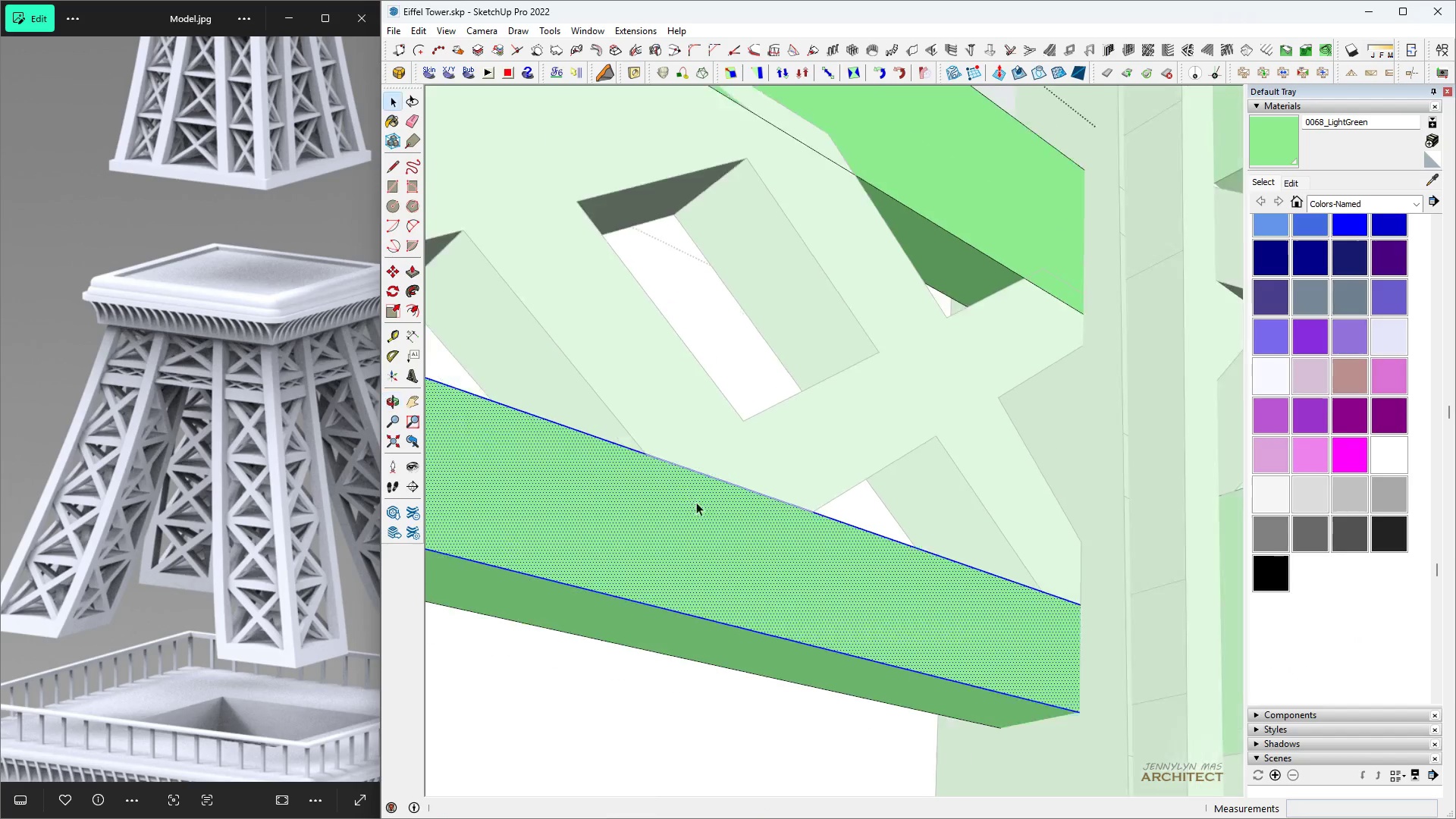 
key(H)
 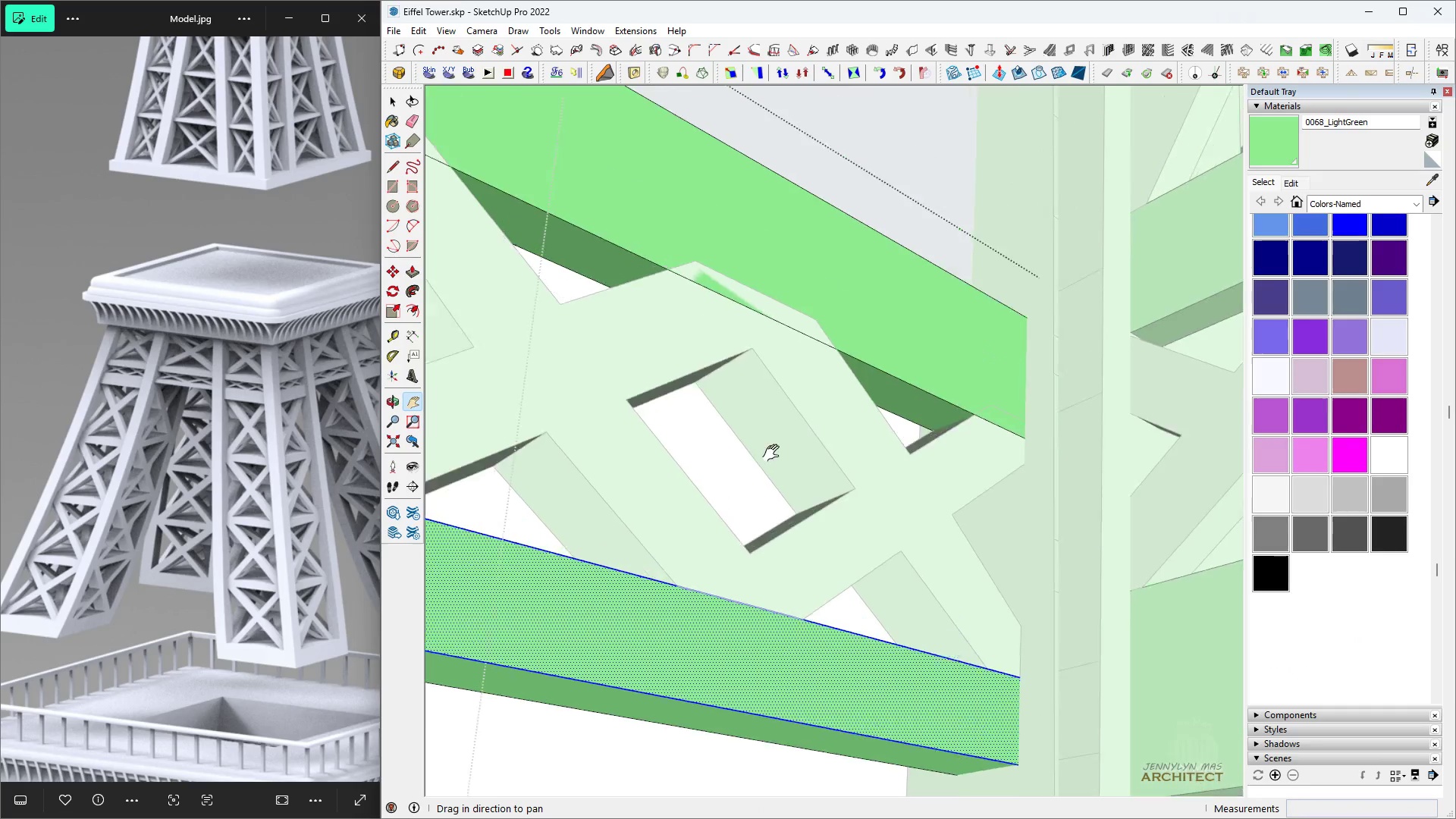 
key(Space)
 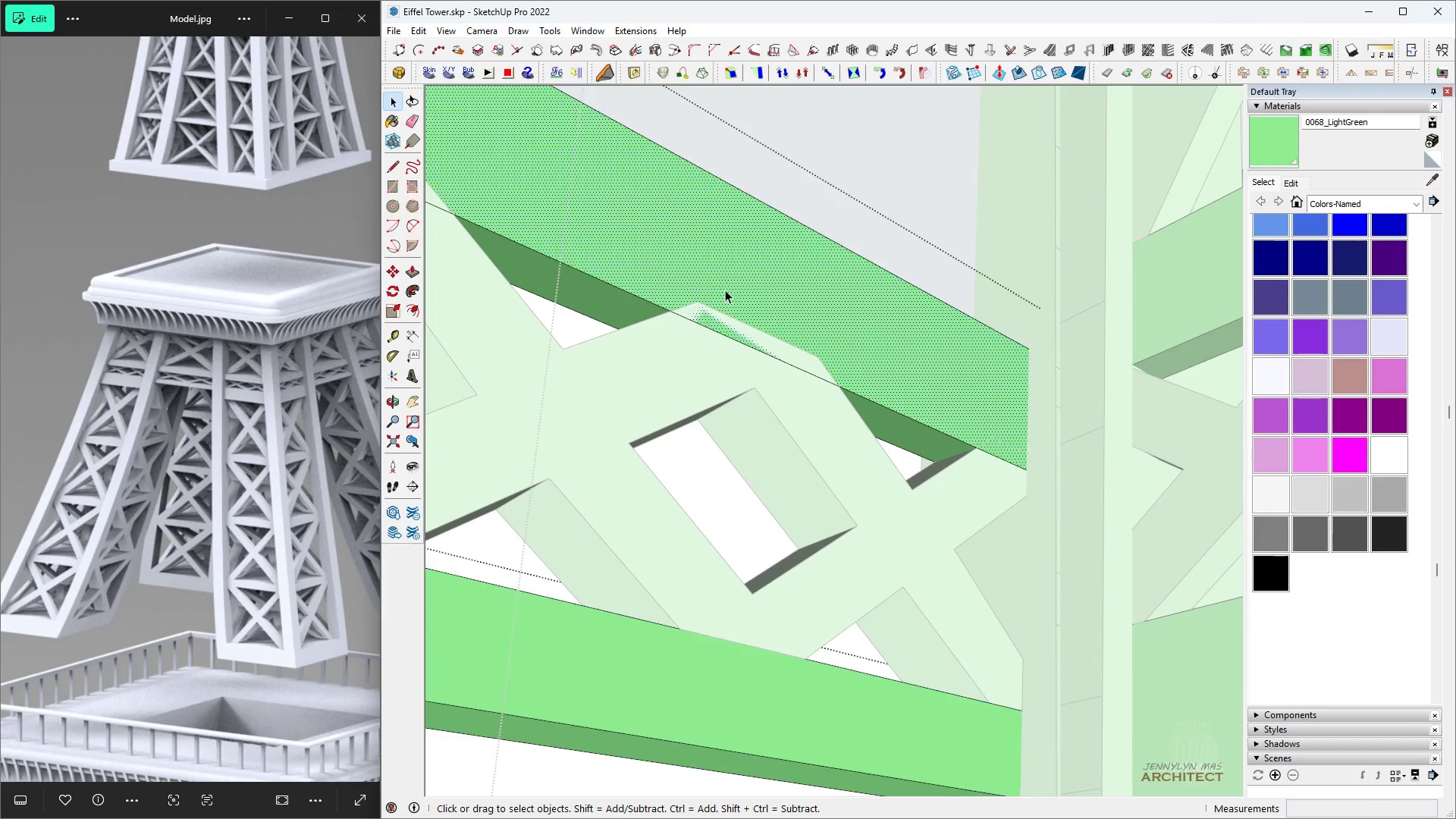 
scroll: coordinate [720, 334], scroll_direction: up, amount: 10.0
 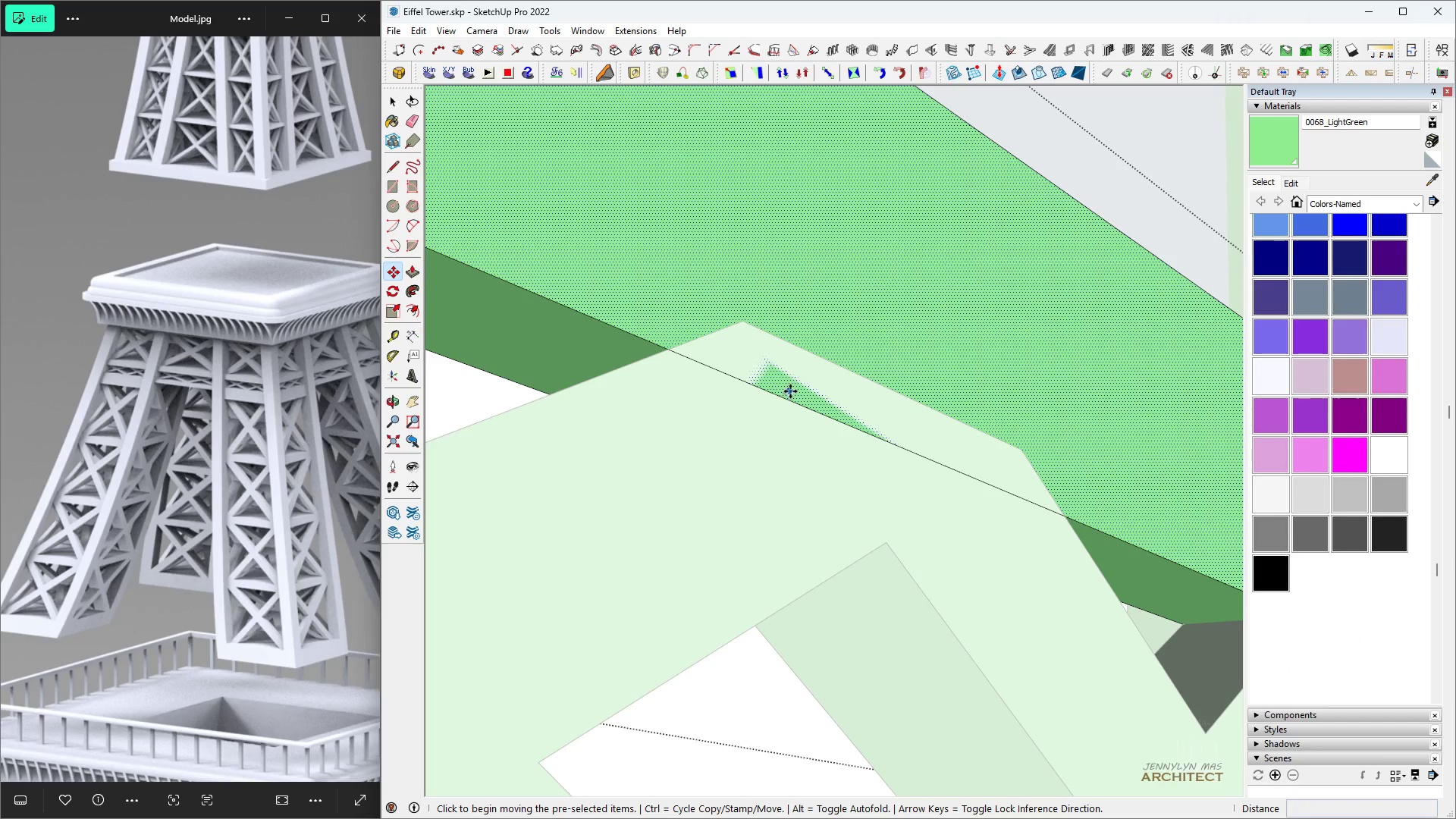 
key(Space)
 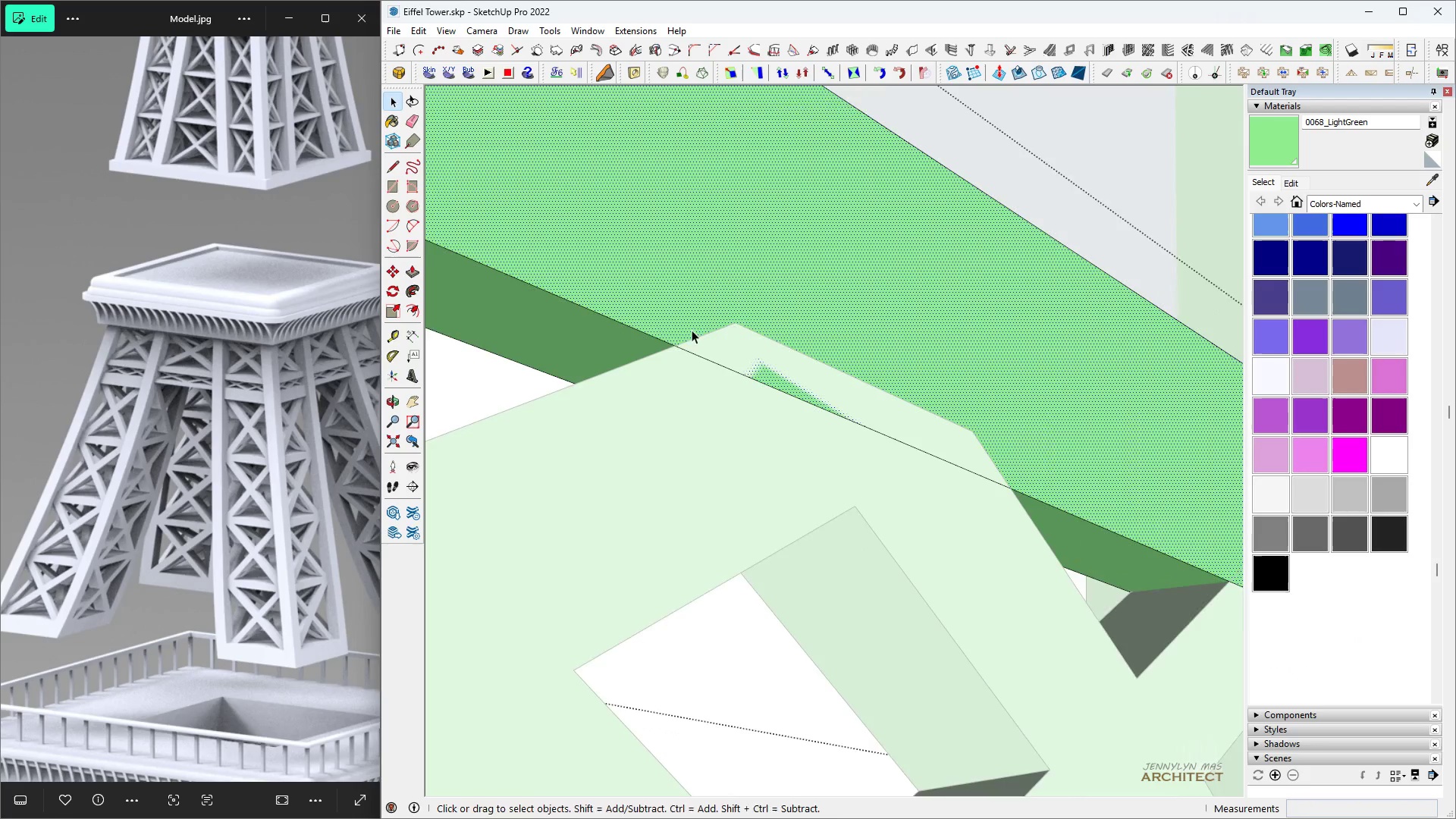 
key(M)
 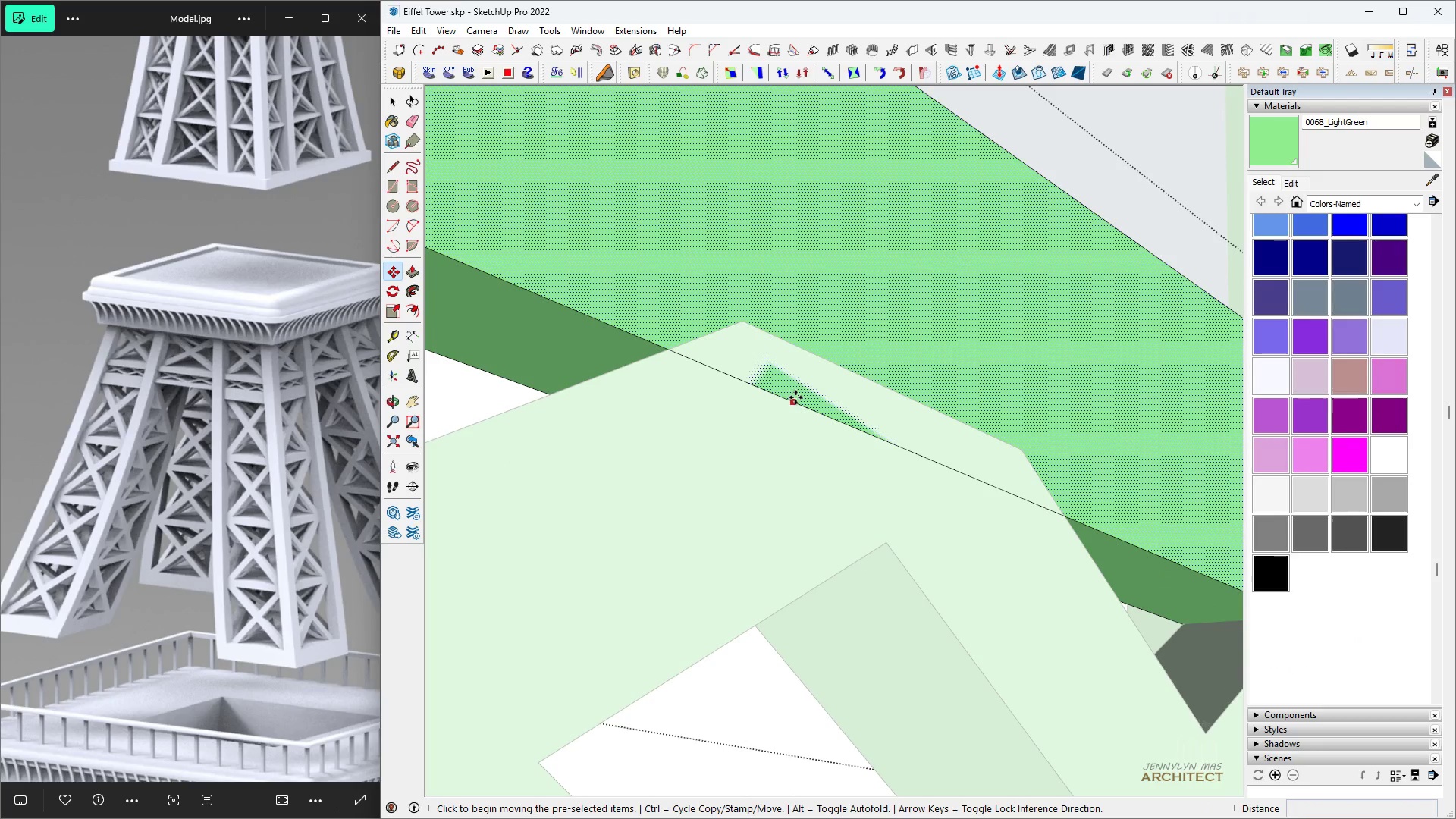 
left_click([795, 400])
 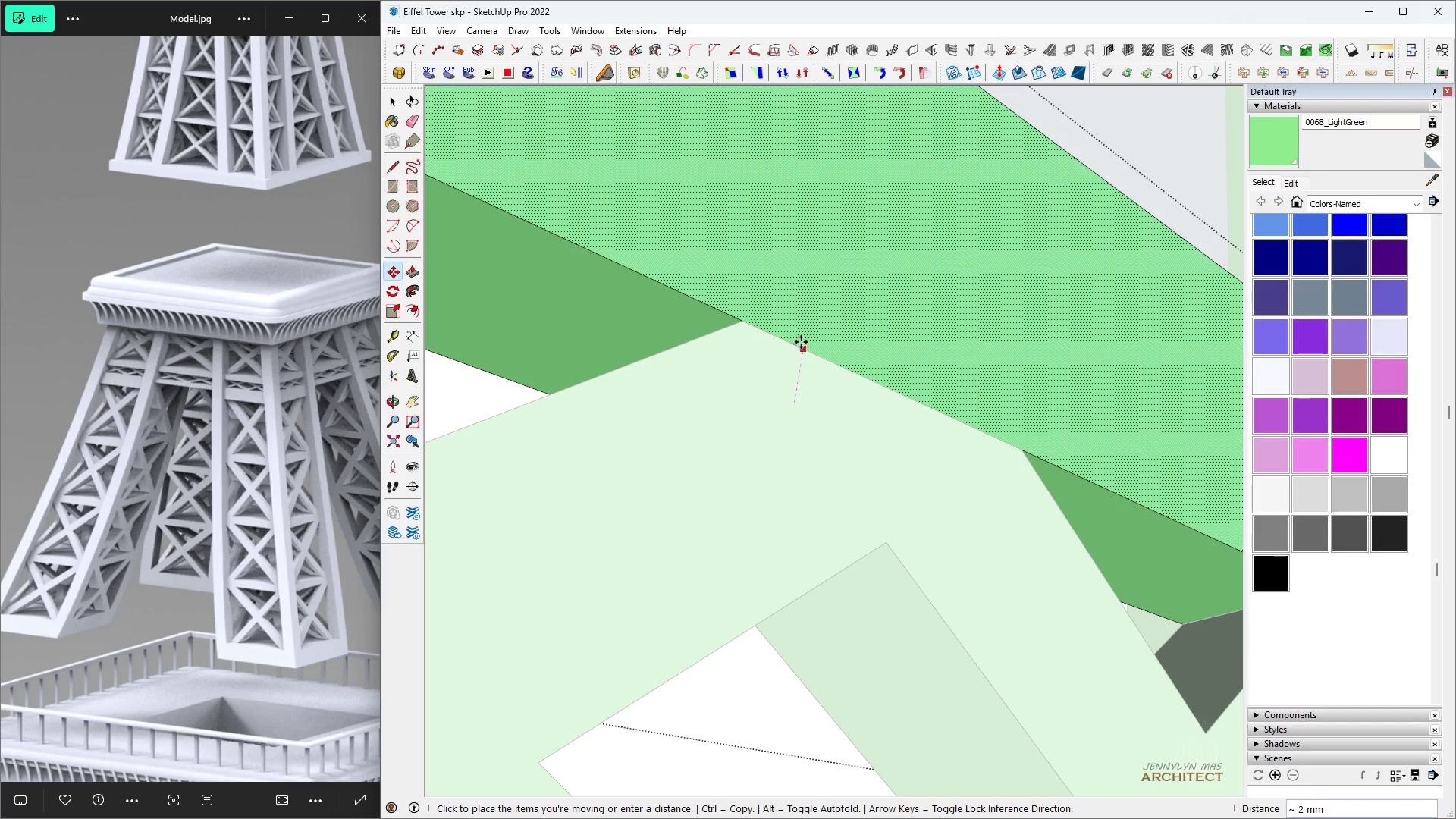 
key(Space)
 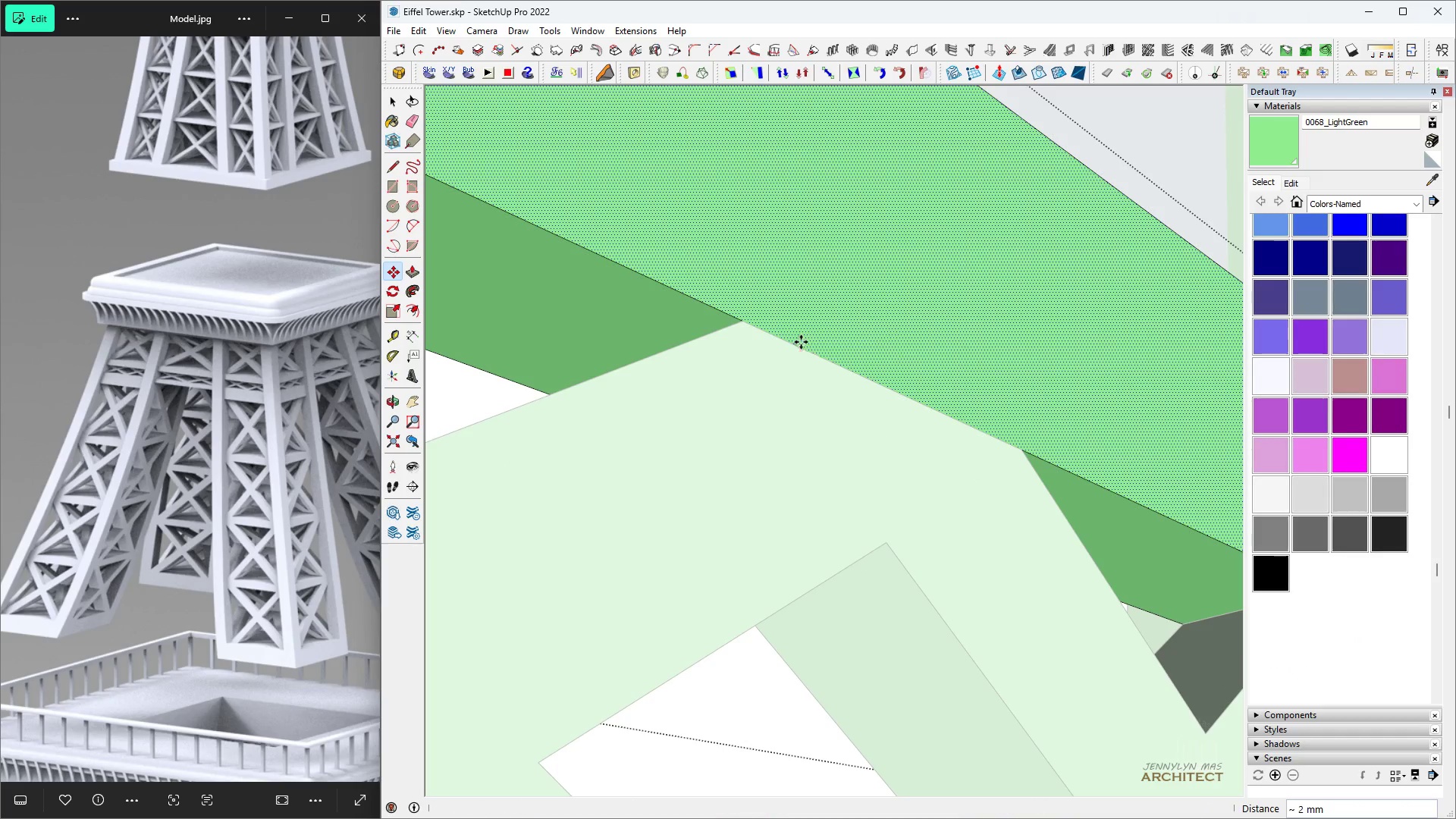 
left_click([801, 342])
 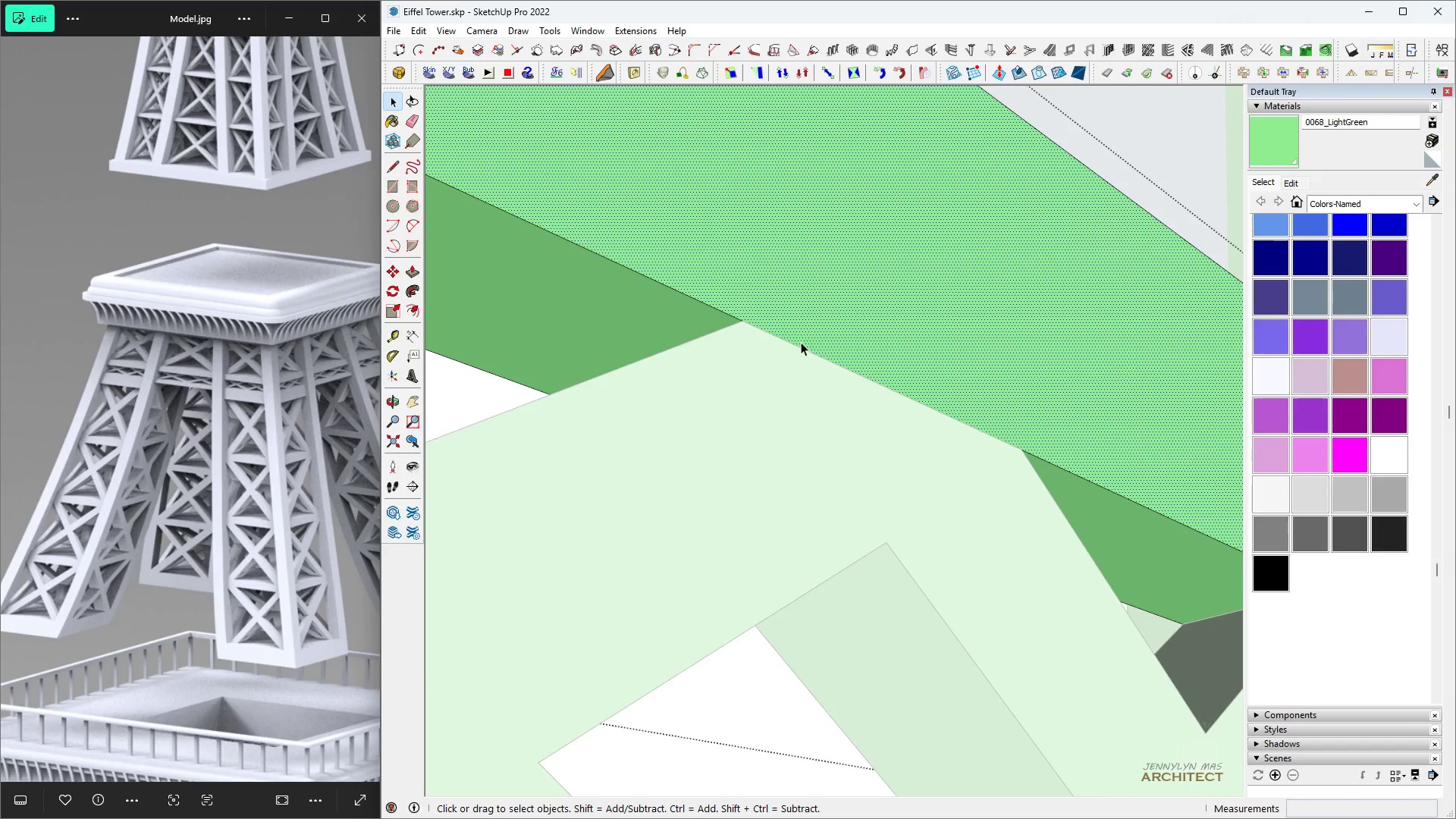 
scroll: coordinate [812, 315], scroll_direction: down, amount: 15.0
 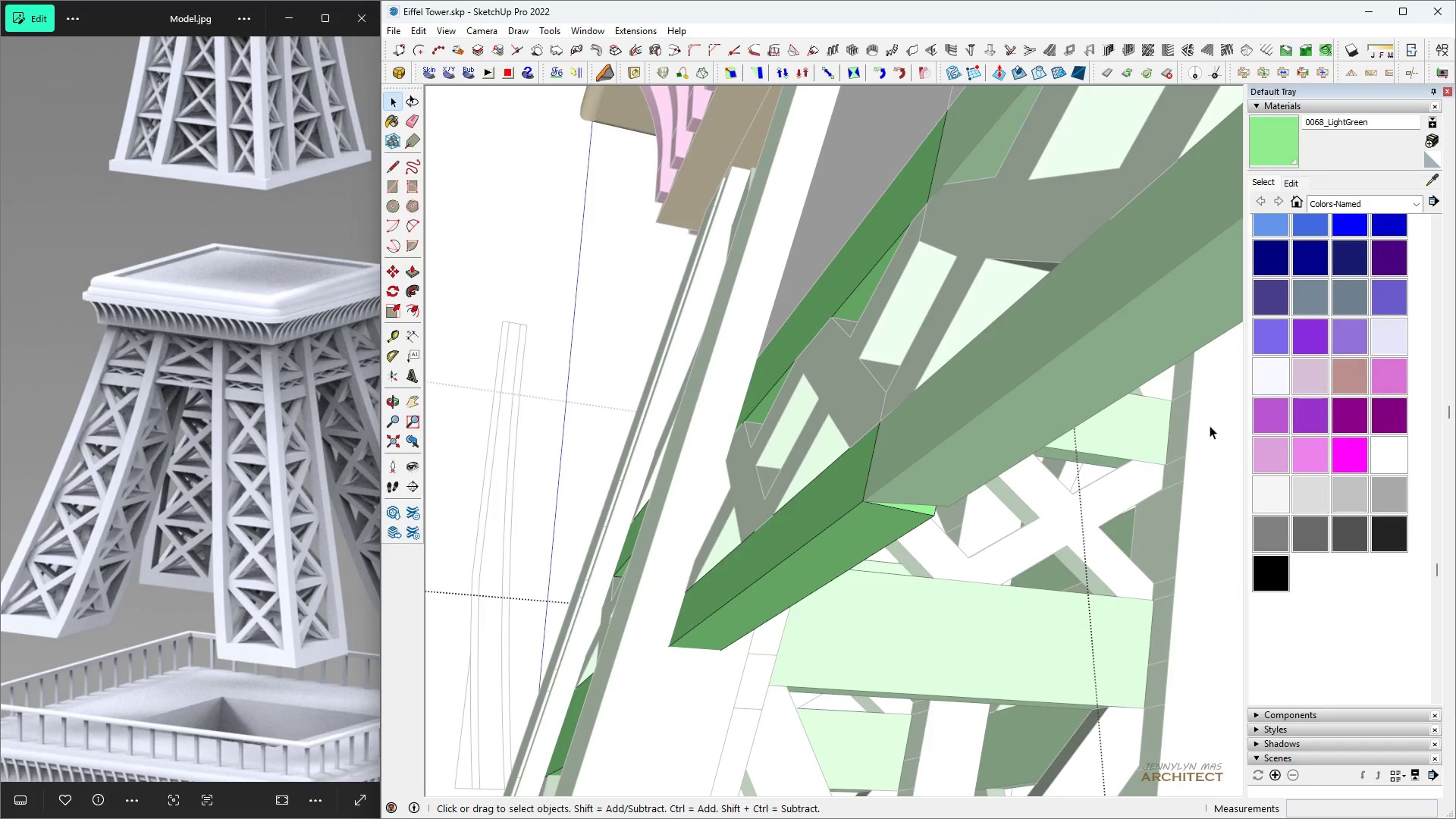 
scroll: coordinate [882, 487], scroll_direction: up, amount: 7.0
 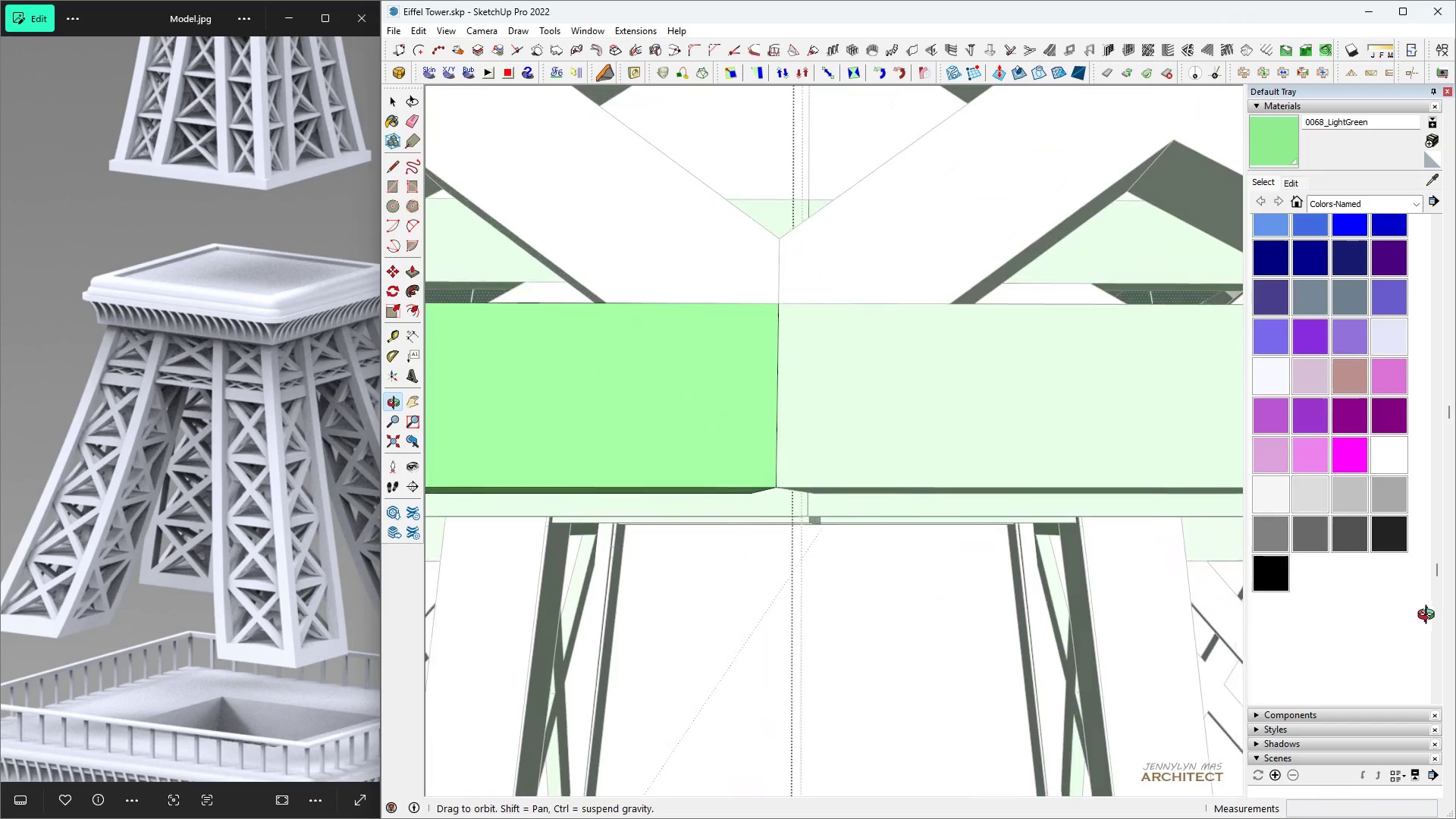 
scroll: coordinate [878, 428], scroll_direction: down, amount: 5.0
 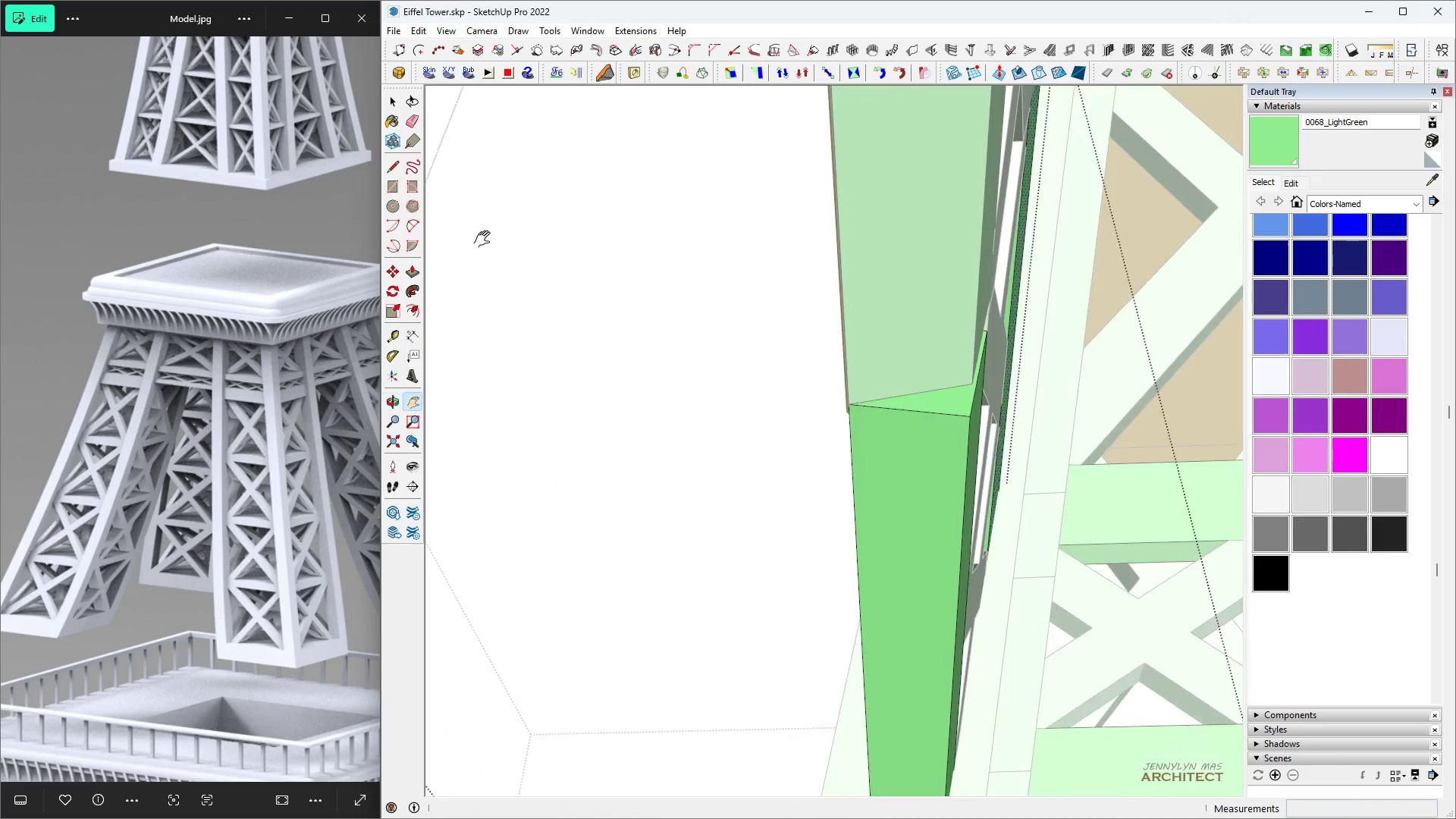 
type(hhhhhhhh h )
key(Escape)
key(Escape)
key(Escape)
key(Escape)
key(Escape)
key(Escape)
key(Escape)
type( hhhhhhhhhhhhhh)
 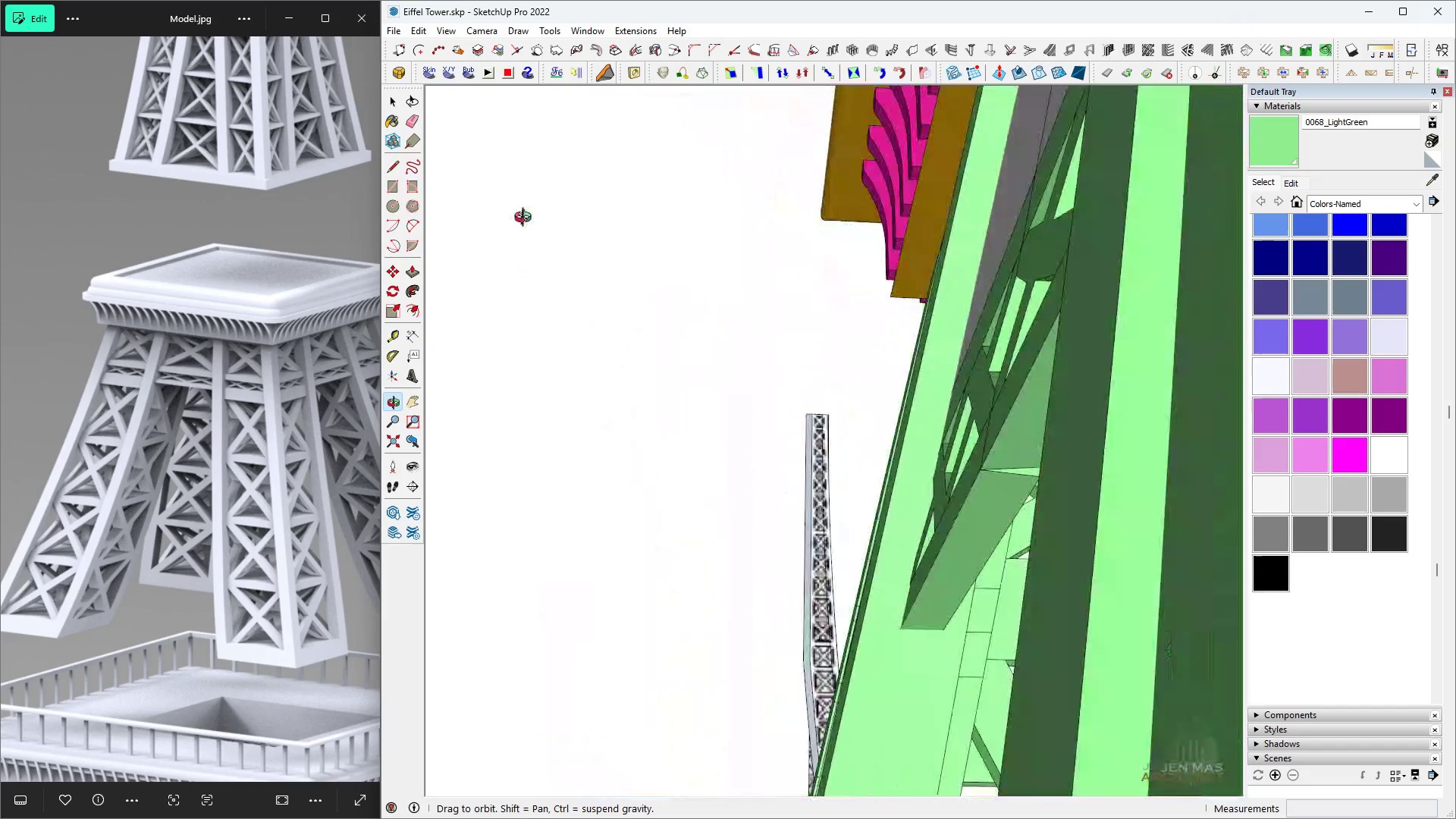 
scroll: coordinate [962, 522], scroll_direction: down, amount: 24.0
 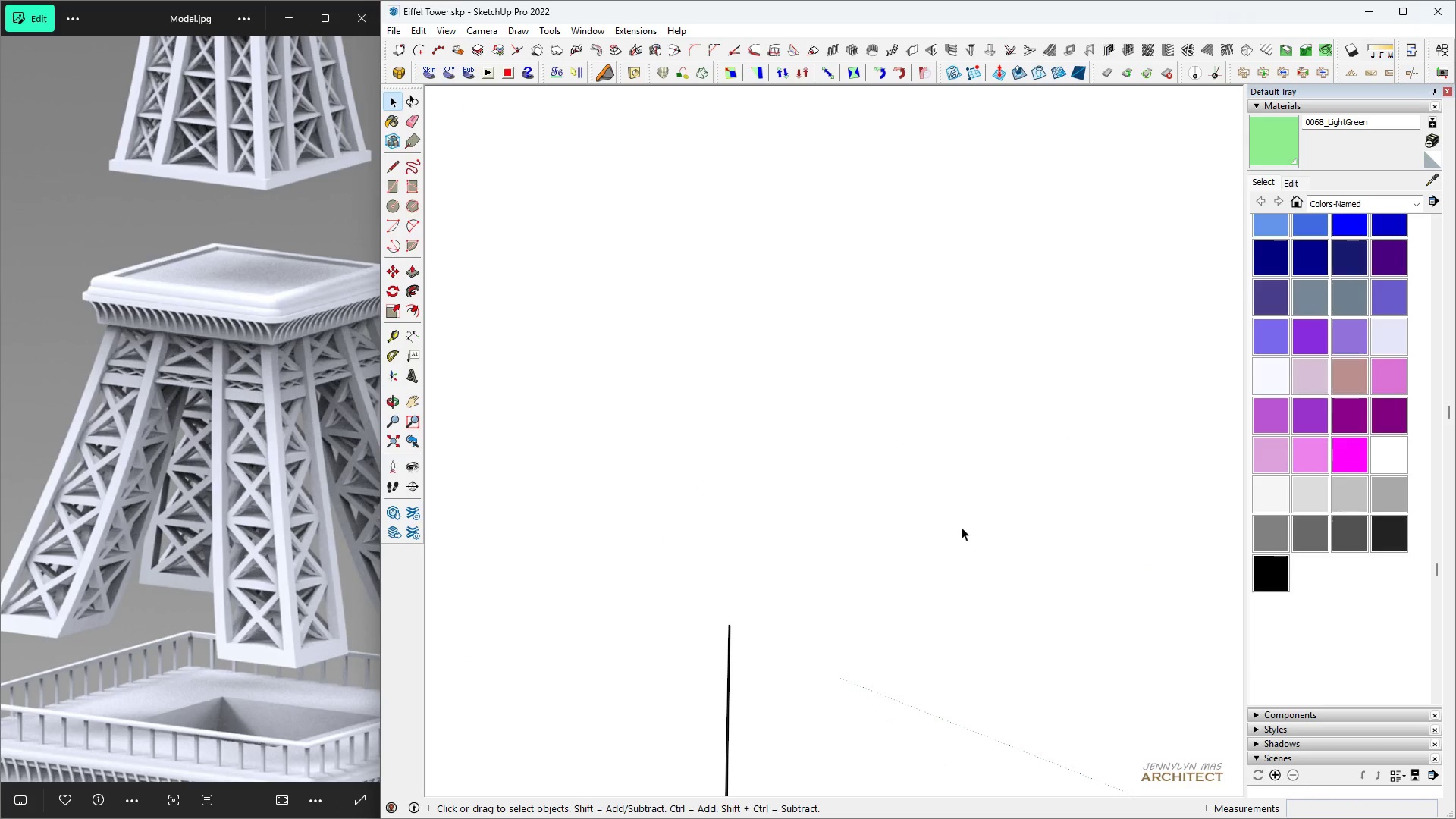 
scroll: coordinate [1050, 616], scroll_direction: none, amount: 0.0
 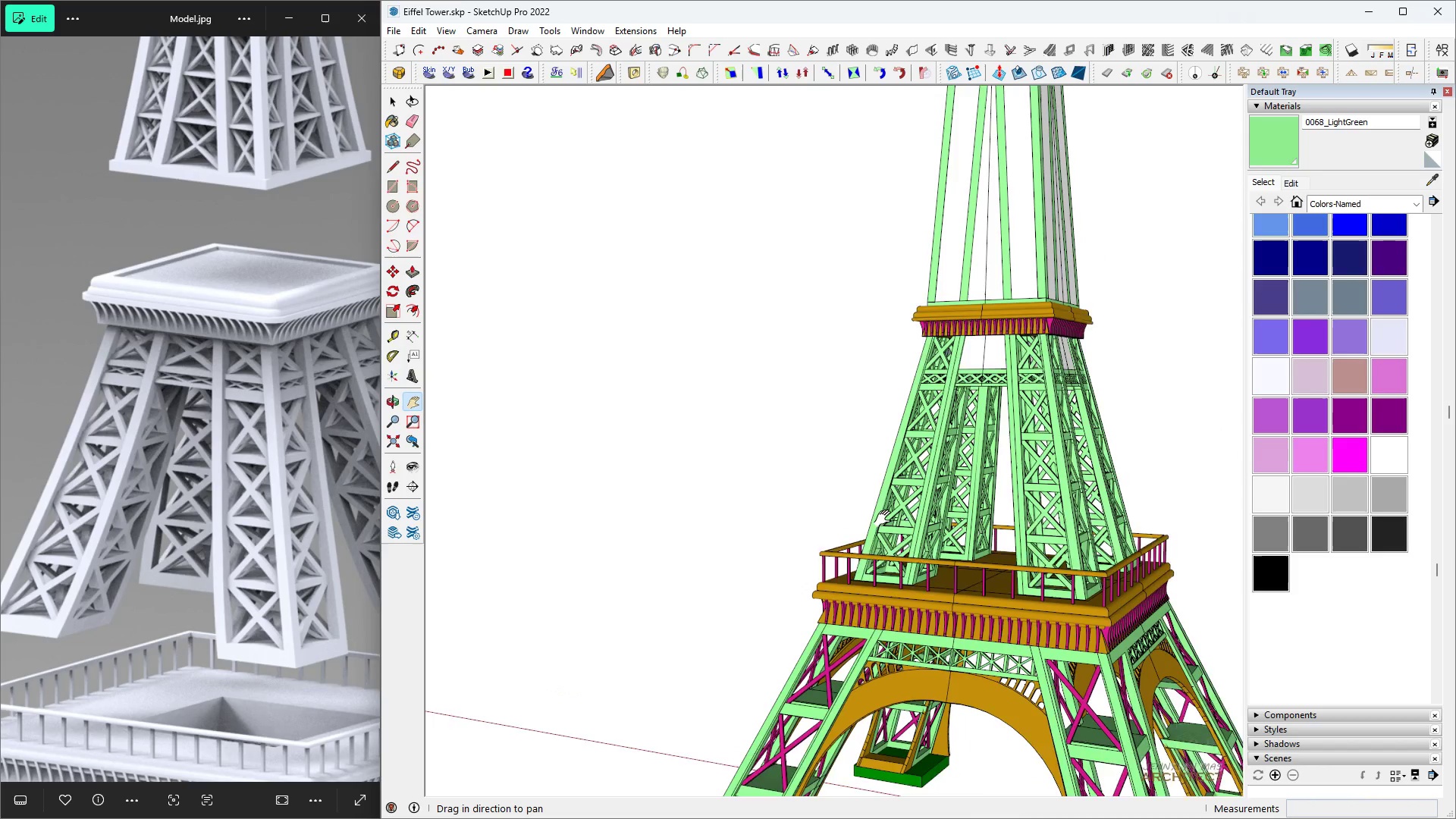 
scroll: coordinate [987, 438], scroll_direction: up, amount: 25.0
 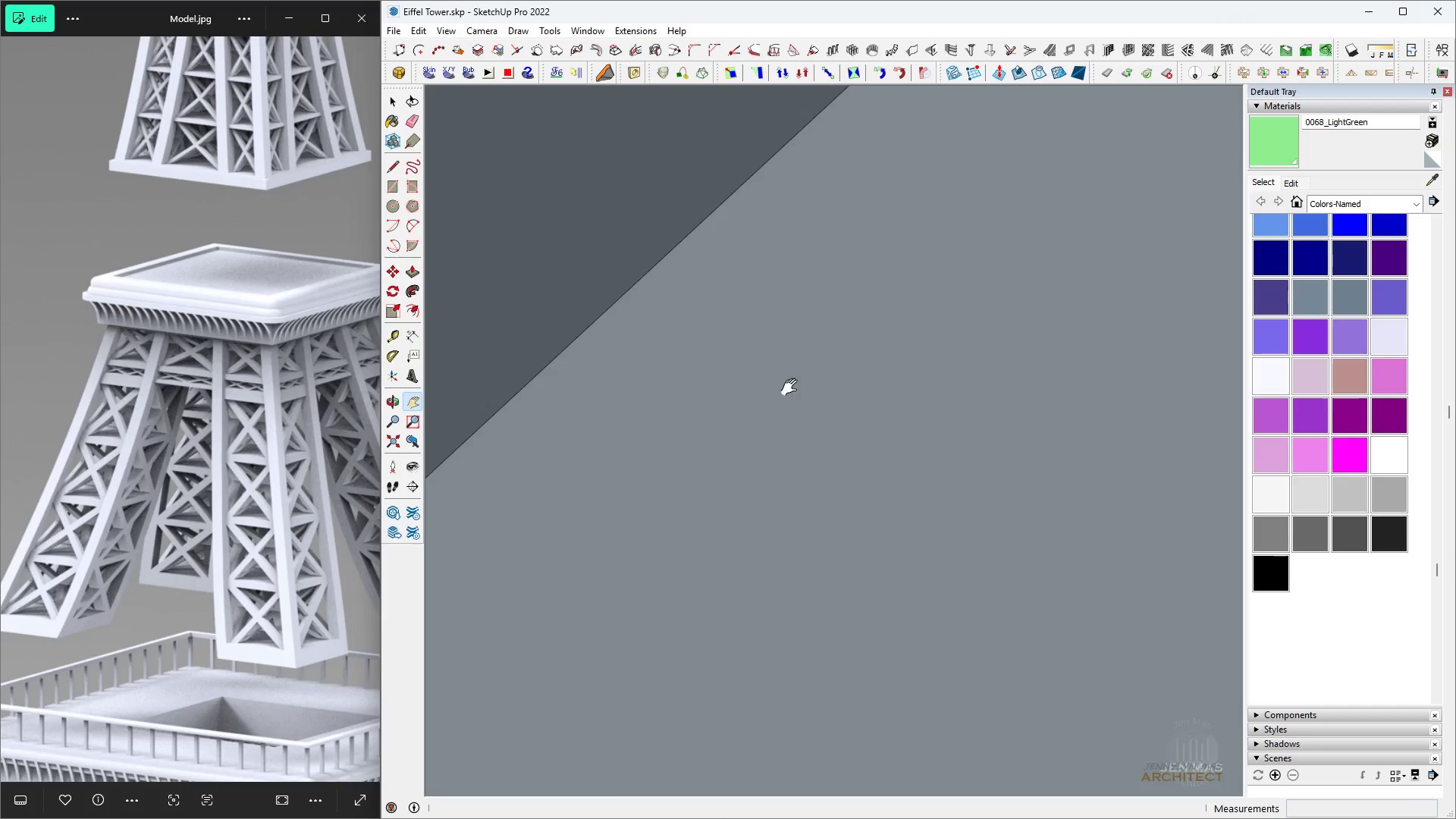 
scroll: coordinate [1103, 459], scroll_direction: down, amount: 1.0
 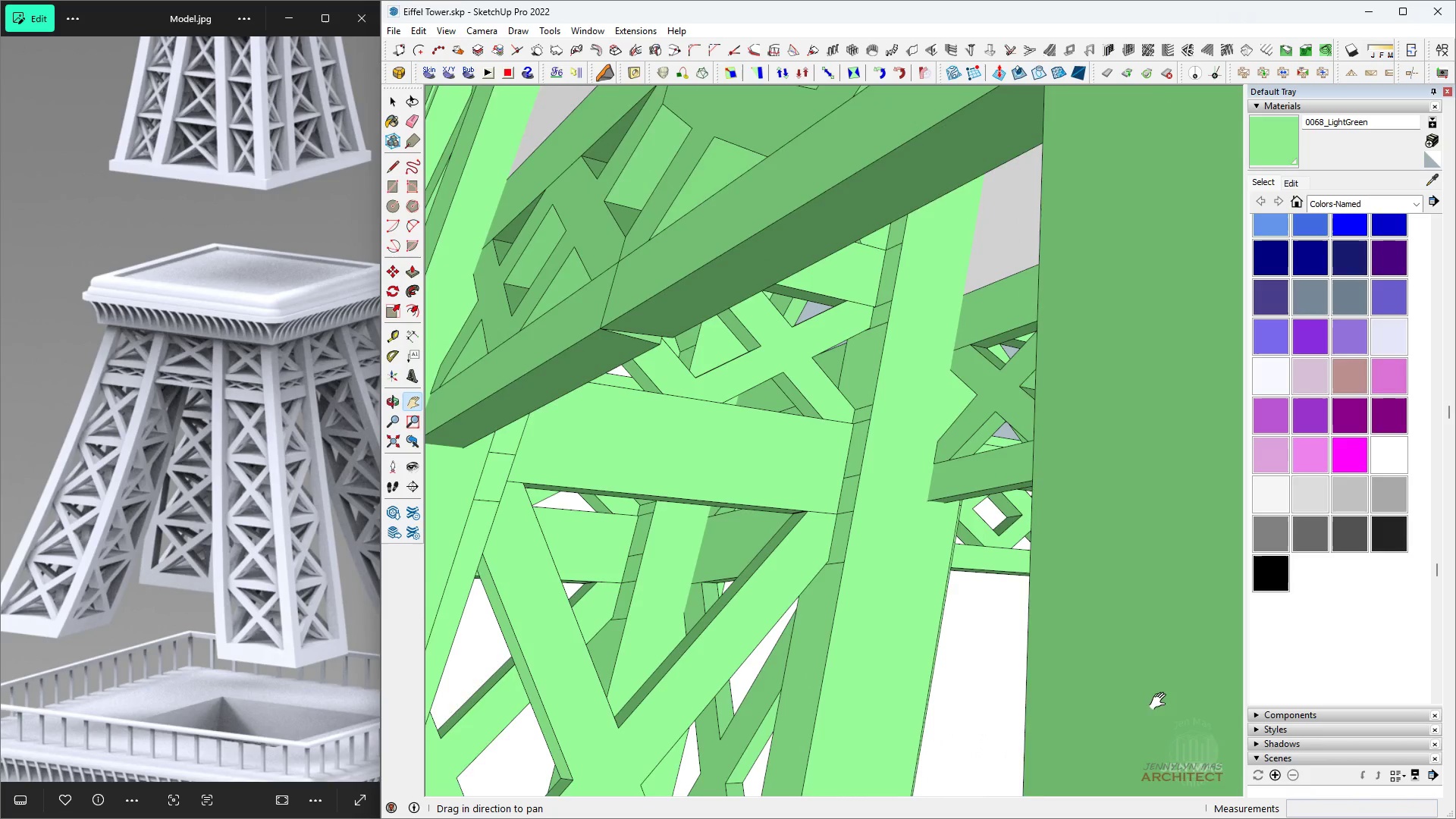 
type(hhh )
 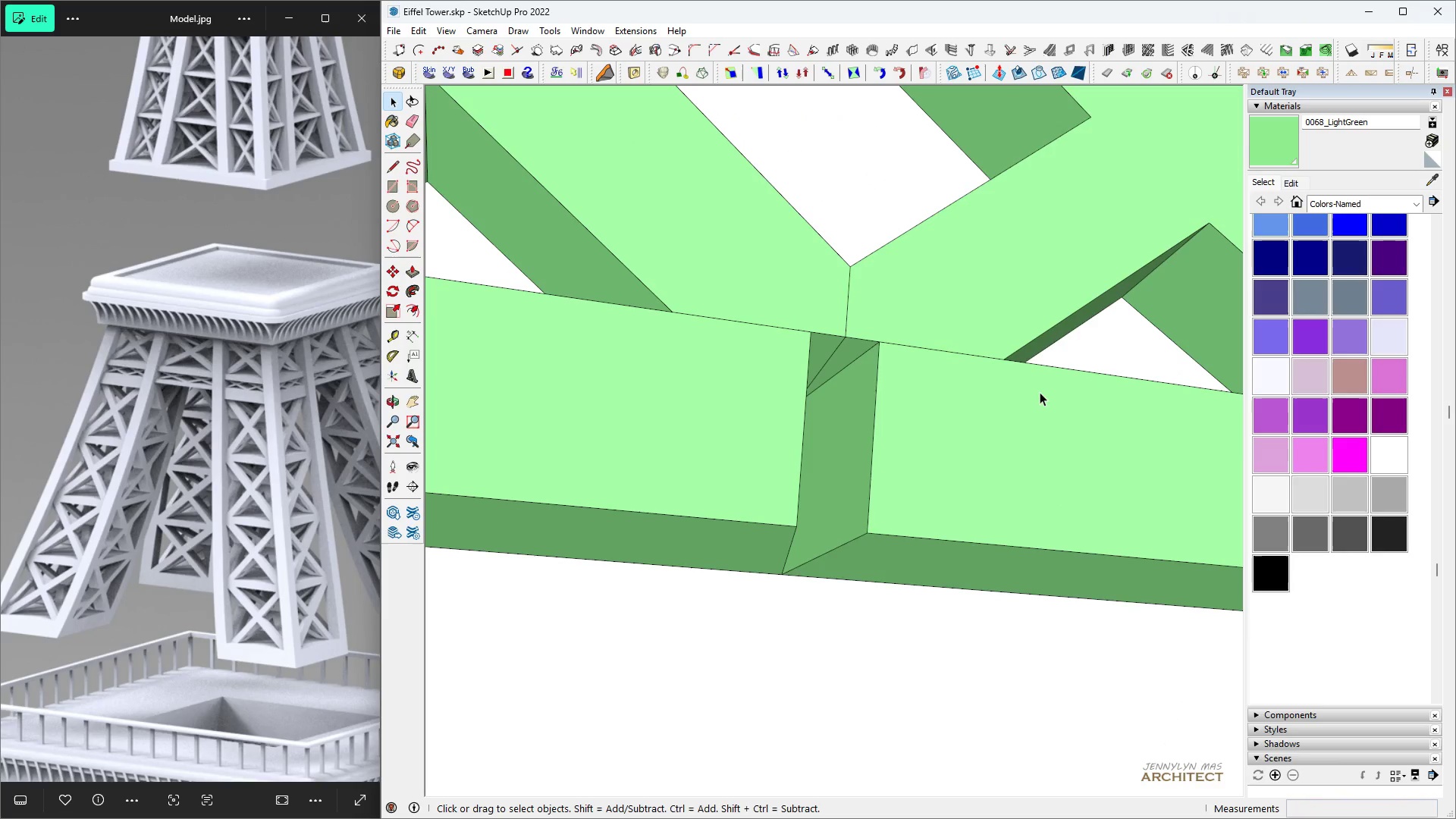 
scroll: coordinate [440, 290], scroll_direction: up, amount: 8.0
 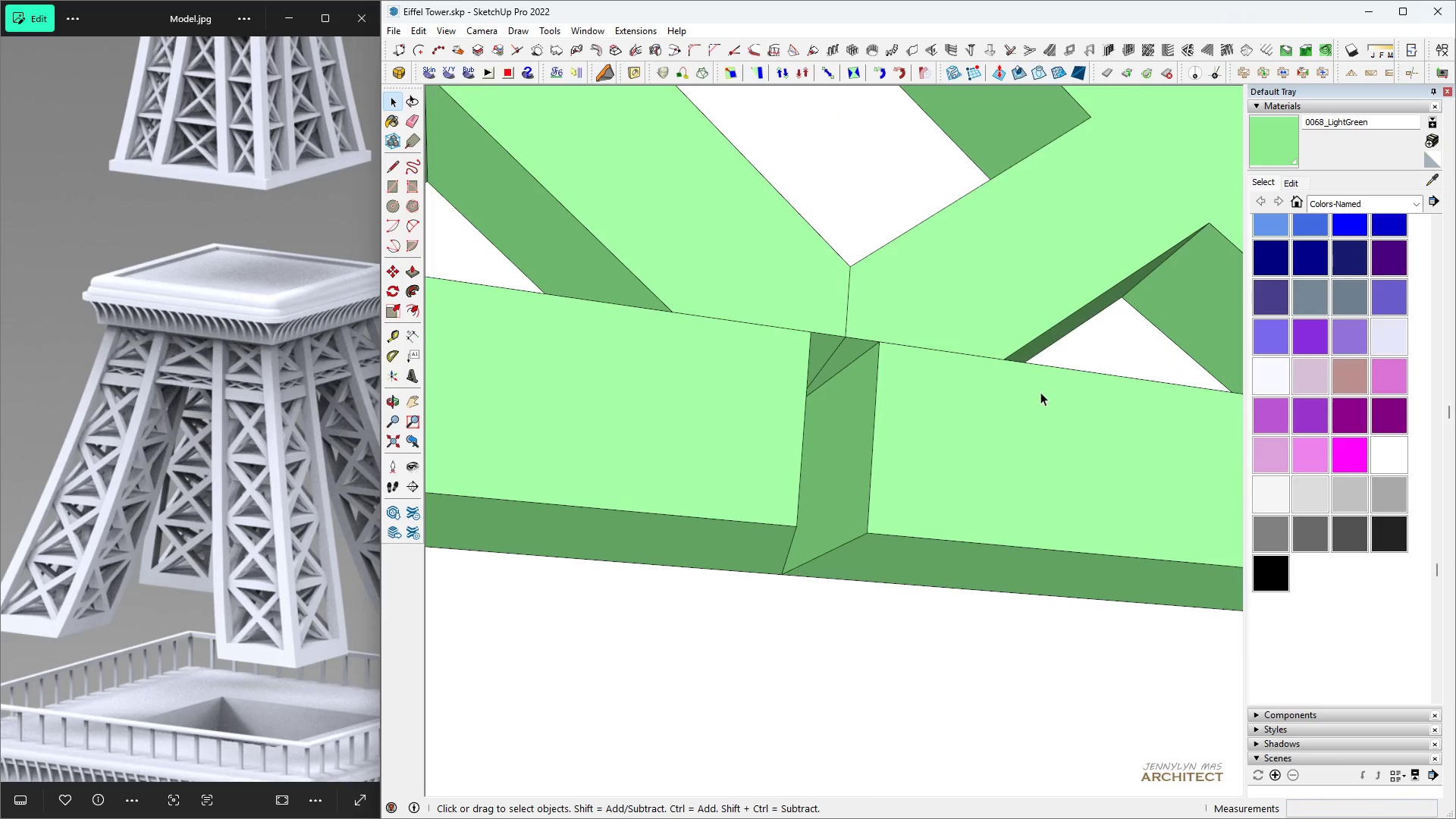 
triple_click([1040, 392])
 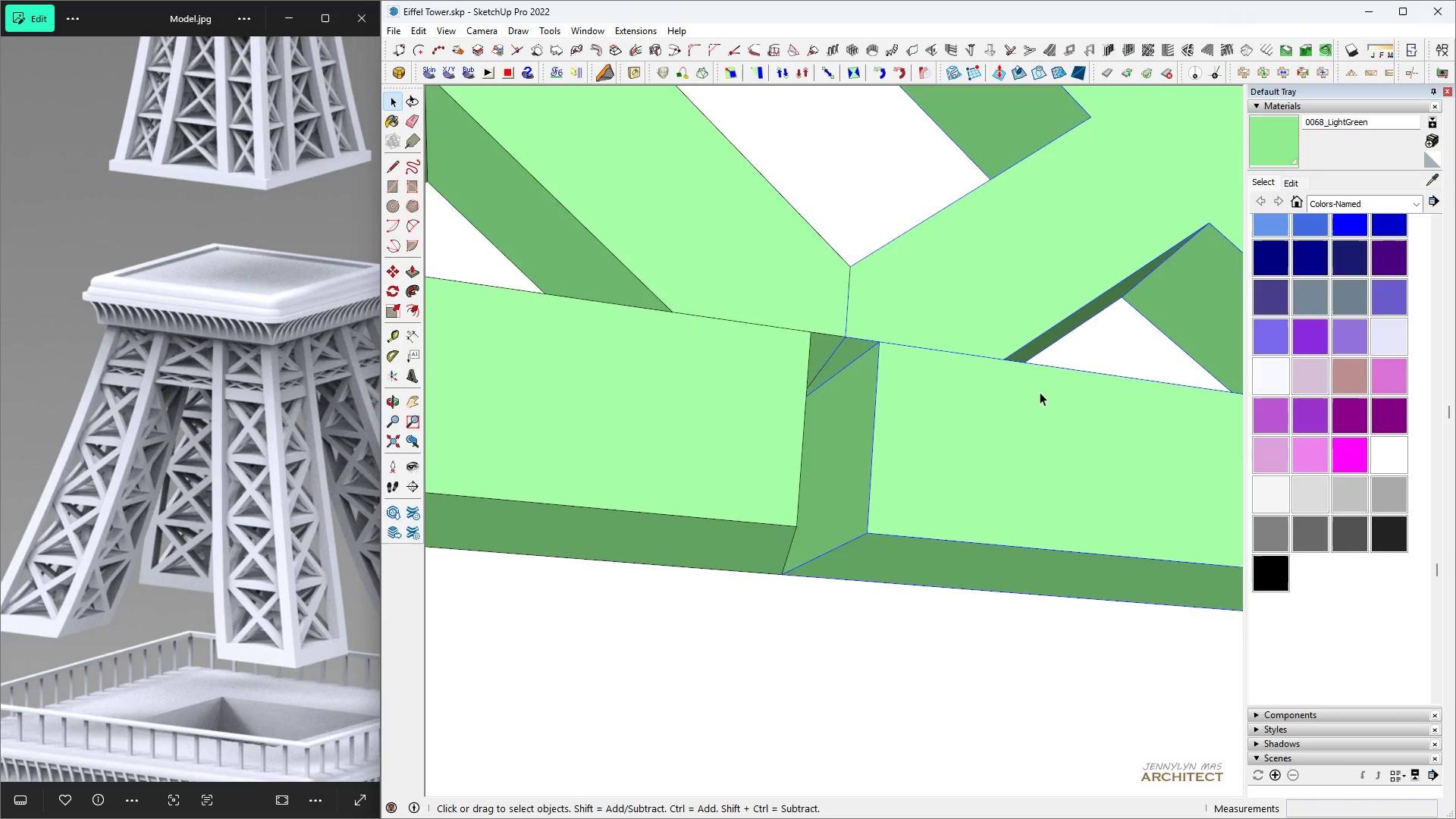 
triple_click([1040, 392])
 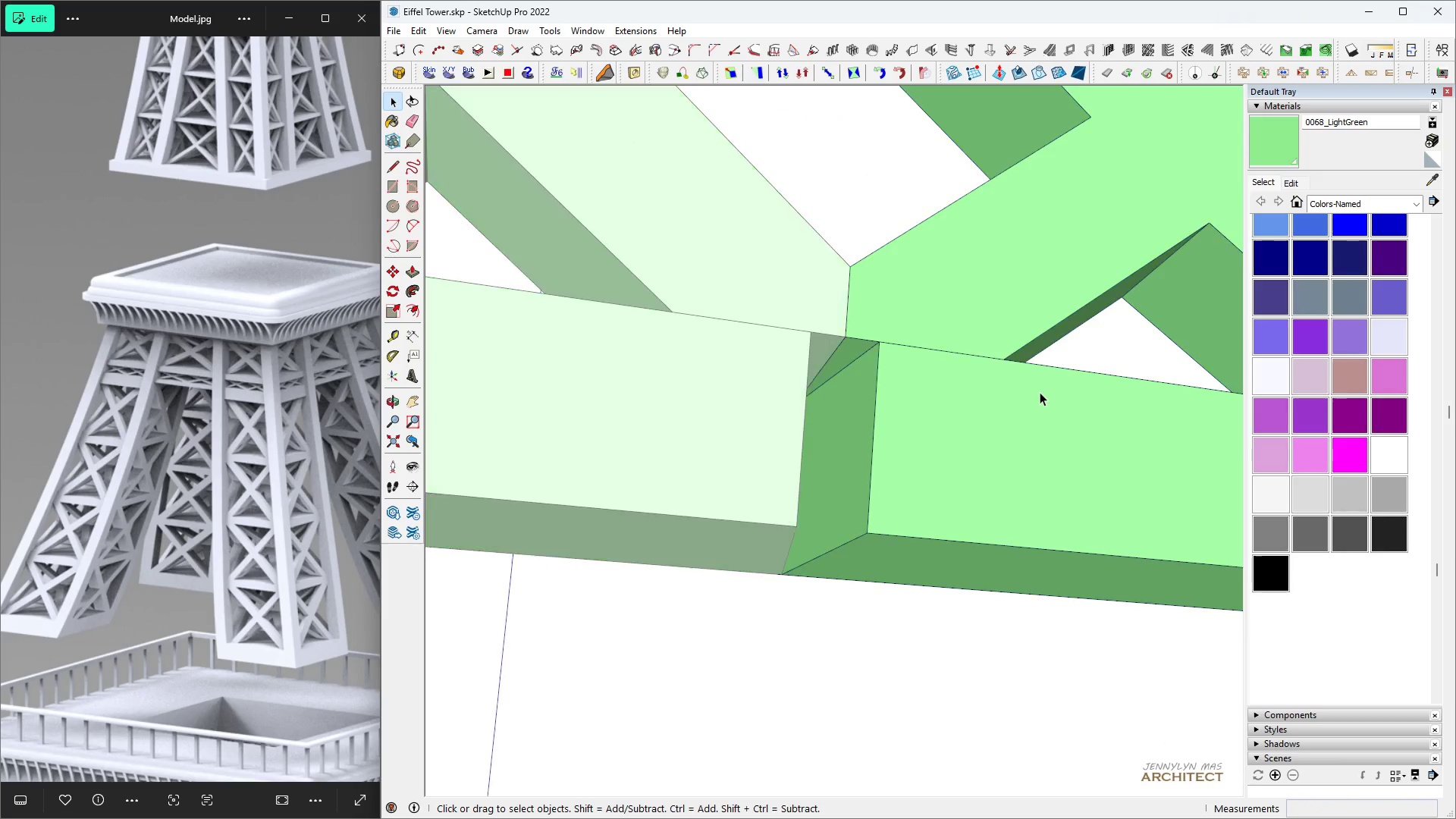 
triple_click([1040, 392])
 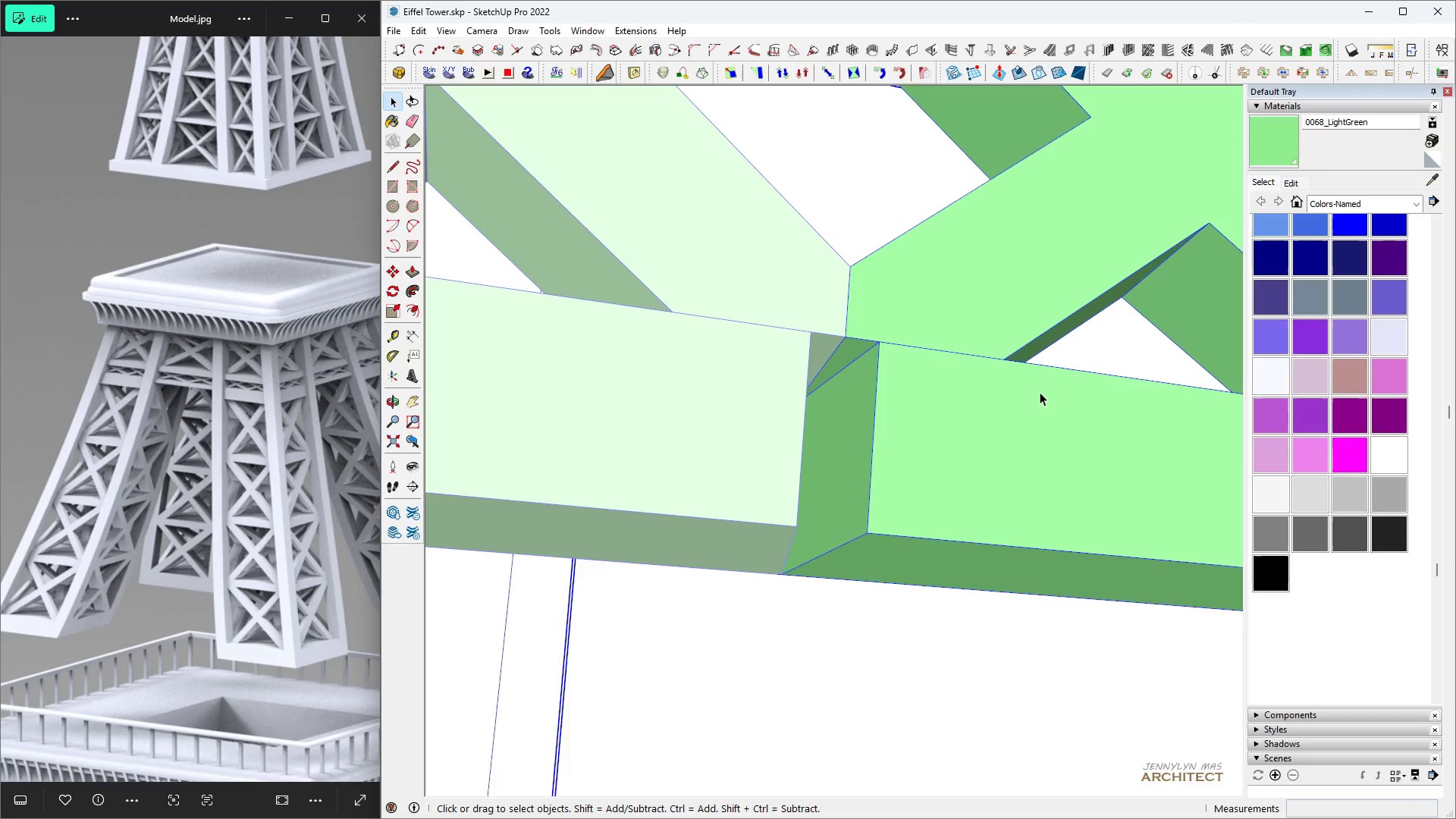 
triple_click([1040, 392])
 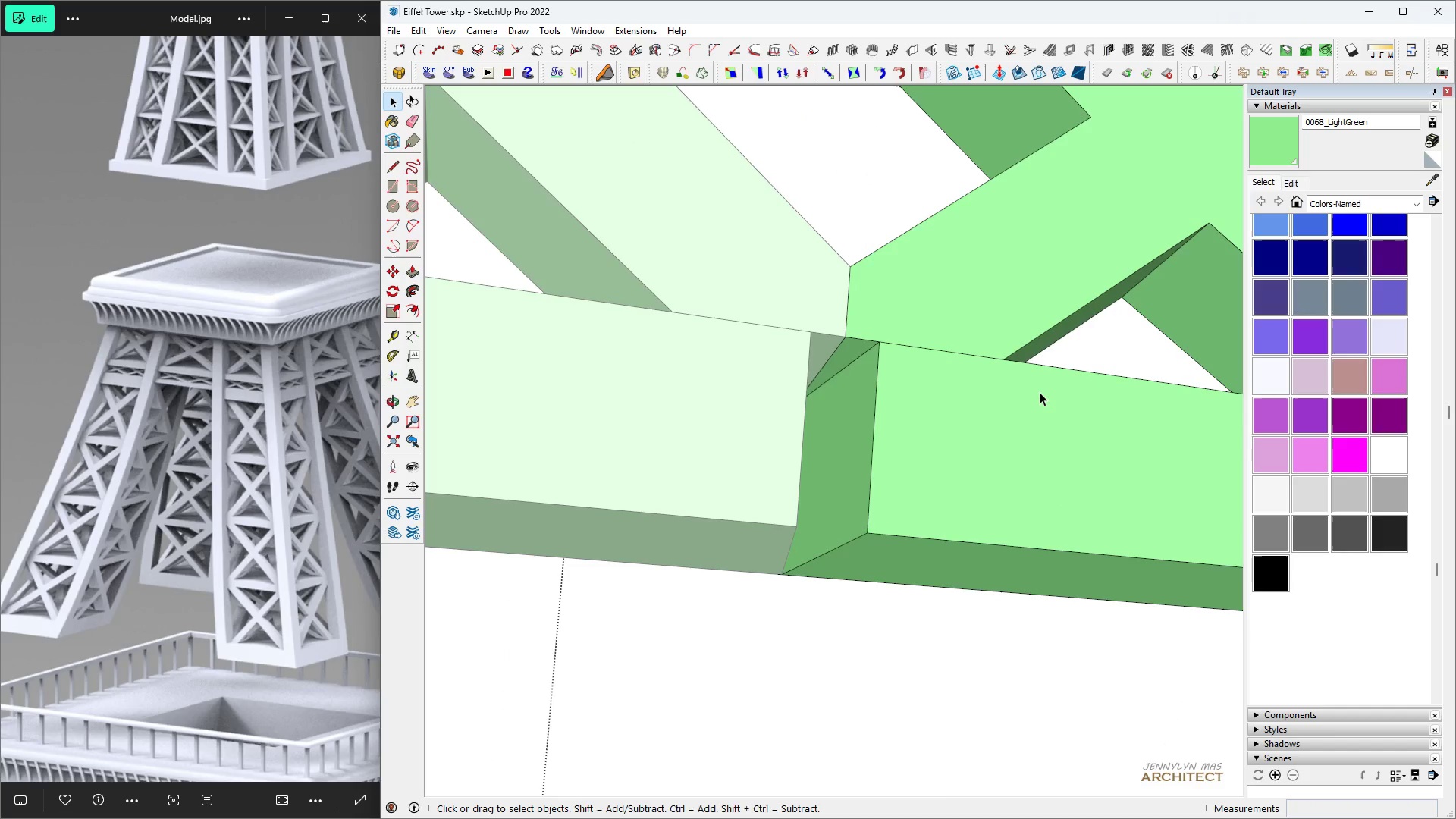 
triple_click([1040, 392])
 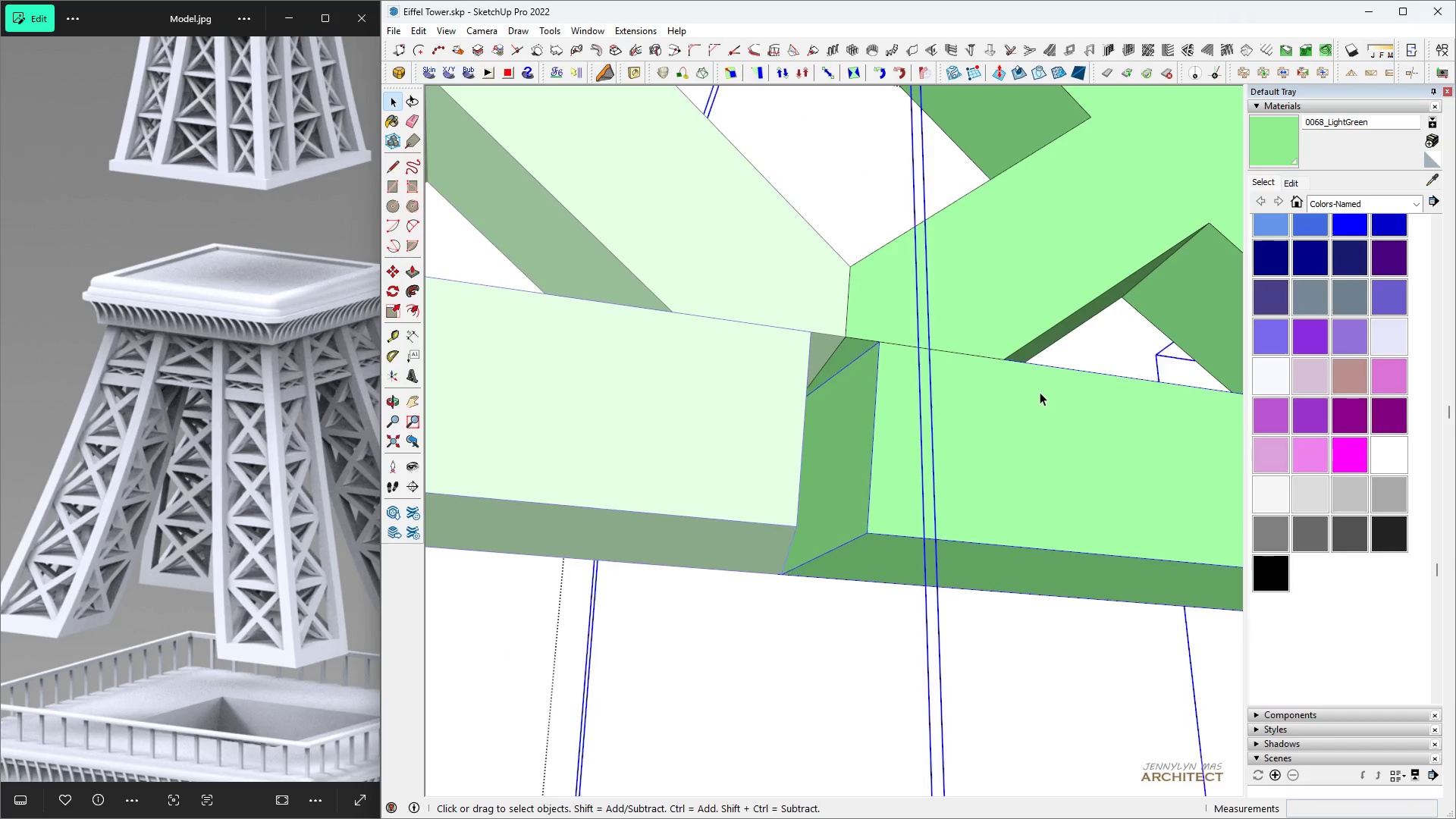 
triple_click([1040, 392])
 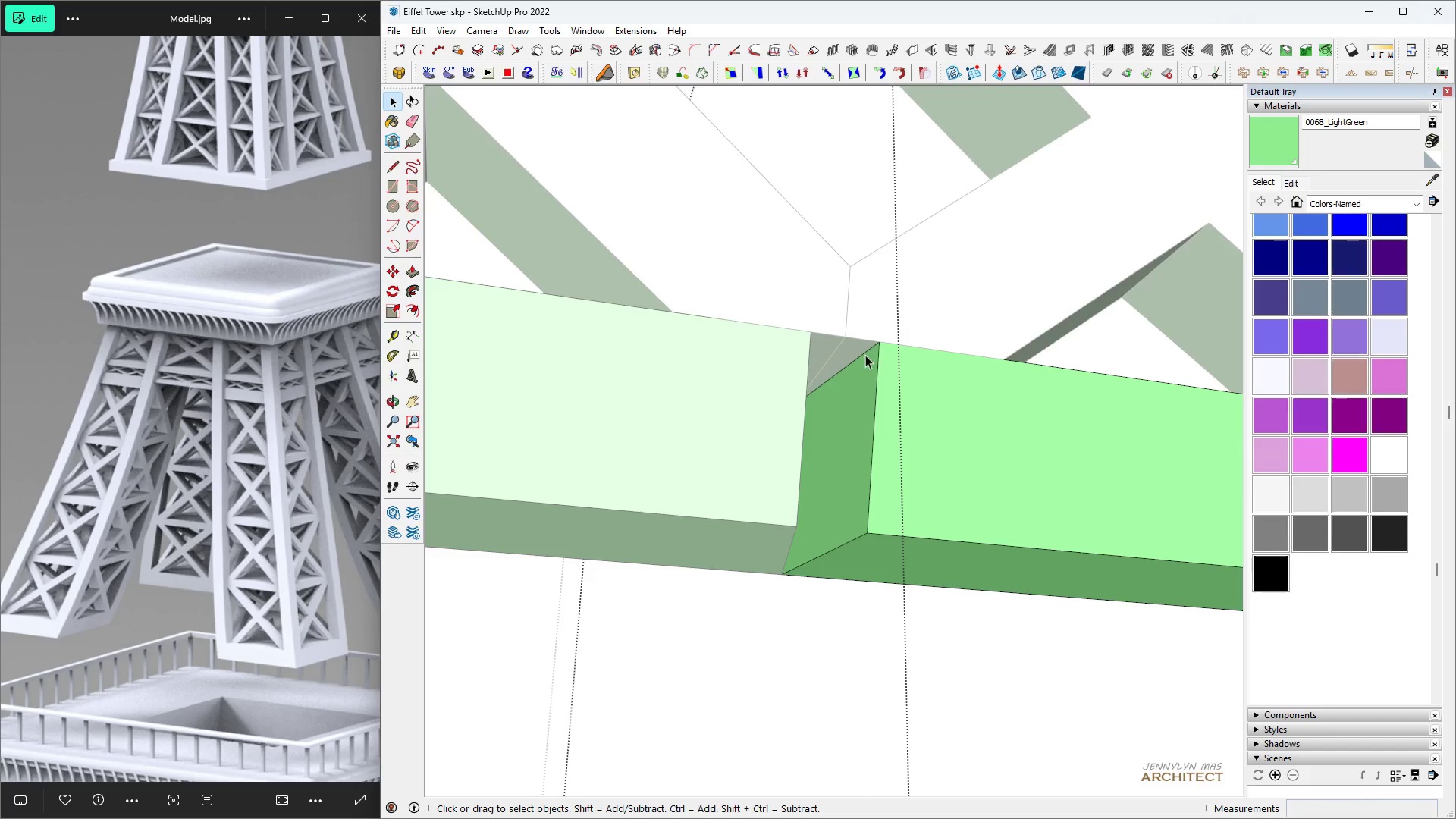 
scroll: coordinate [872, 358], scroll_direction: up, amount: 5.0
 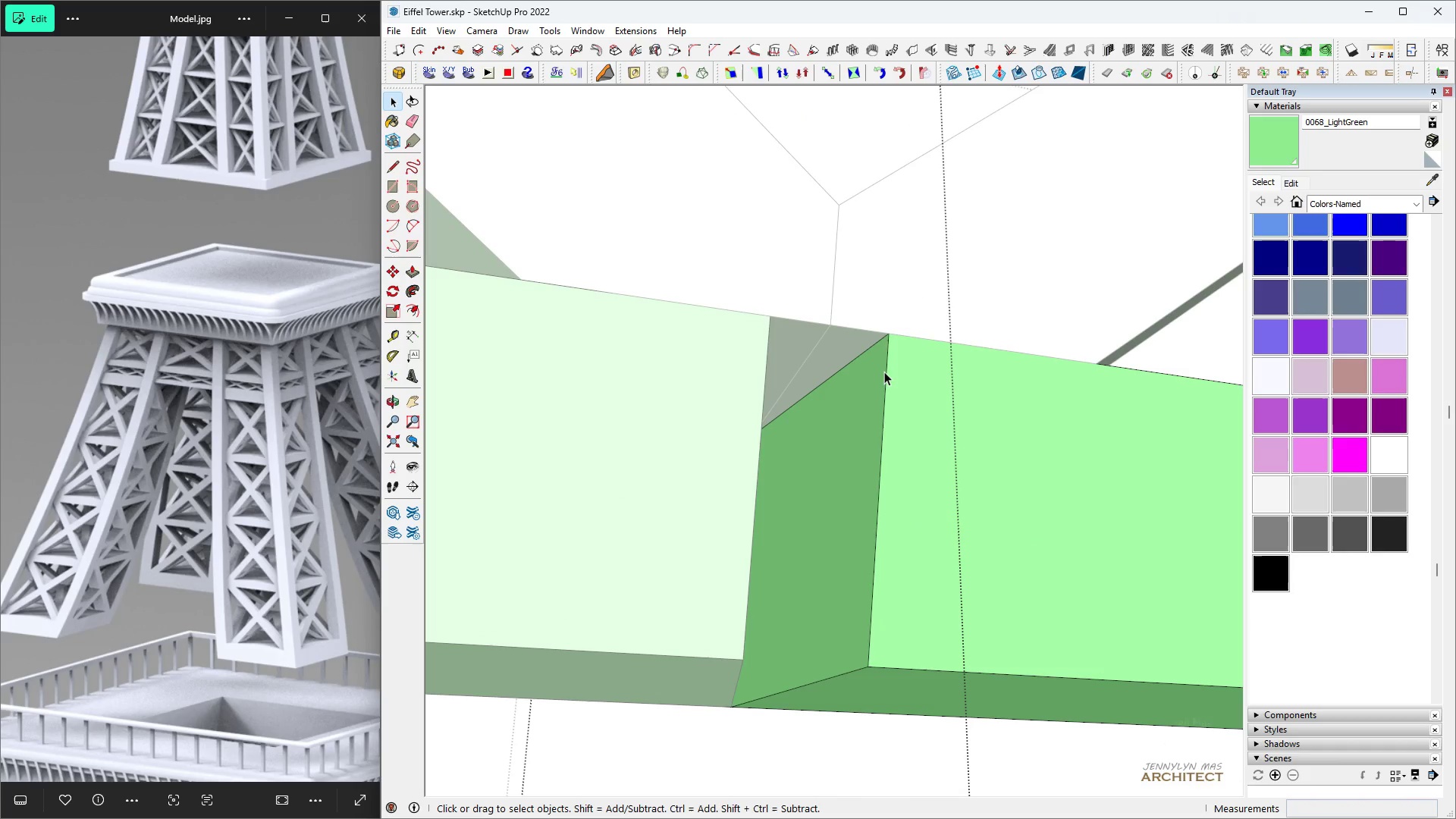 
left_click([885, 373])
 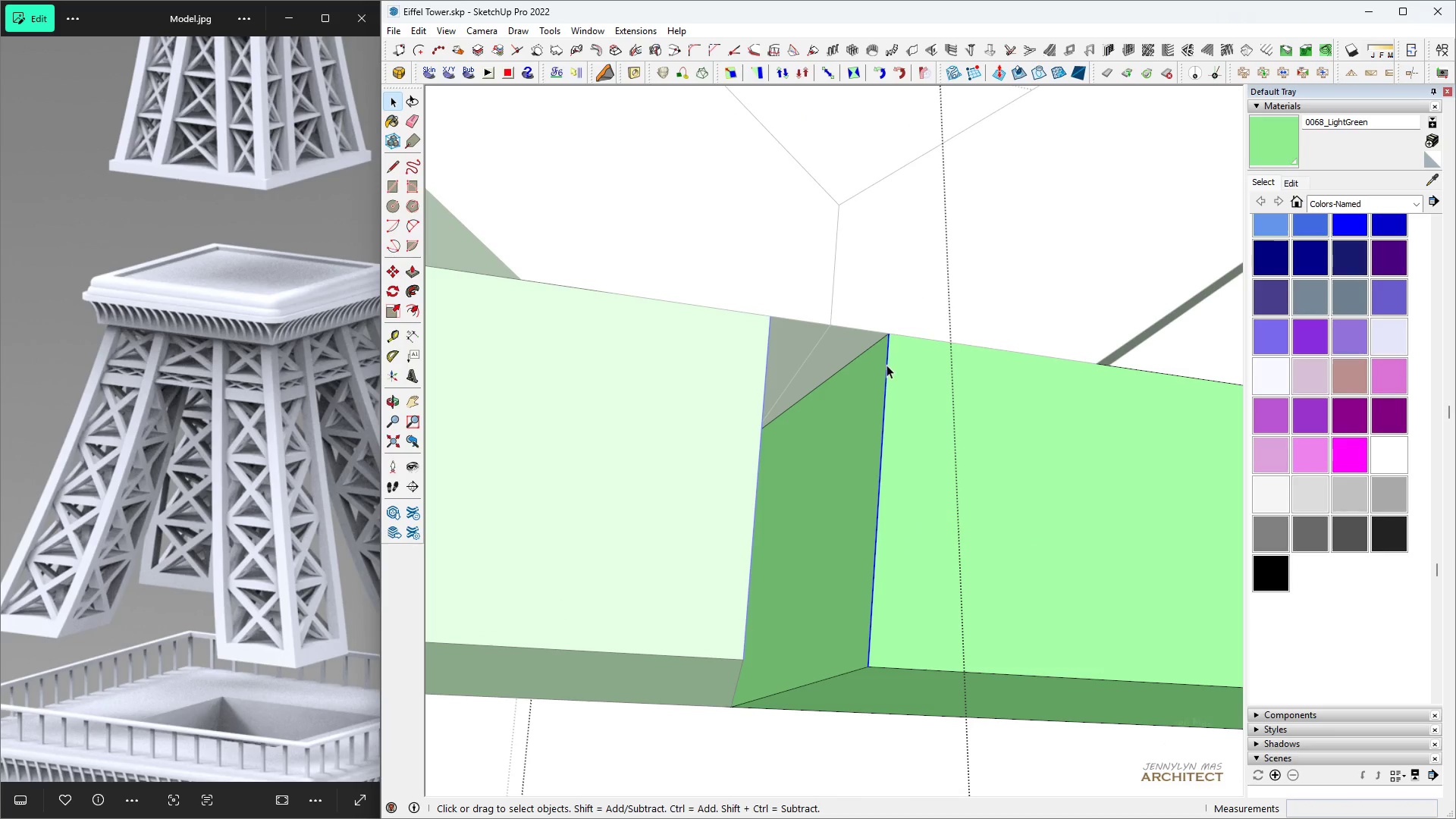 
key(Space)
 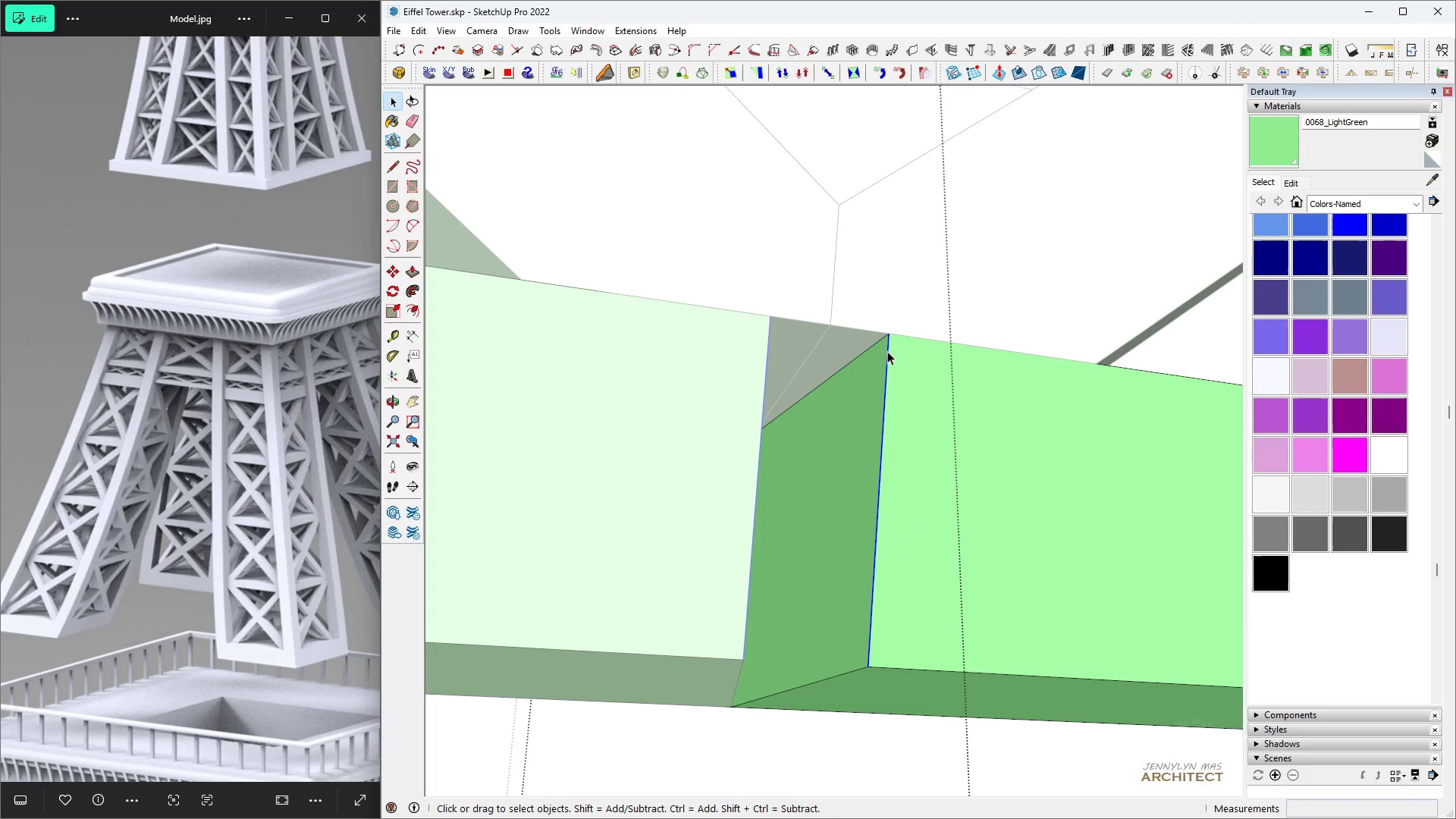 
key(M)
 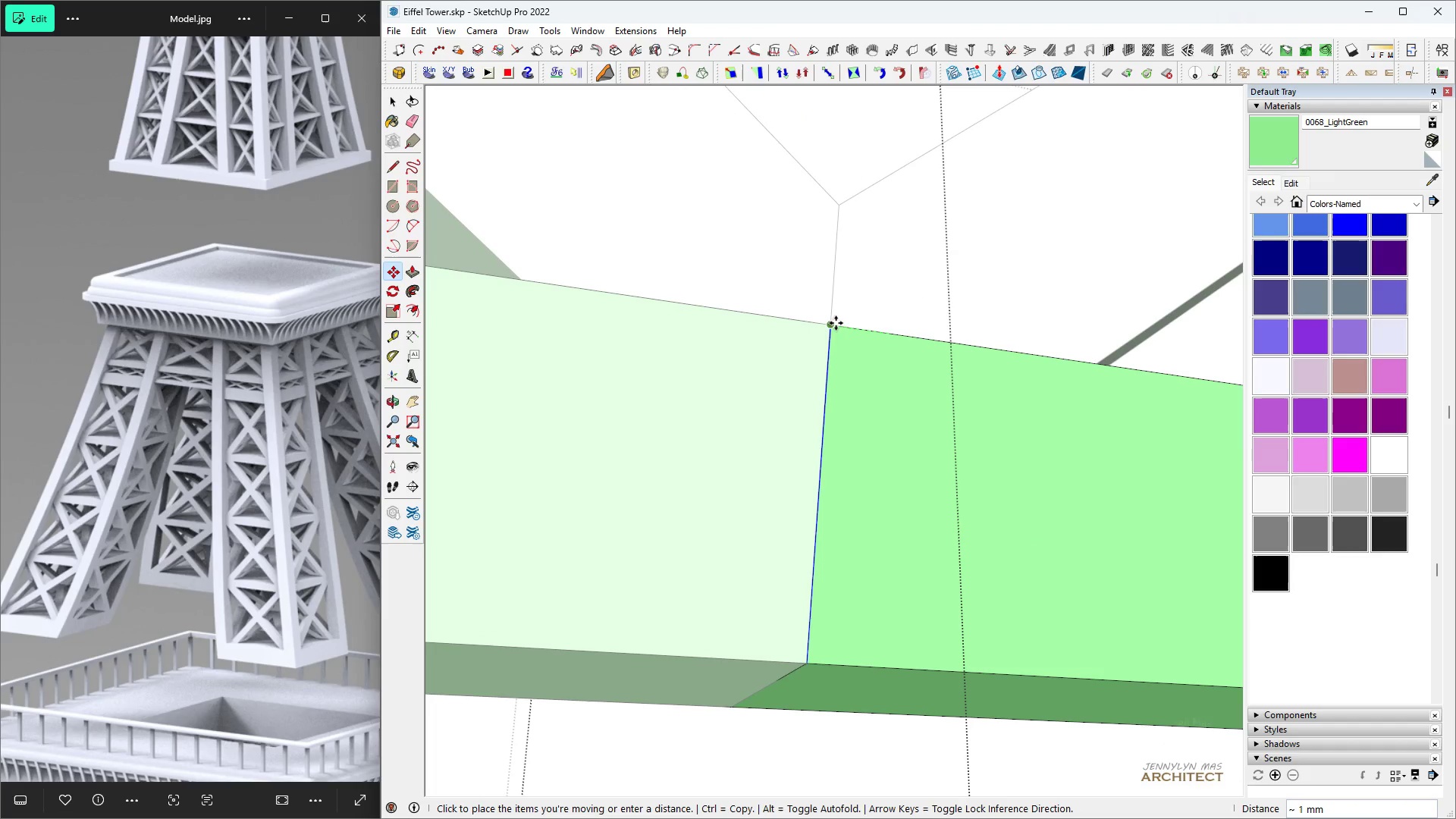 
left_click([830, 324])
 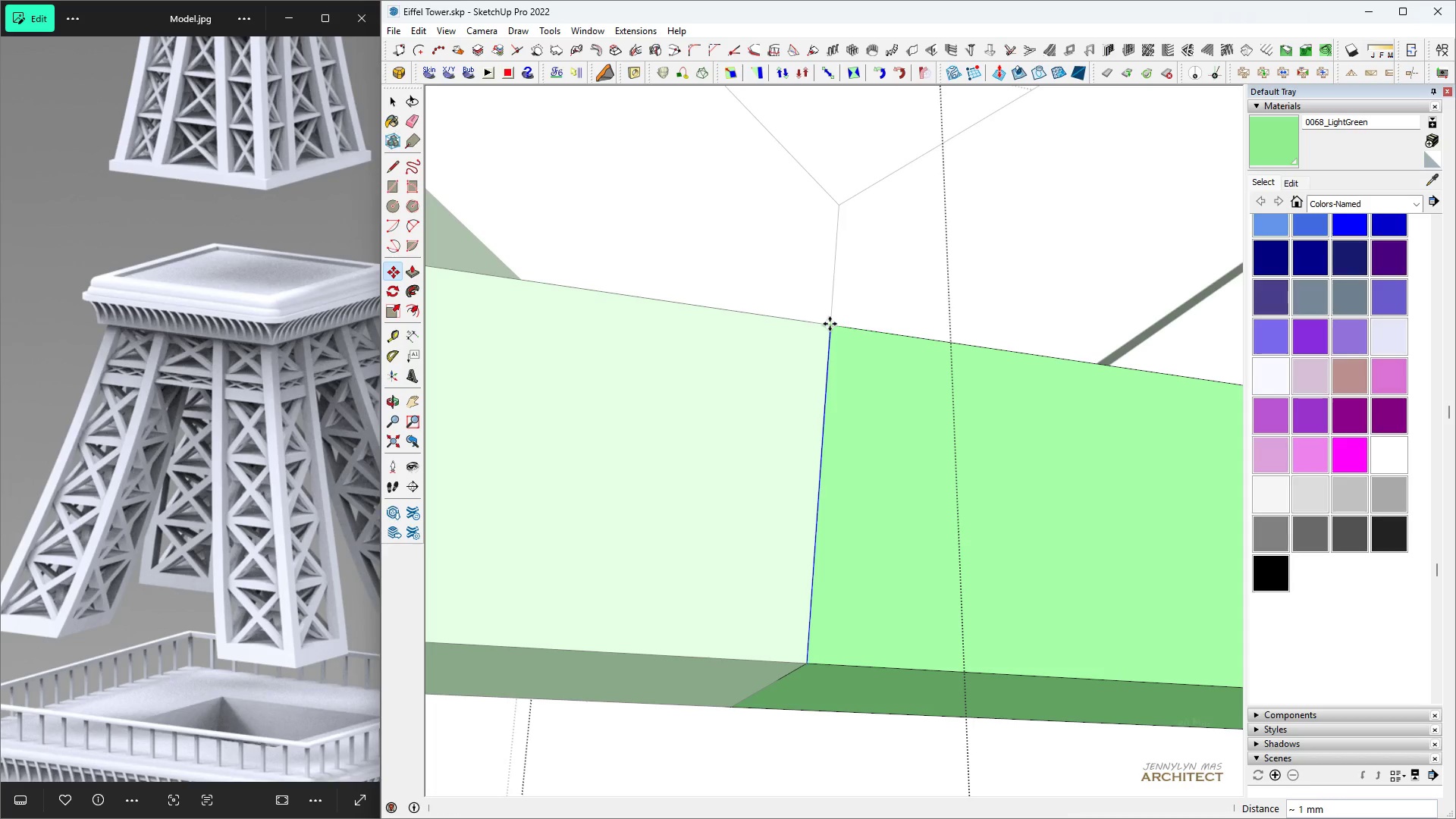 
type( hhh )
key(Escape)
key(Escape)
key(Escape)
key(Escape)
key(Escape)
key(Escape)
type( hhhhhh hh )
 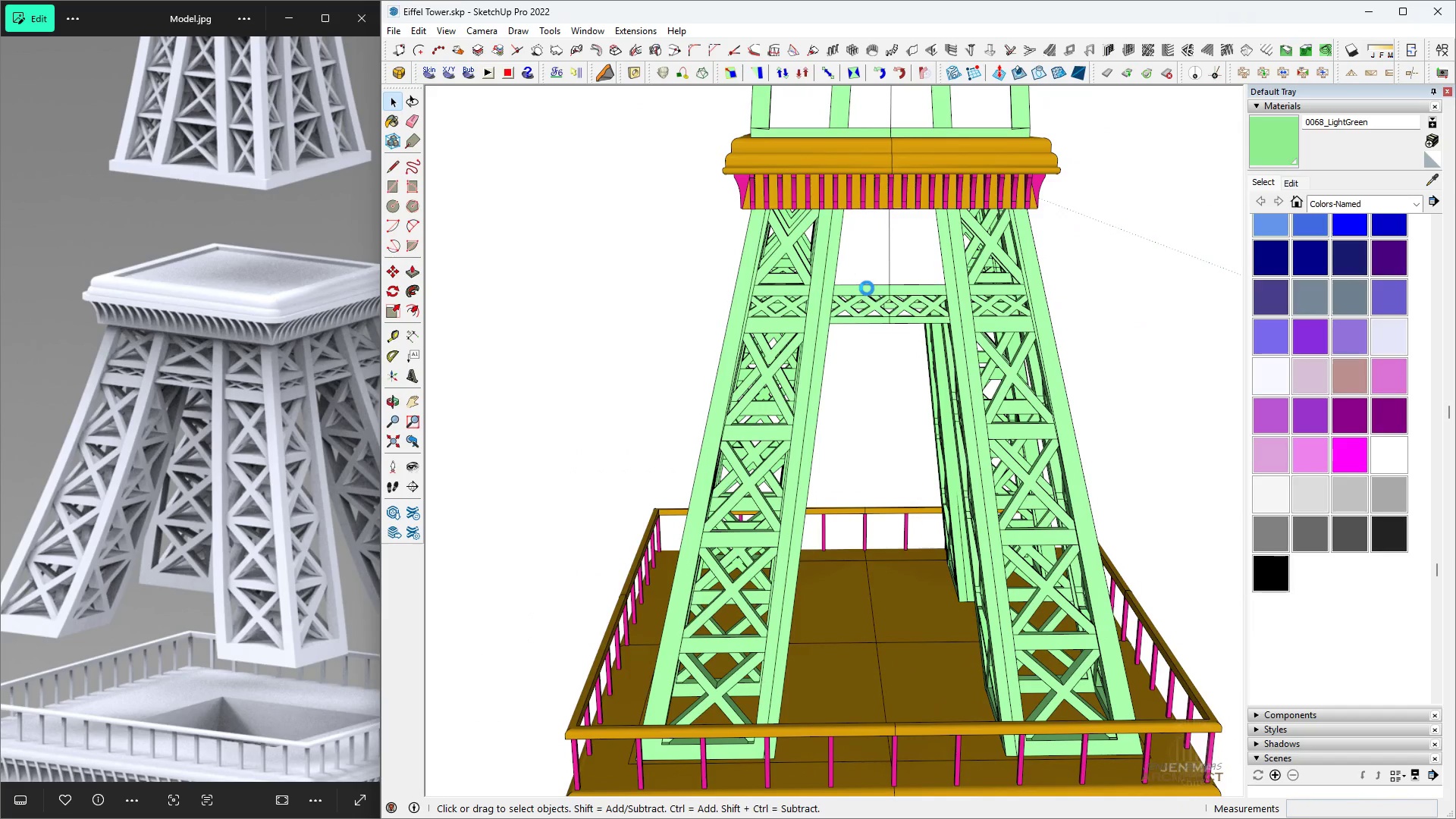 
scroll: coordinate [748, 337], scroll_direction: down, amount: 13.0
 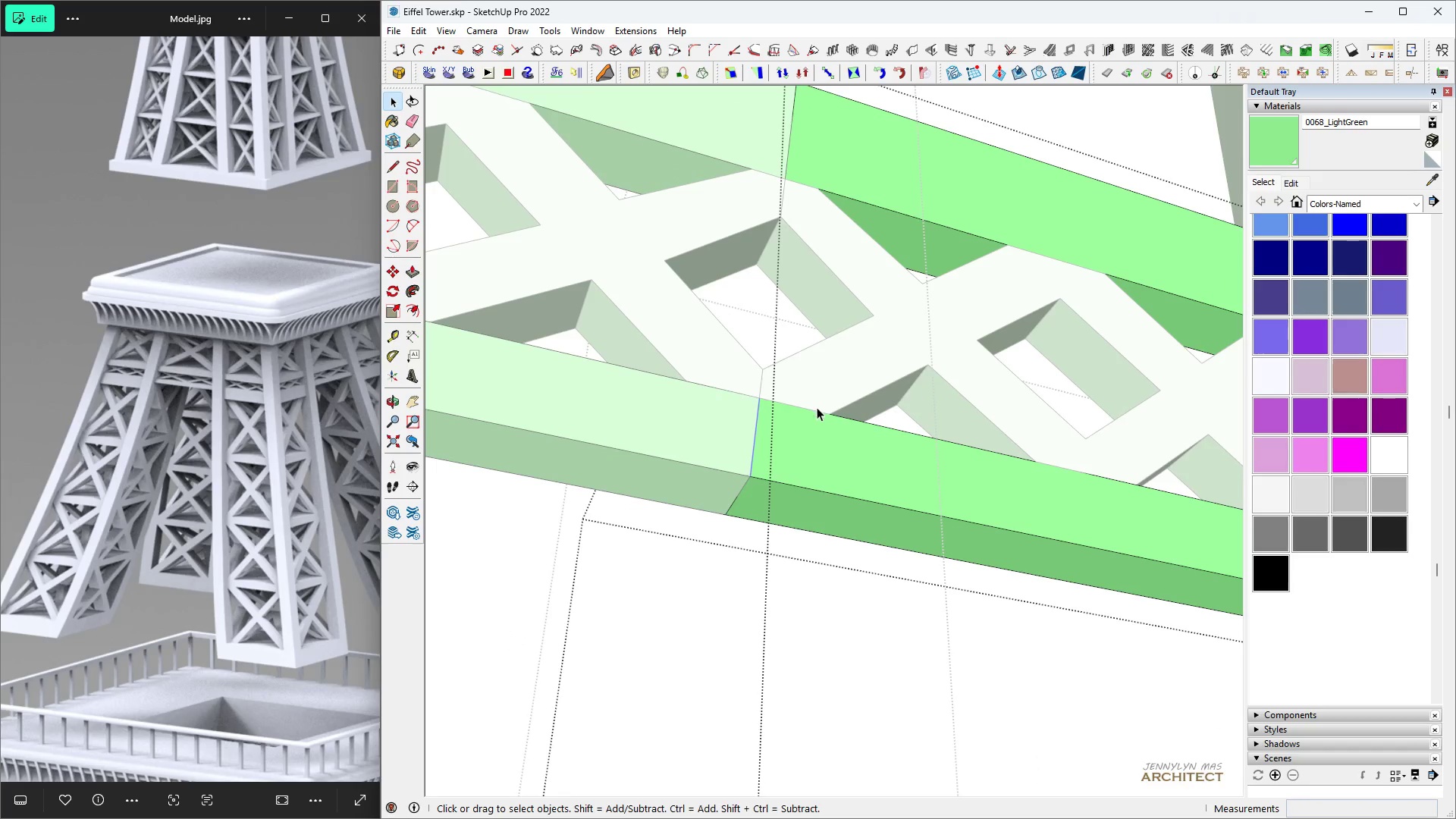 
scroll: coordinate [808, 435], scroll_direction: up, amount: 3.0
 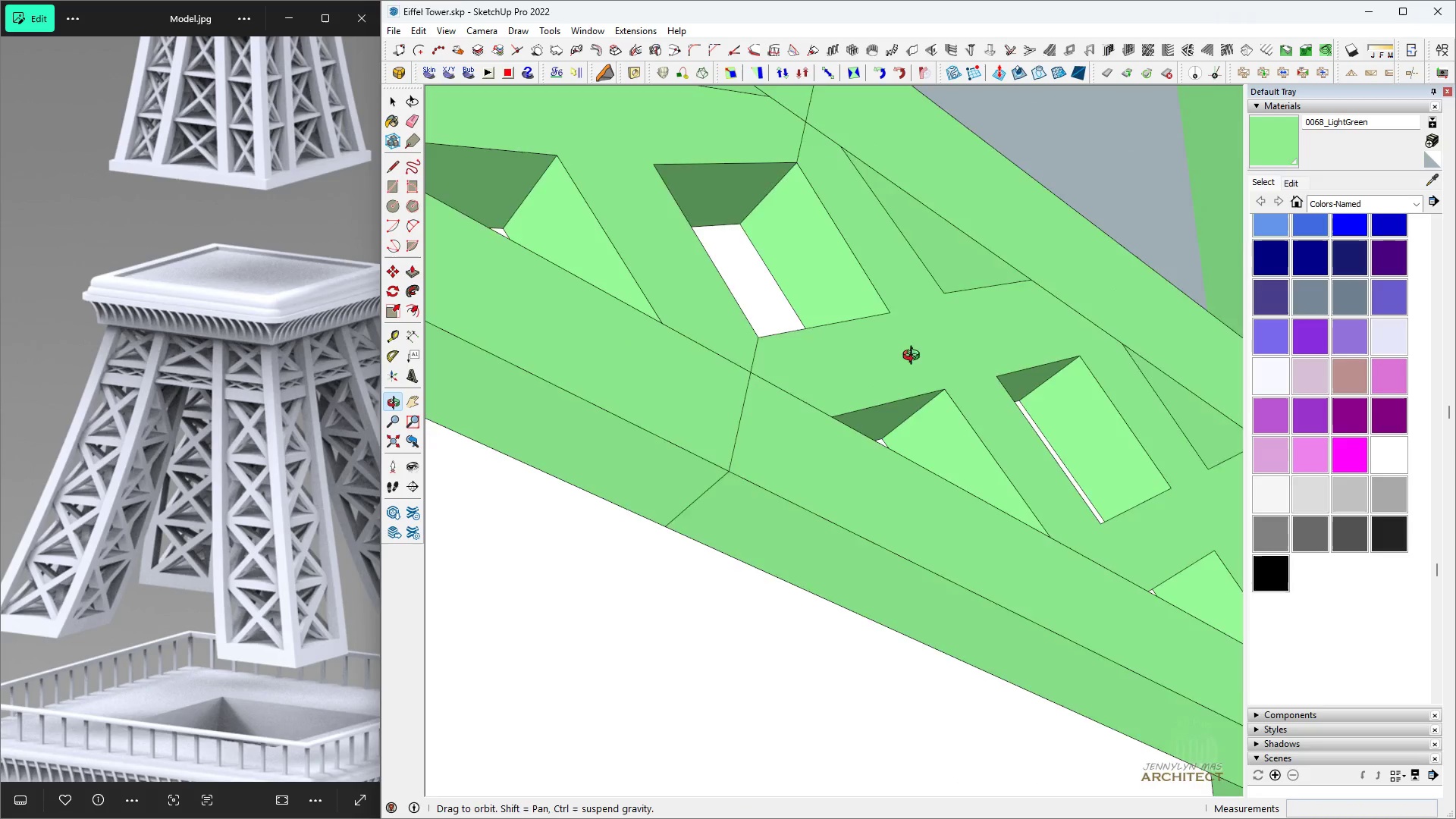 
scroll: coordinate [946, 388], scroll_direction: down, amount: 20.0
 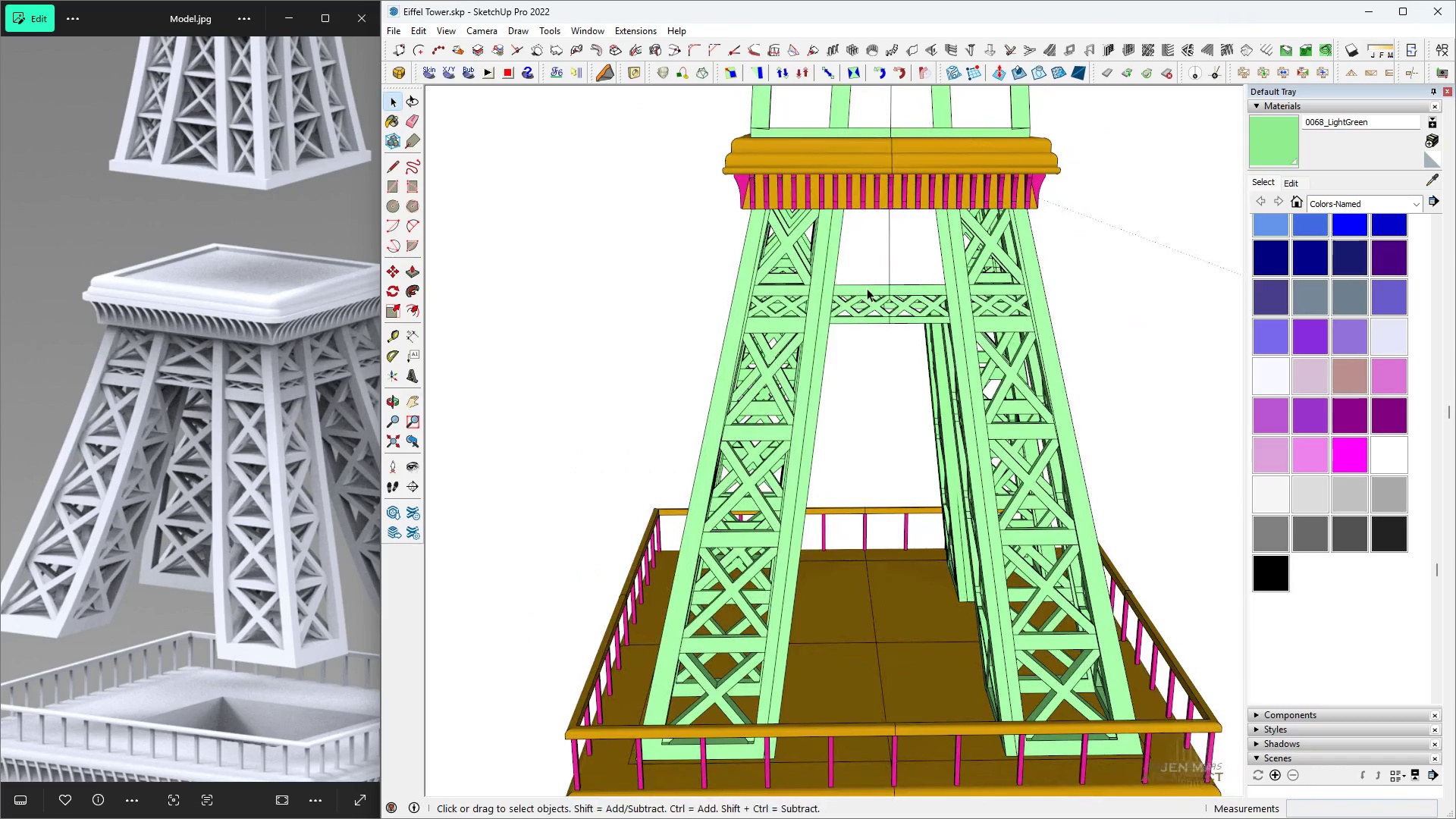 
key(Control+ControlLeft)
 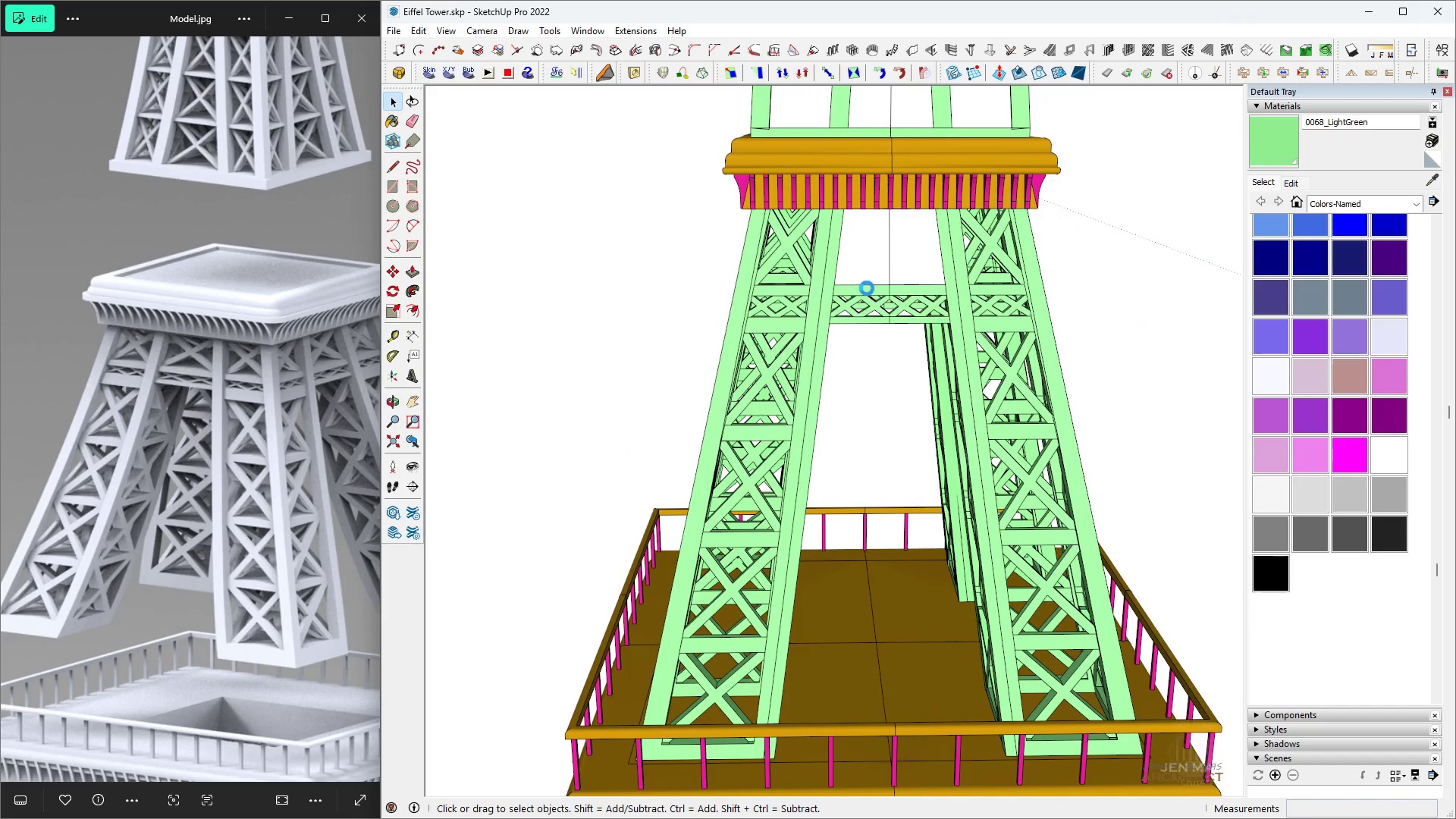 
key(Control+S)
 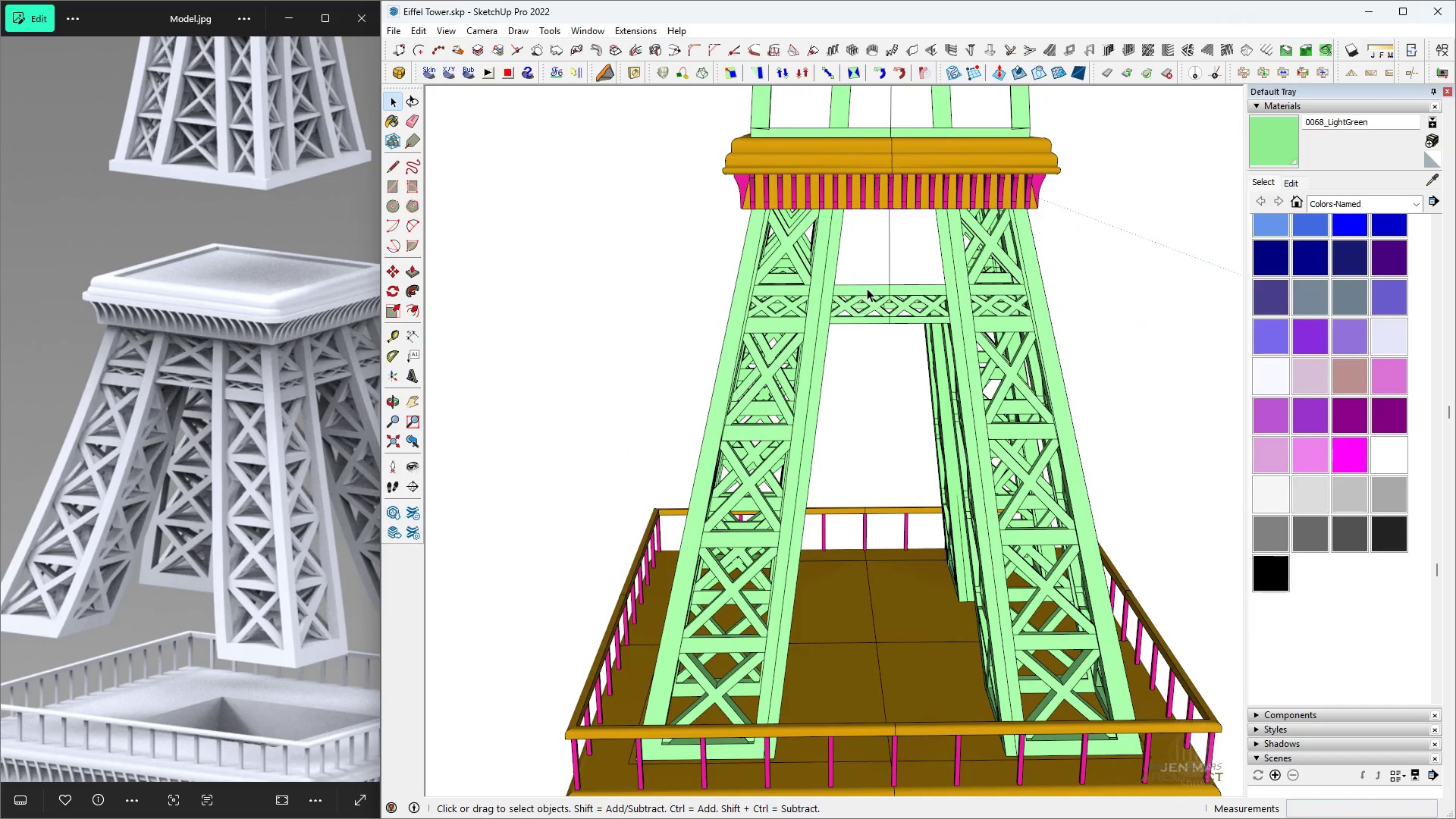 
key(Space)
 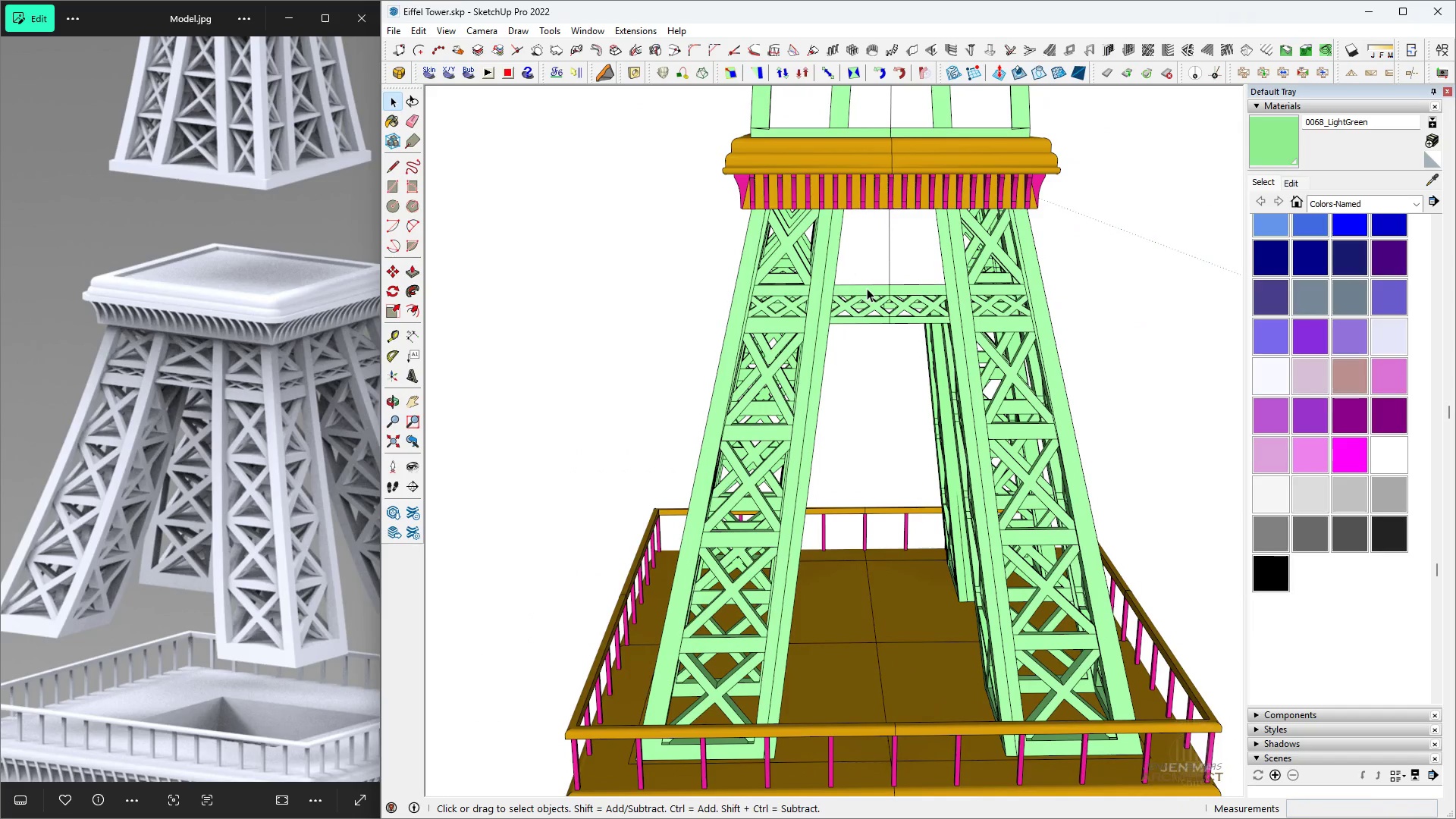 
key(H)
 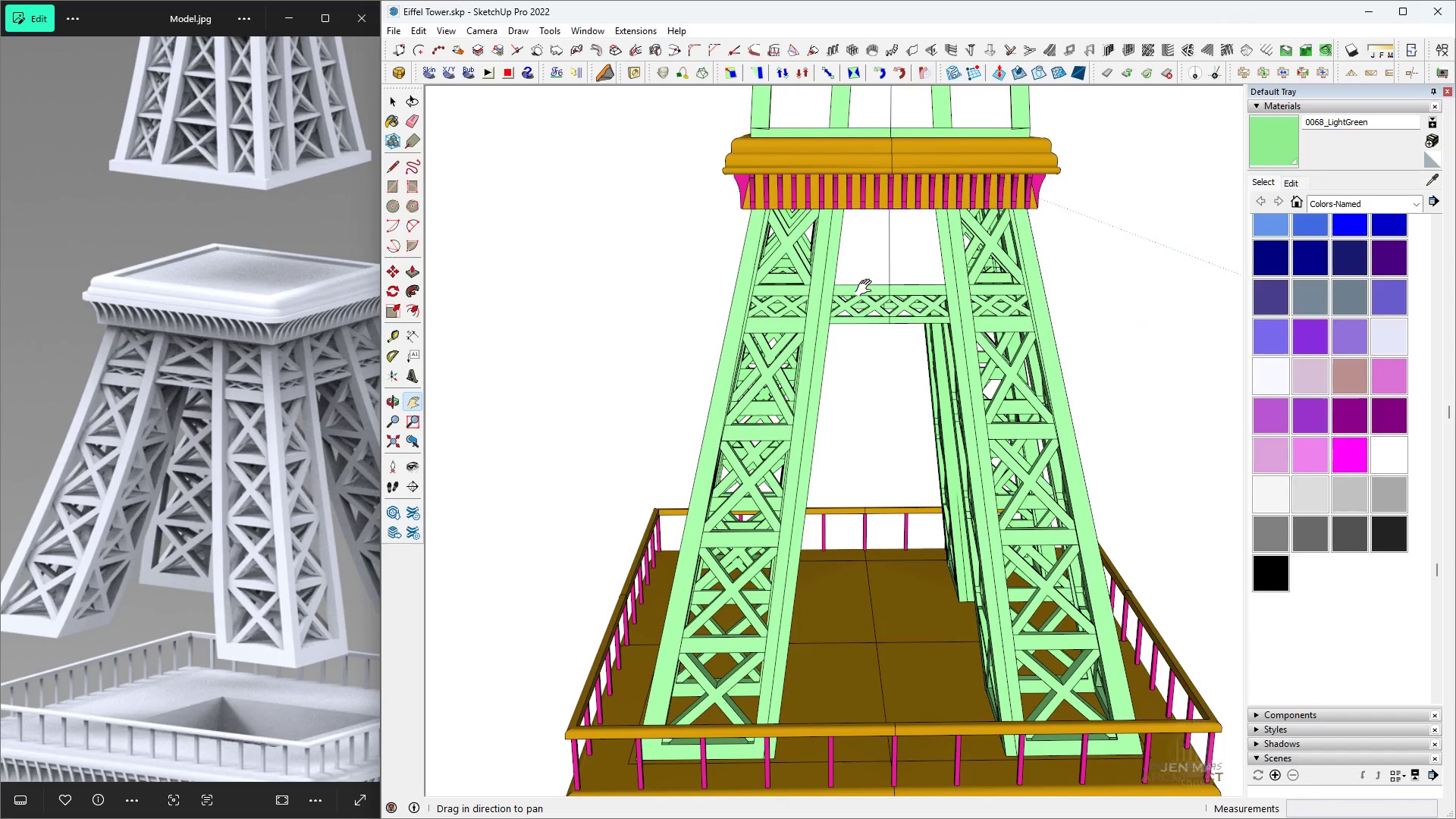 
scroll: coordinate [853, 283], scroll_direction: up, amount: 3.0
 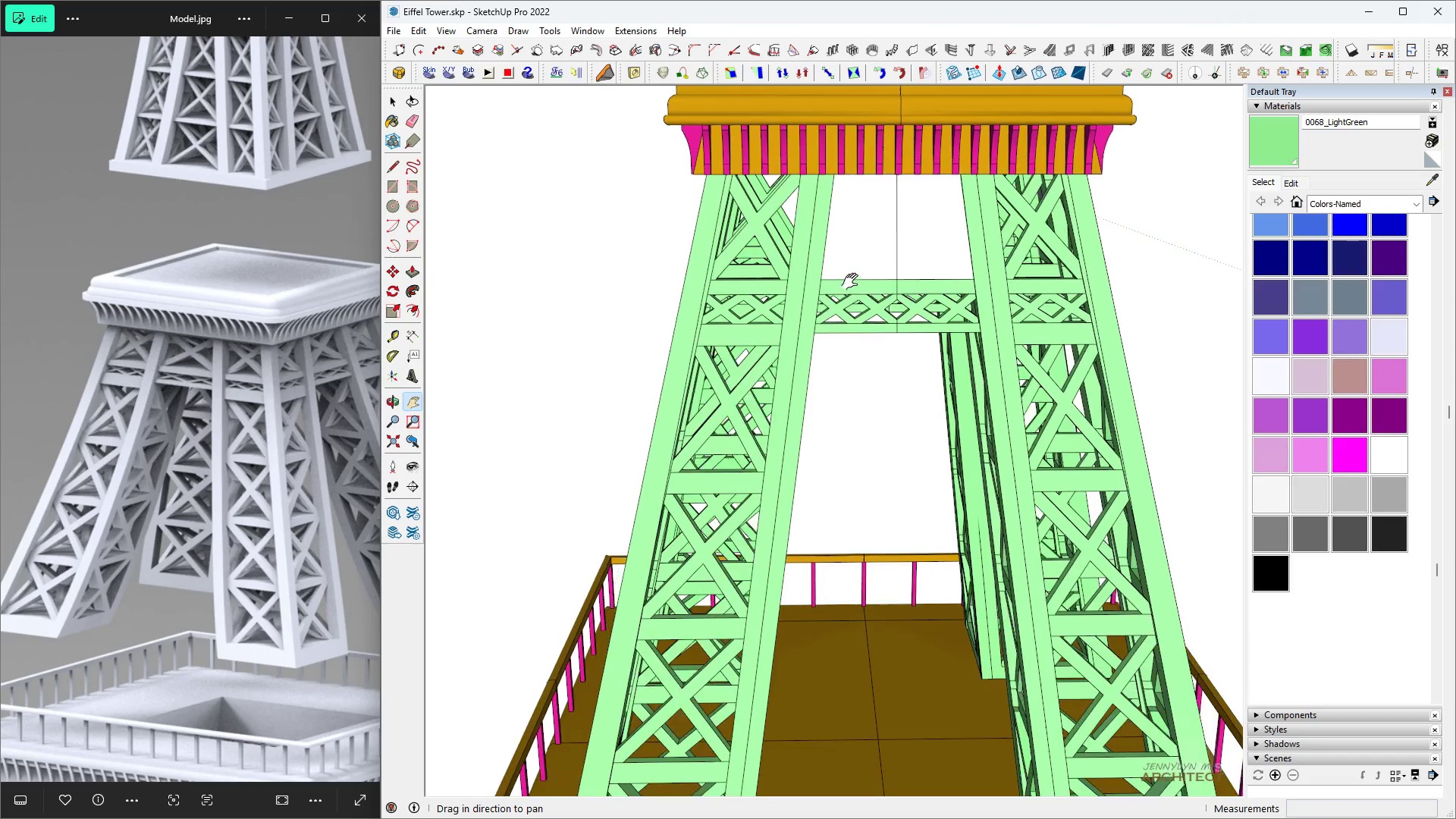 
key(Space)
 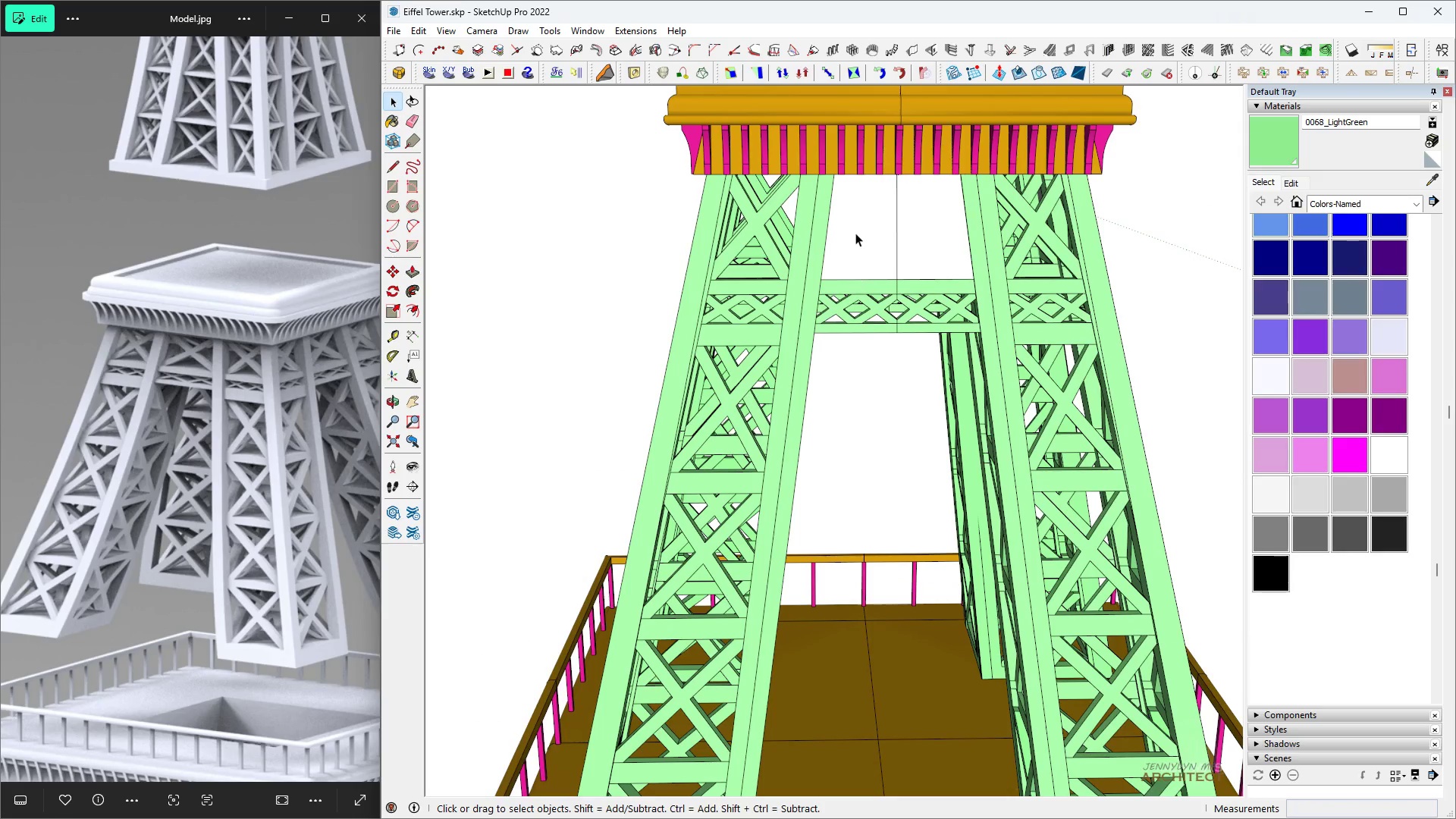 
left_click([855, 231])
 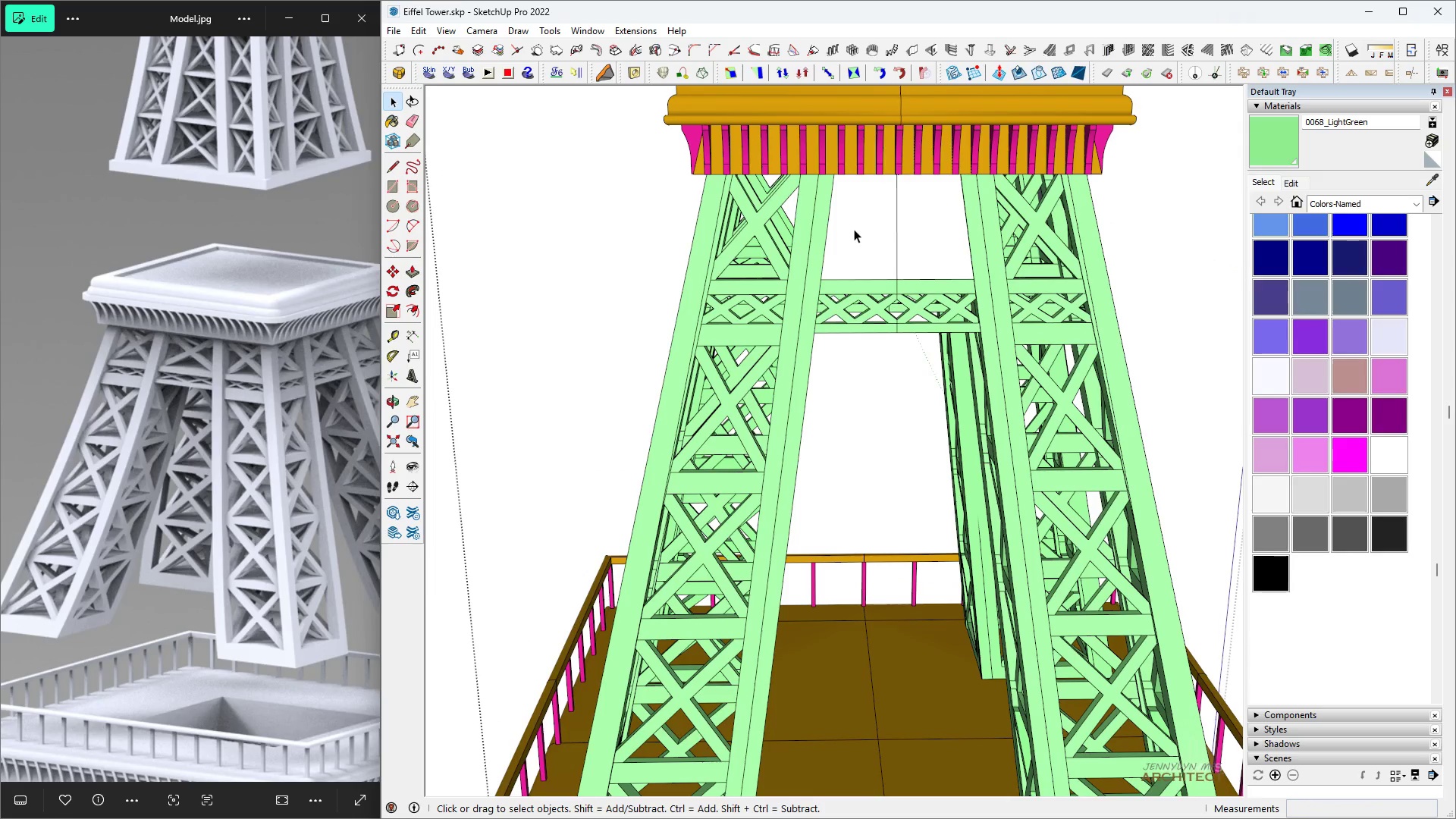 
triple_click([854, 229])
 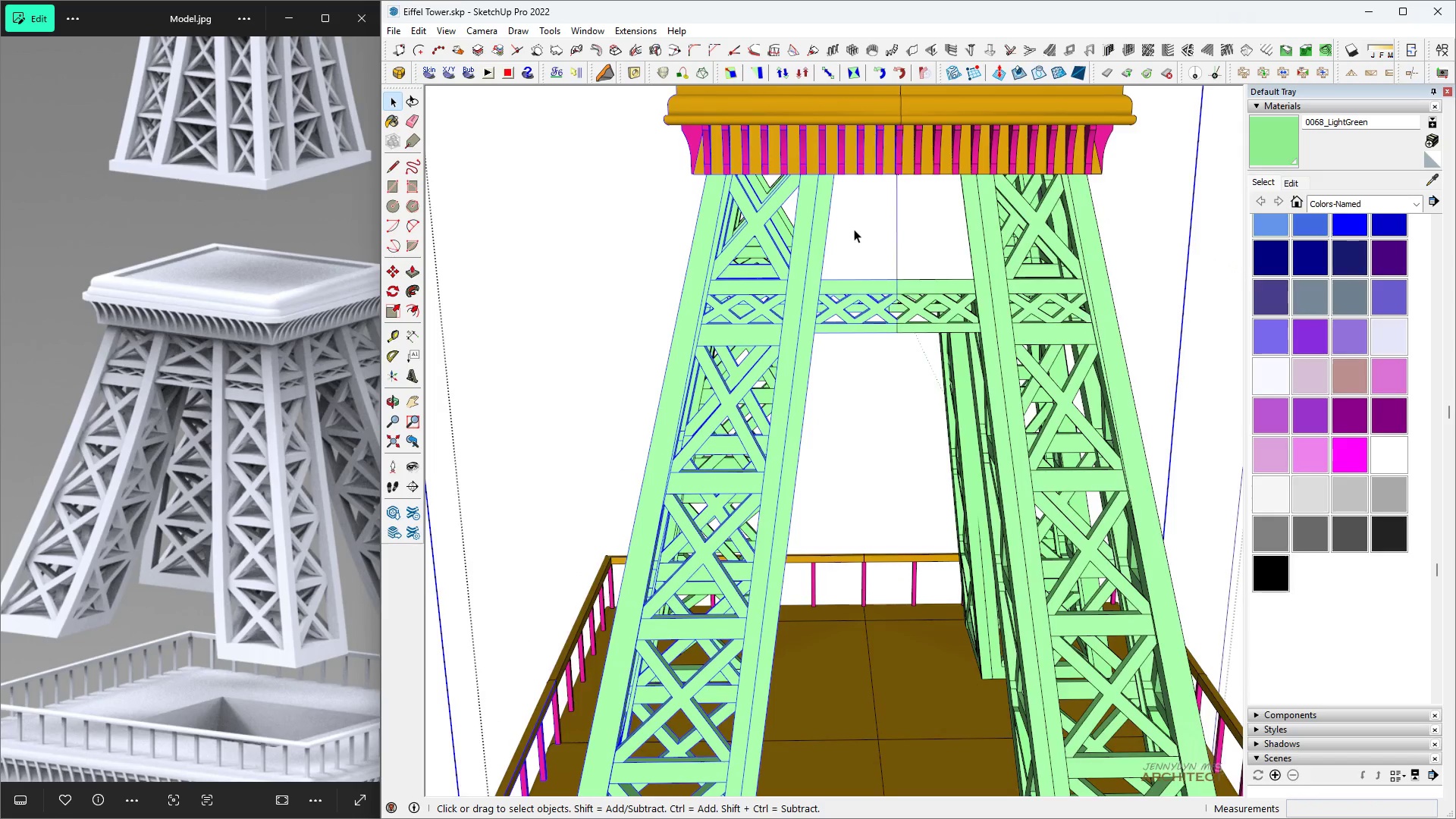 
triple_click([854, 229])
 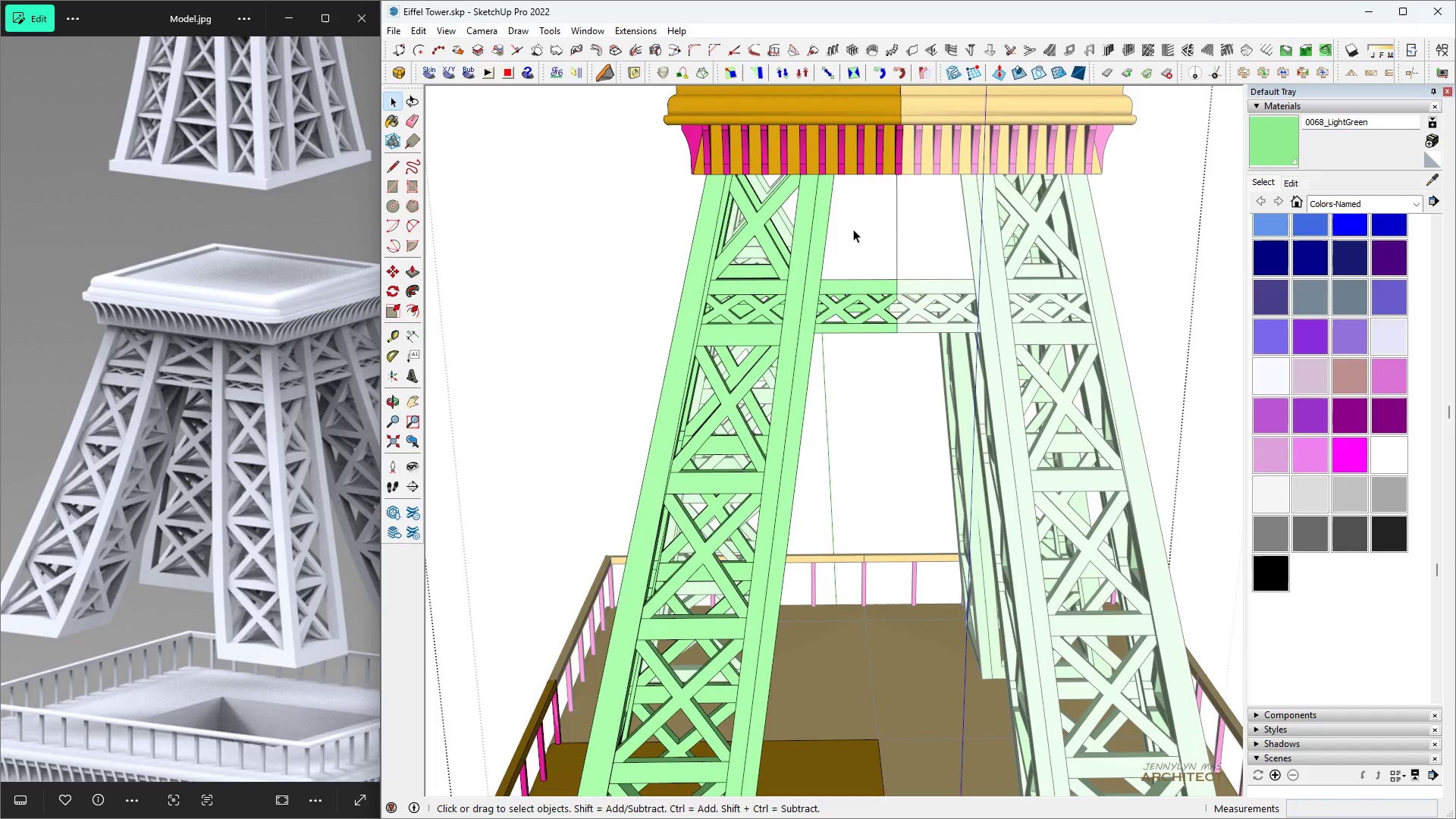 
triple_click([853, 229])
 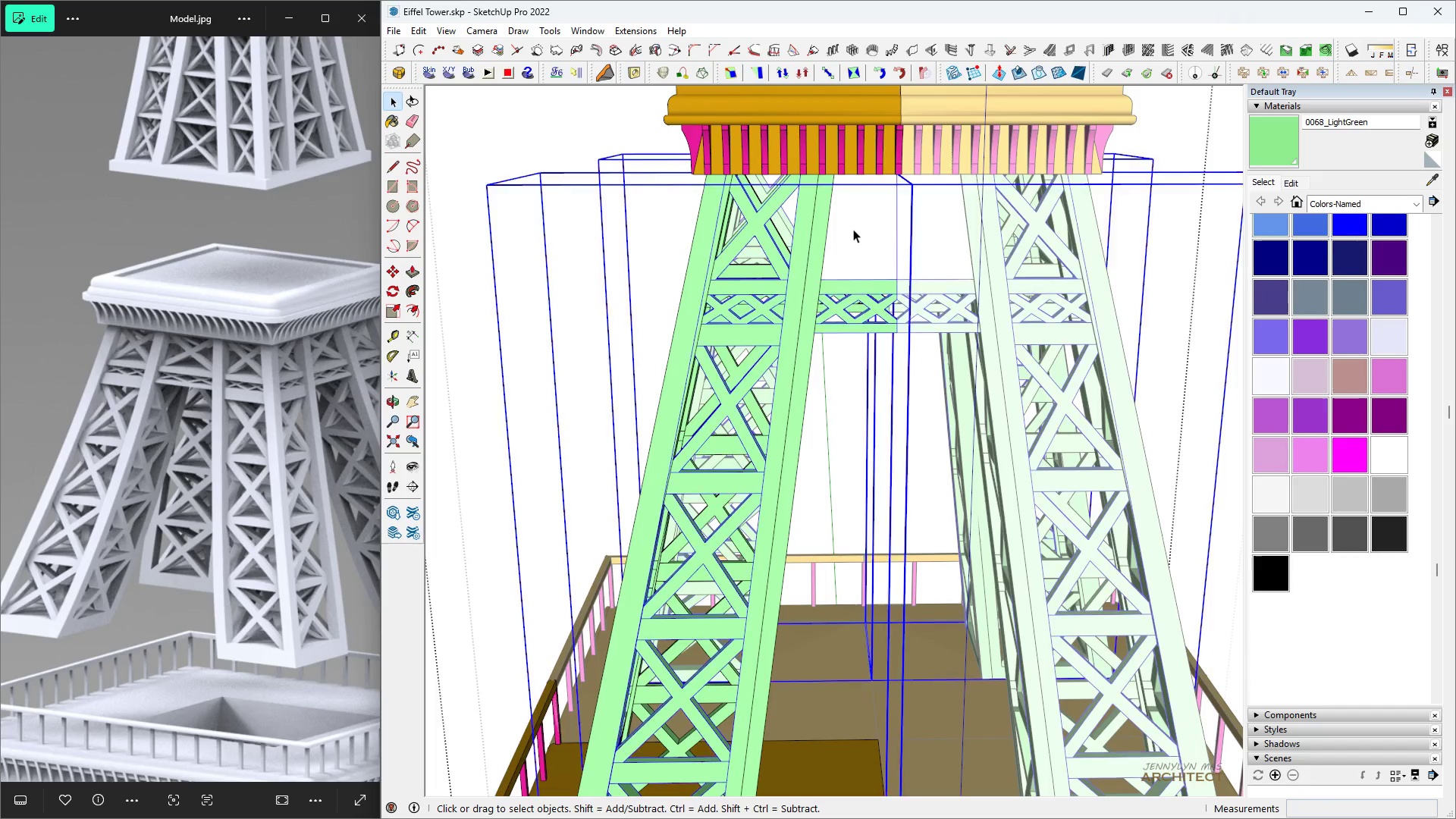 
triple_click([853, 229])
 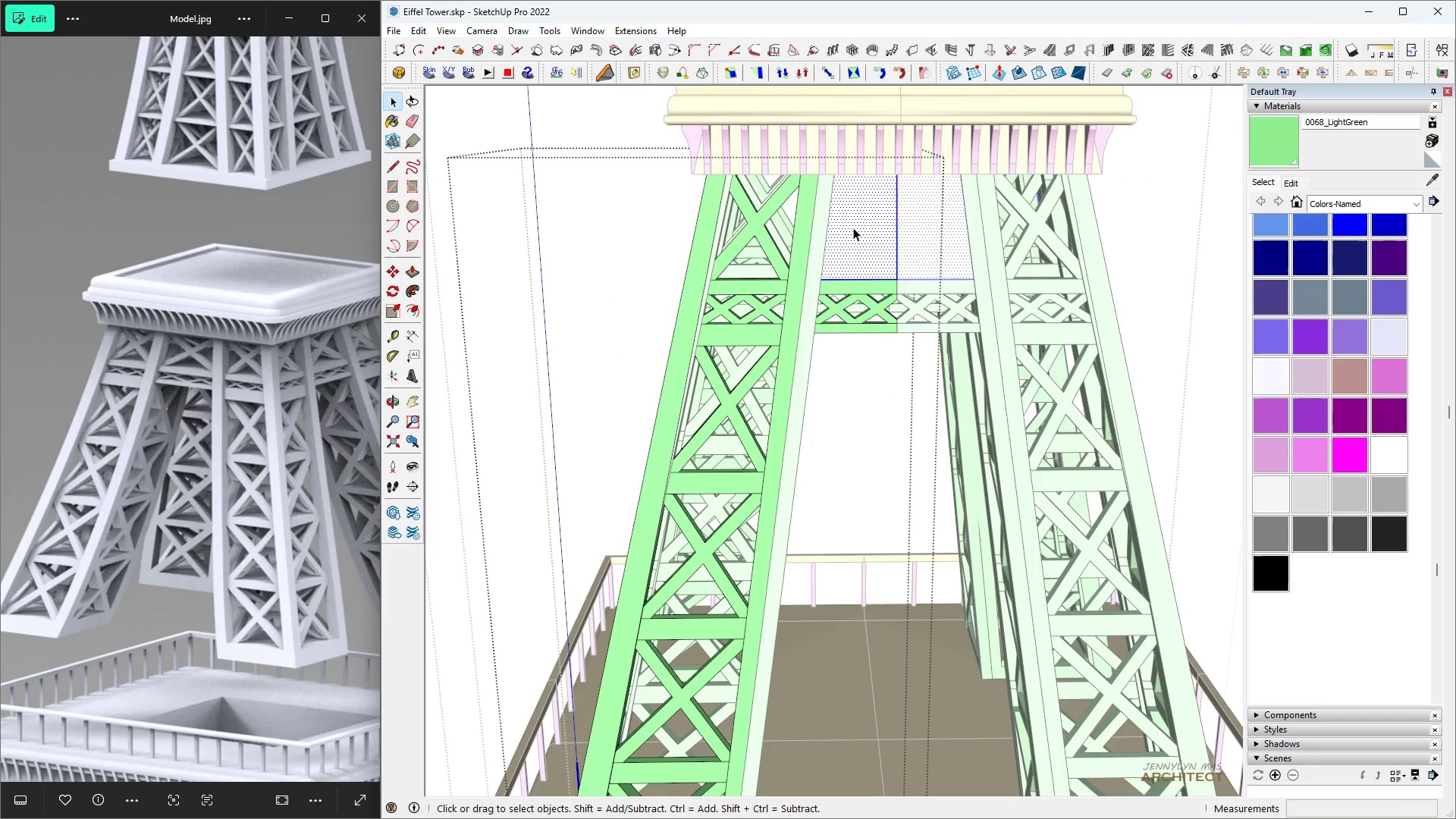 
triple_click([853, 228])
 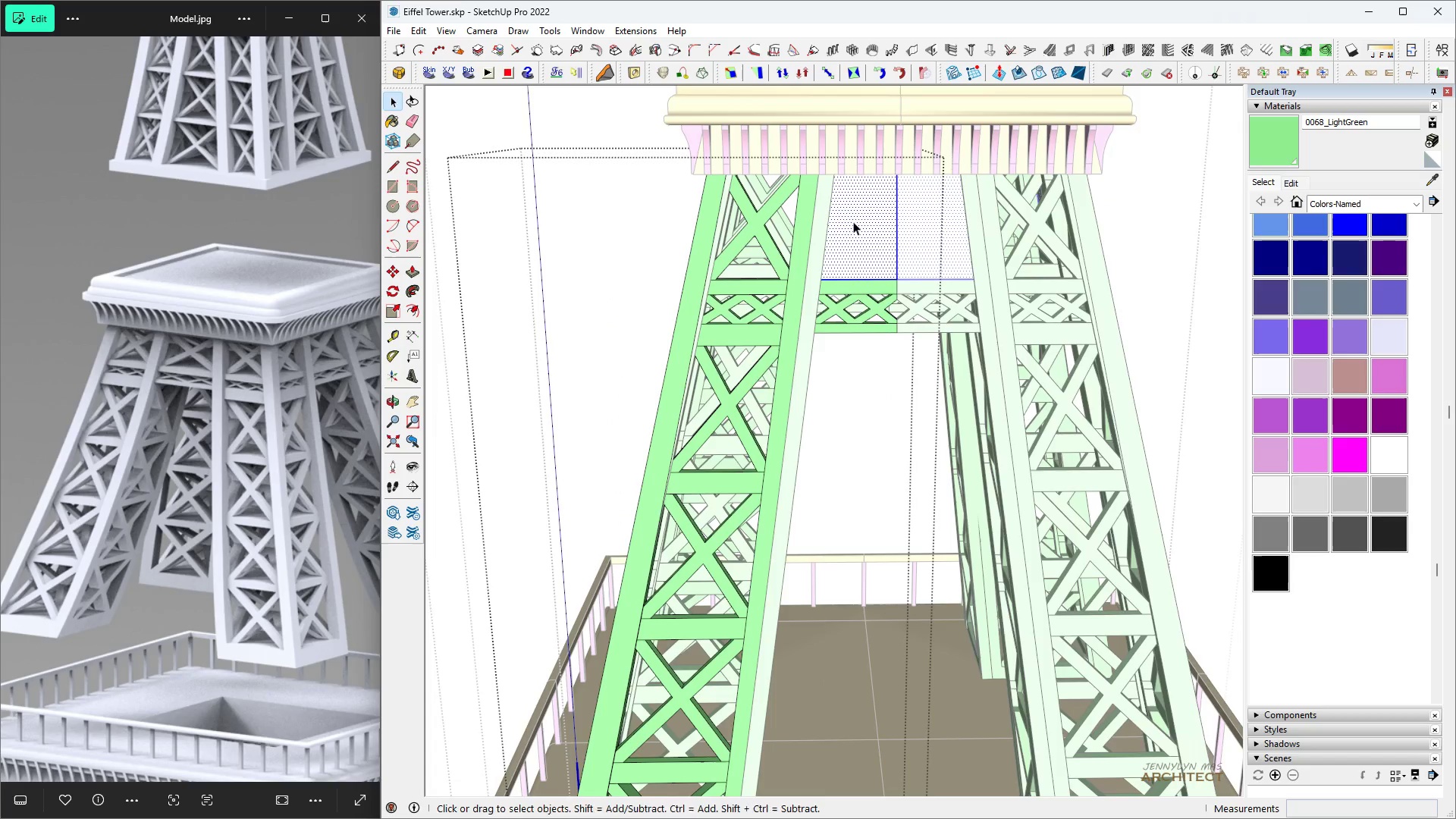 
type(hhhhh lk)
 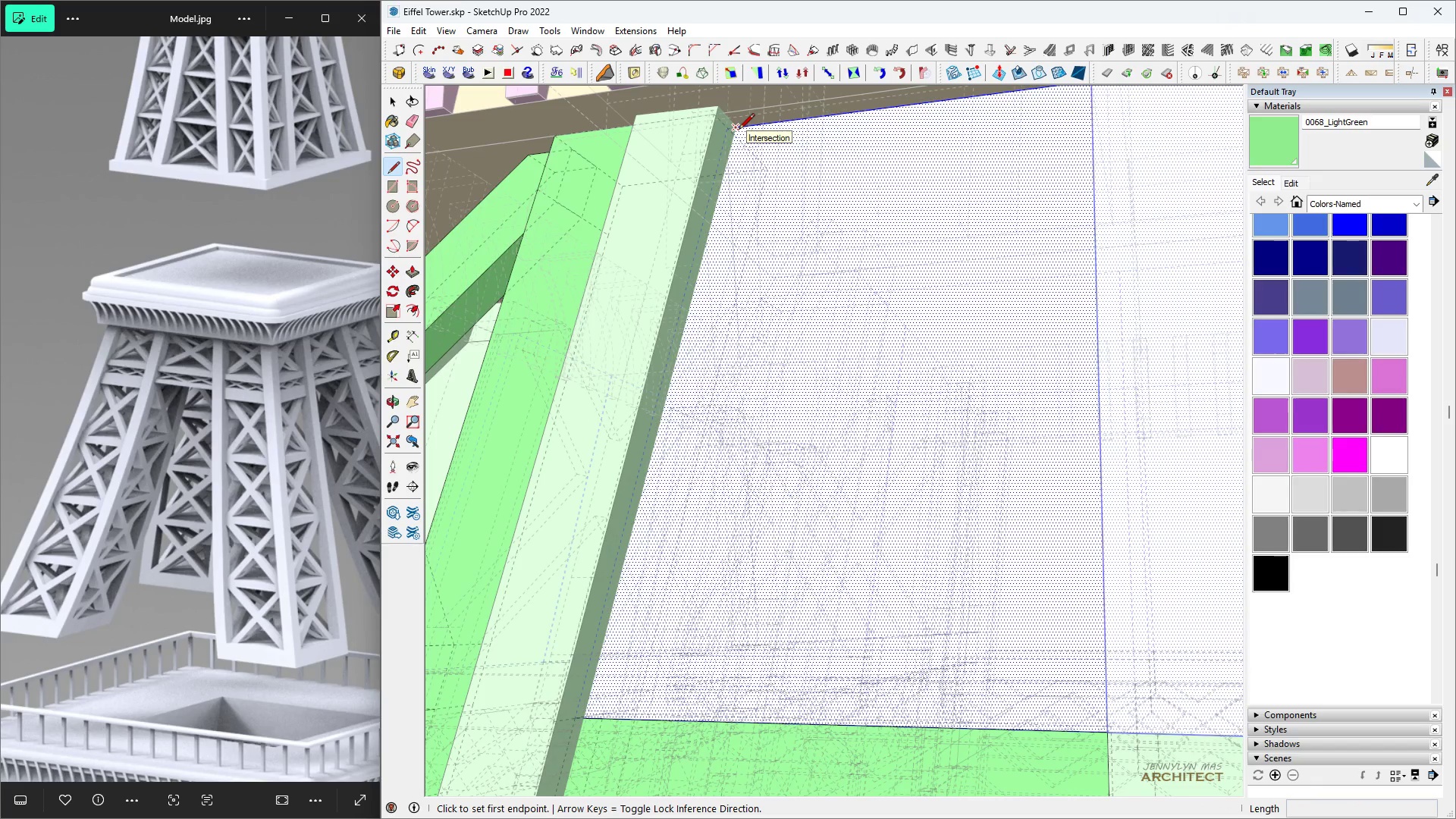 
scroll: coordinate [896, 215], scroll_direction: up, amount: 10.0
 